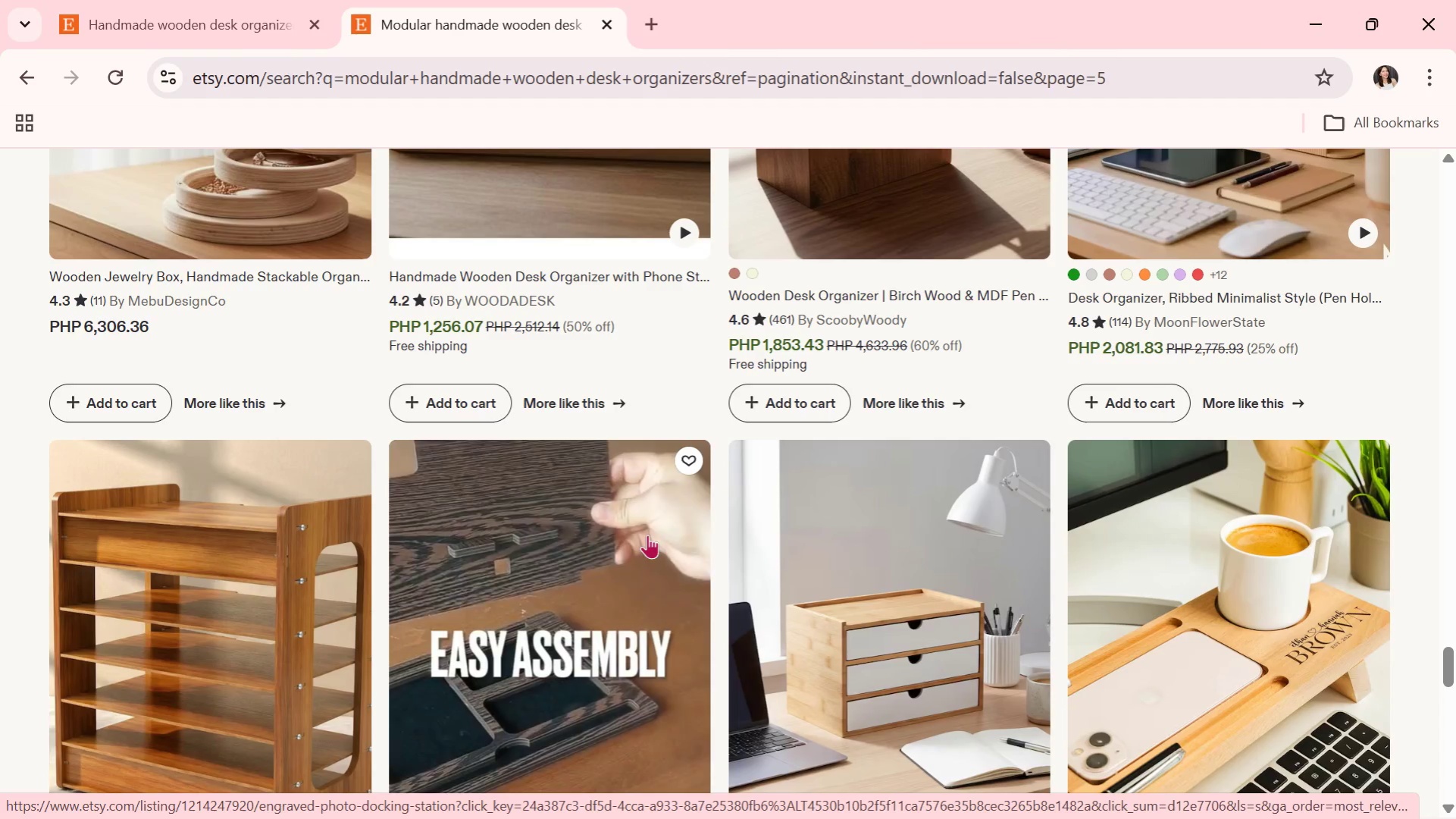 
wait(5.76)
 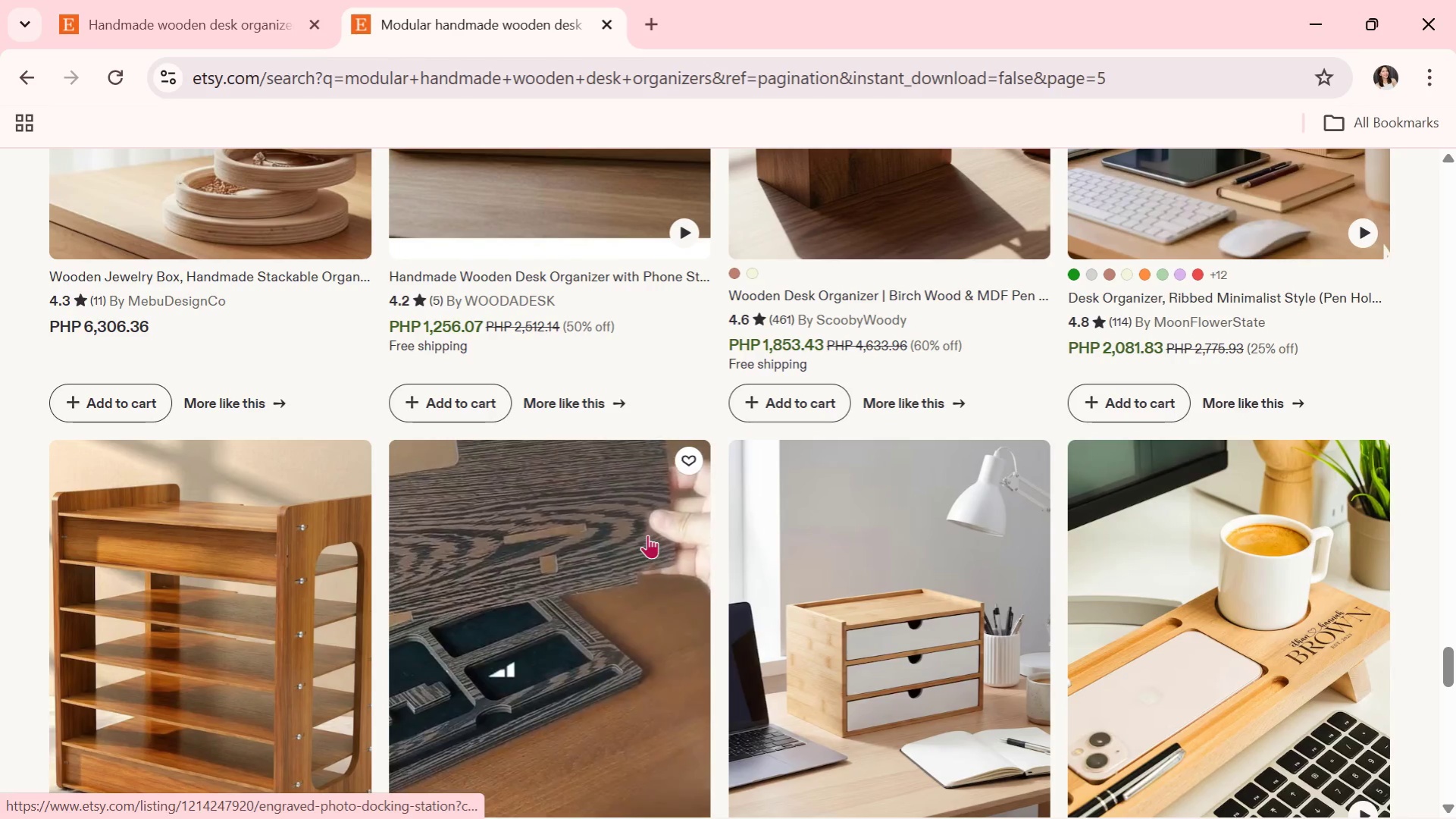 
scroll: coordinate [647, 535], scroll_direction: down, amount: 2.0
 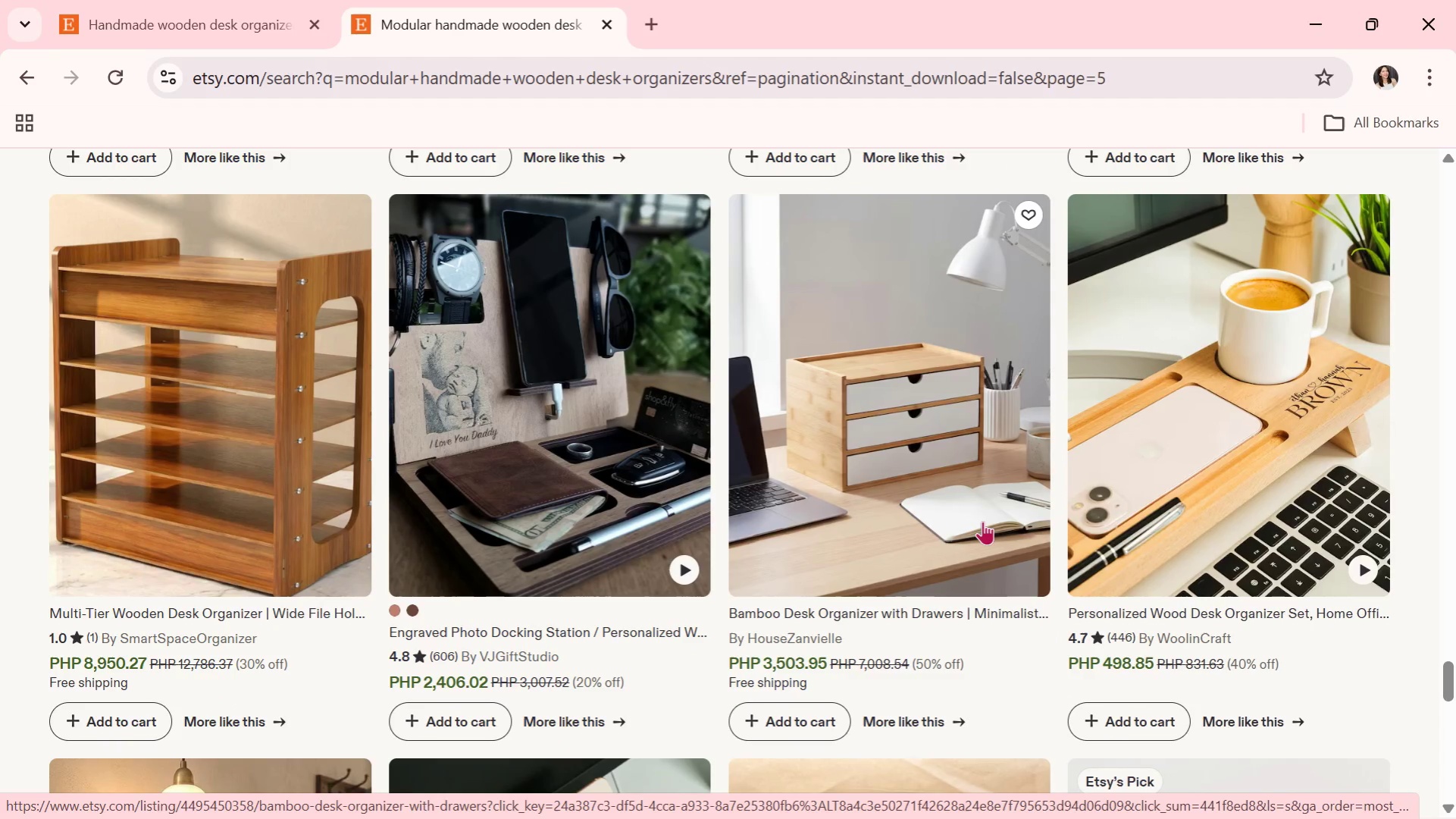 
wait(6.38)
 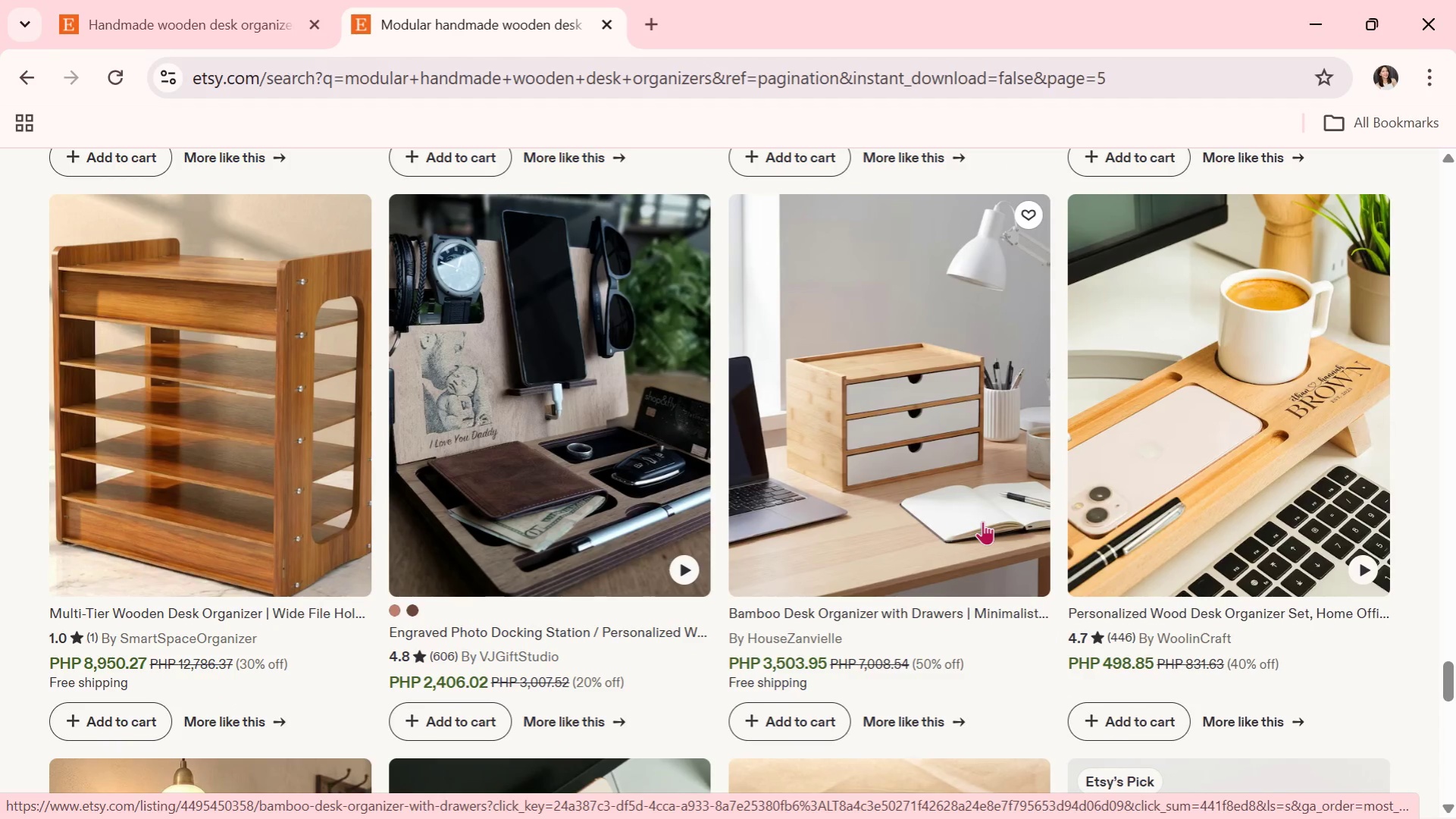 
scroll: coordinate [904, 508], scroll_direction: down, amount: 3.0
 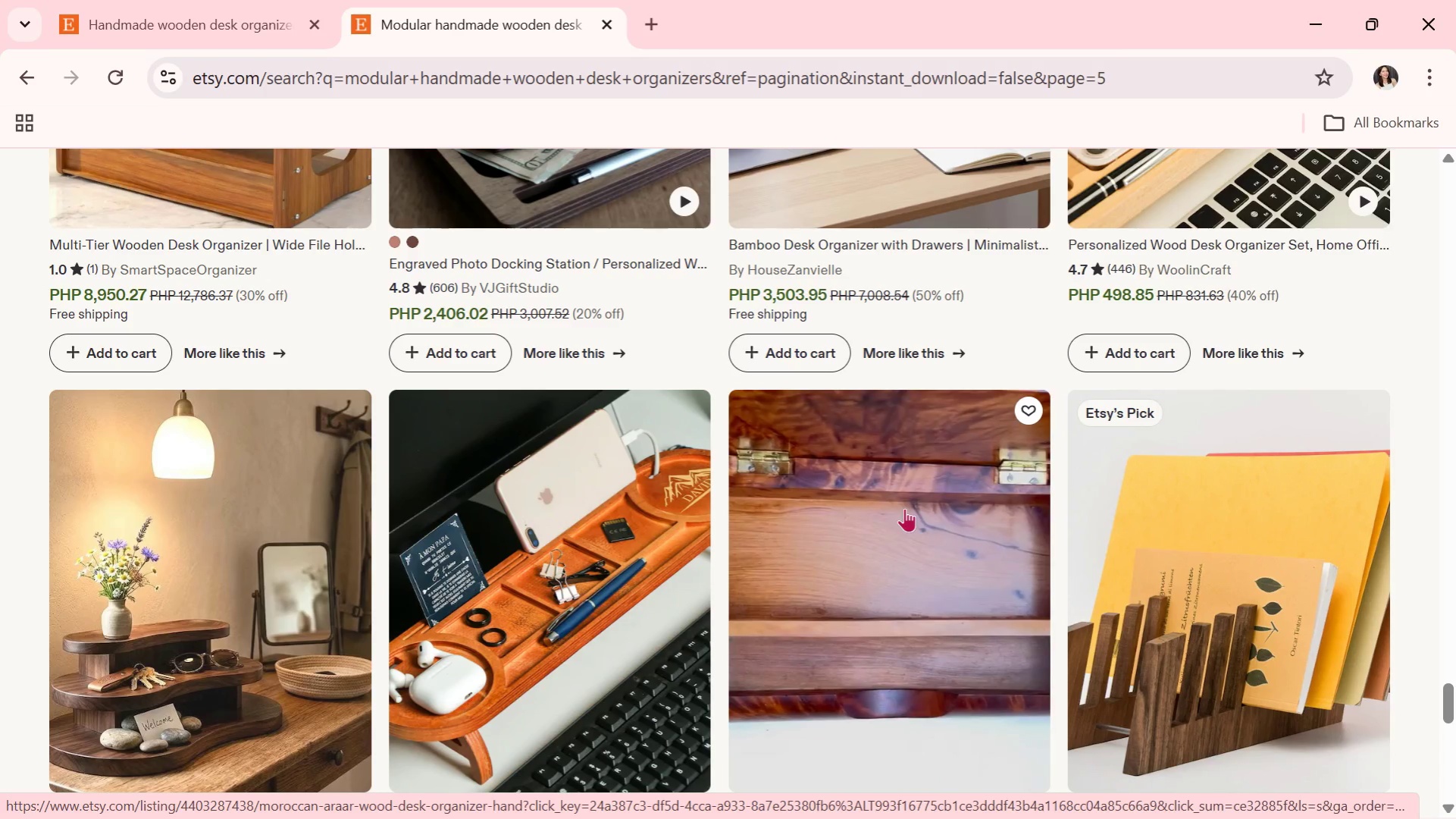 
wait(9.08)
 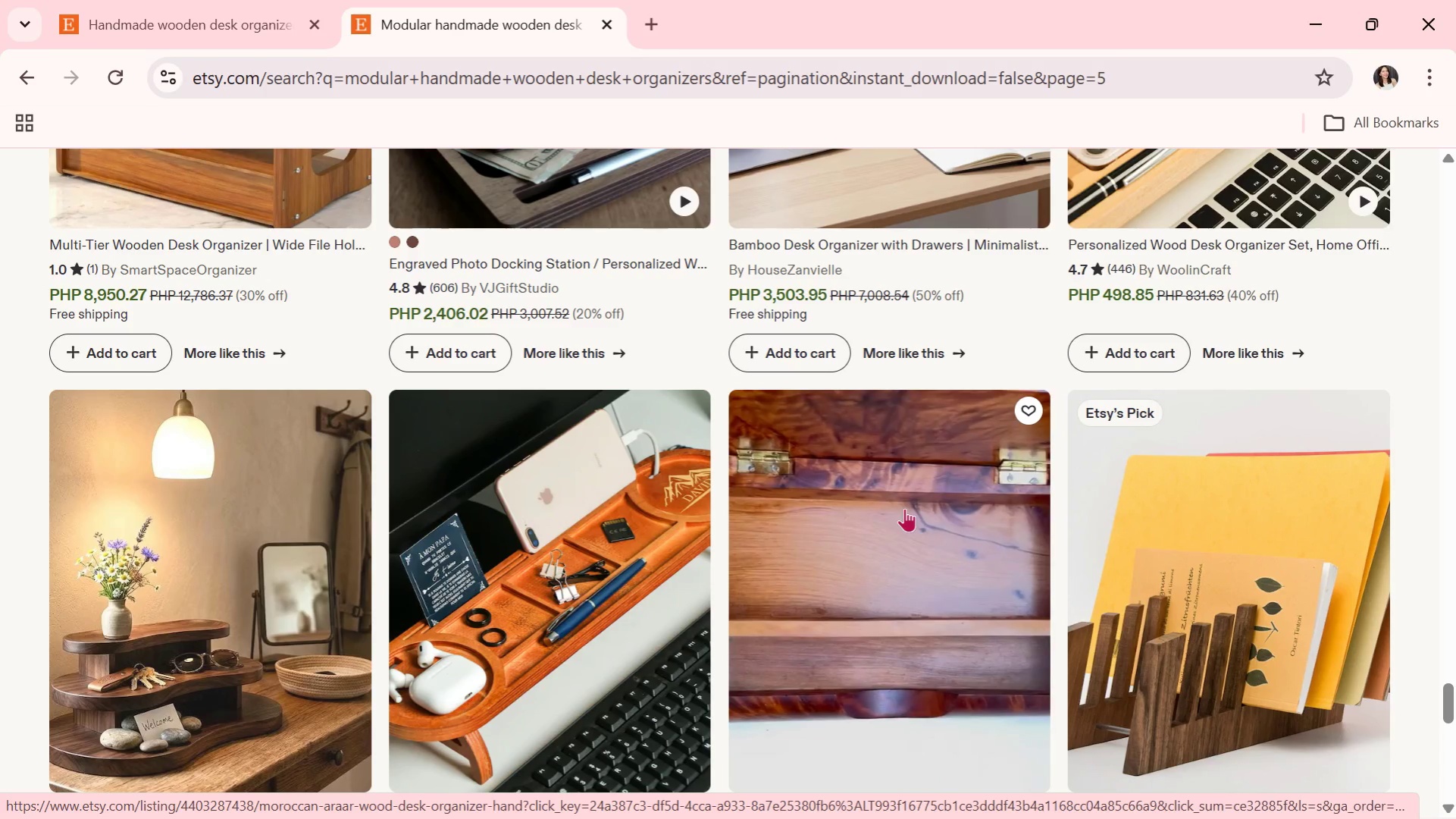 
scroll: coordinate [725, 508], scroll_direction: down, amount: 2.0
 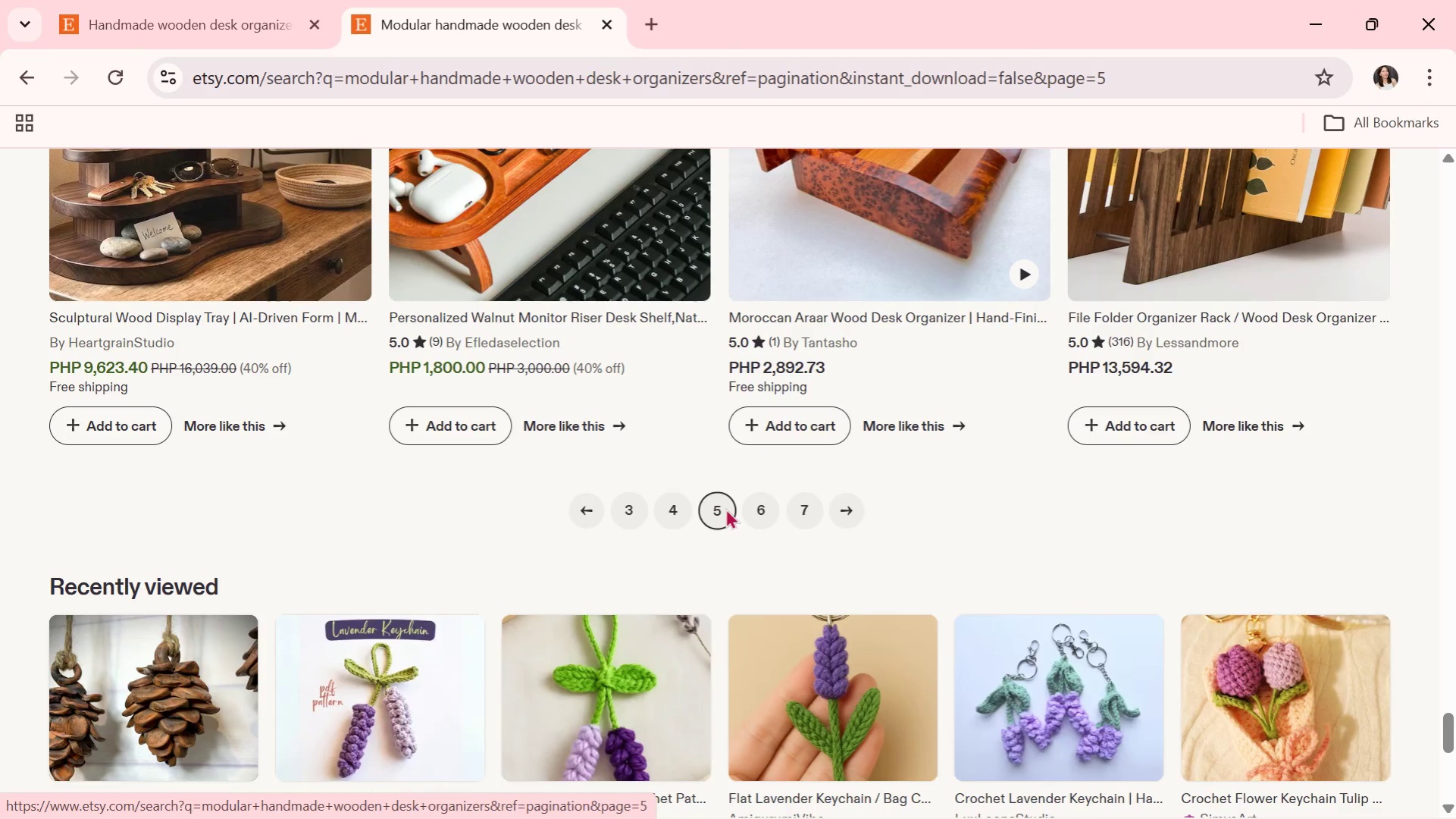 
wait(10.07)
 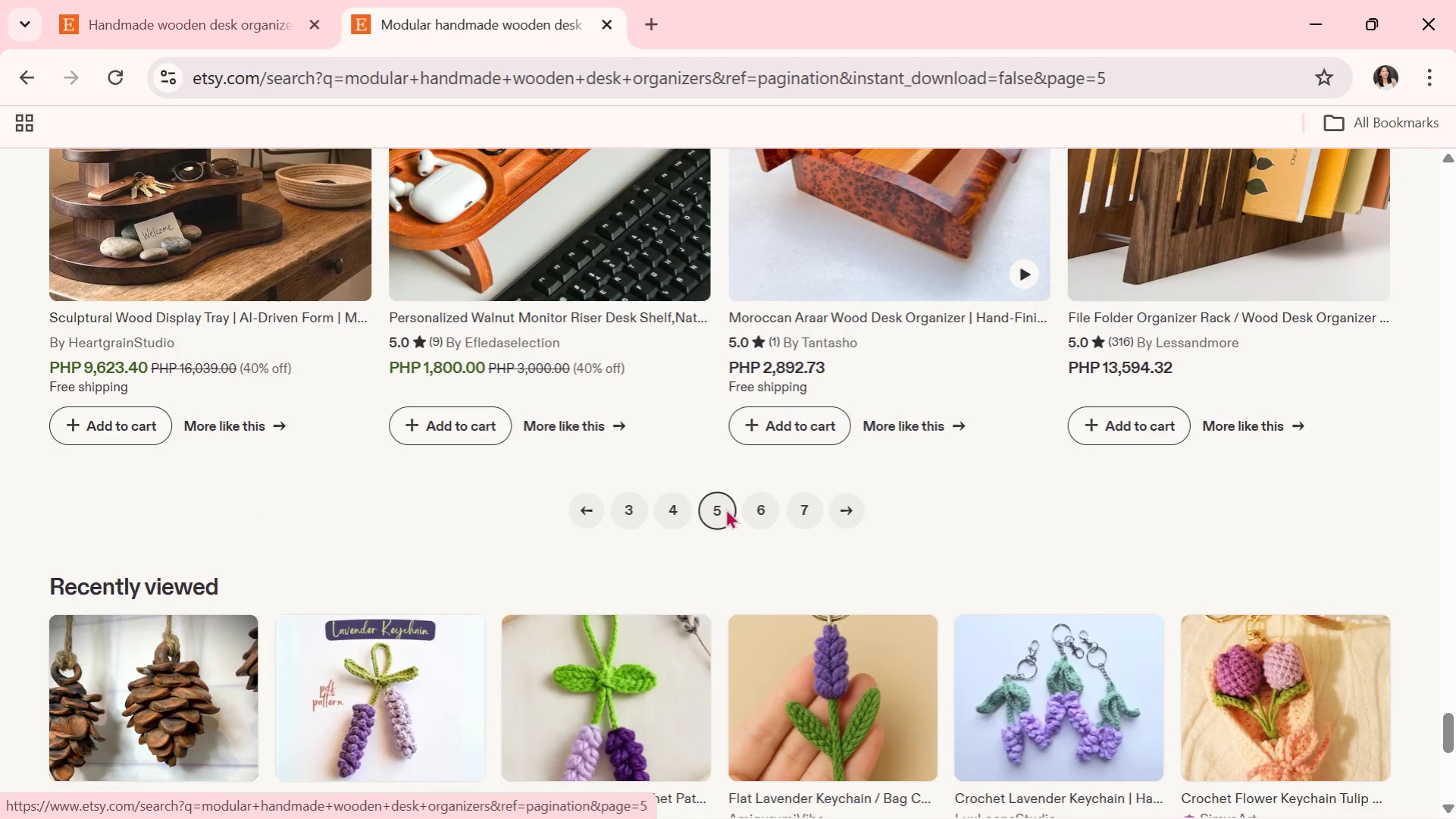 
scroll: coordinate [841, 548], scroll_direction: down, amount: 4.0
 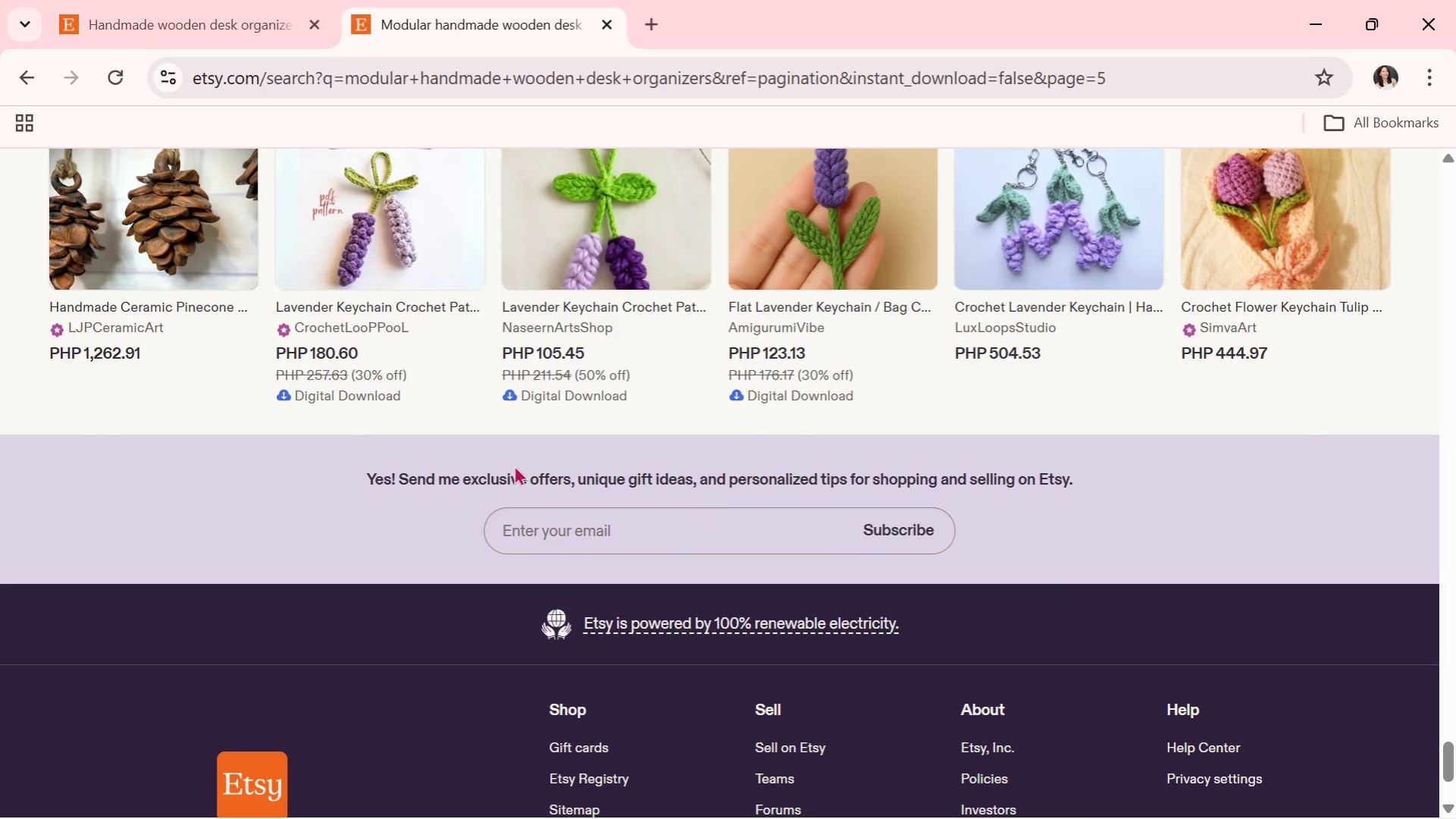 
scroll: coordinate [514, 463], scroll_direction: up, amount: 5.0
 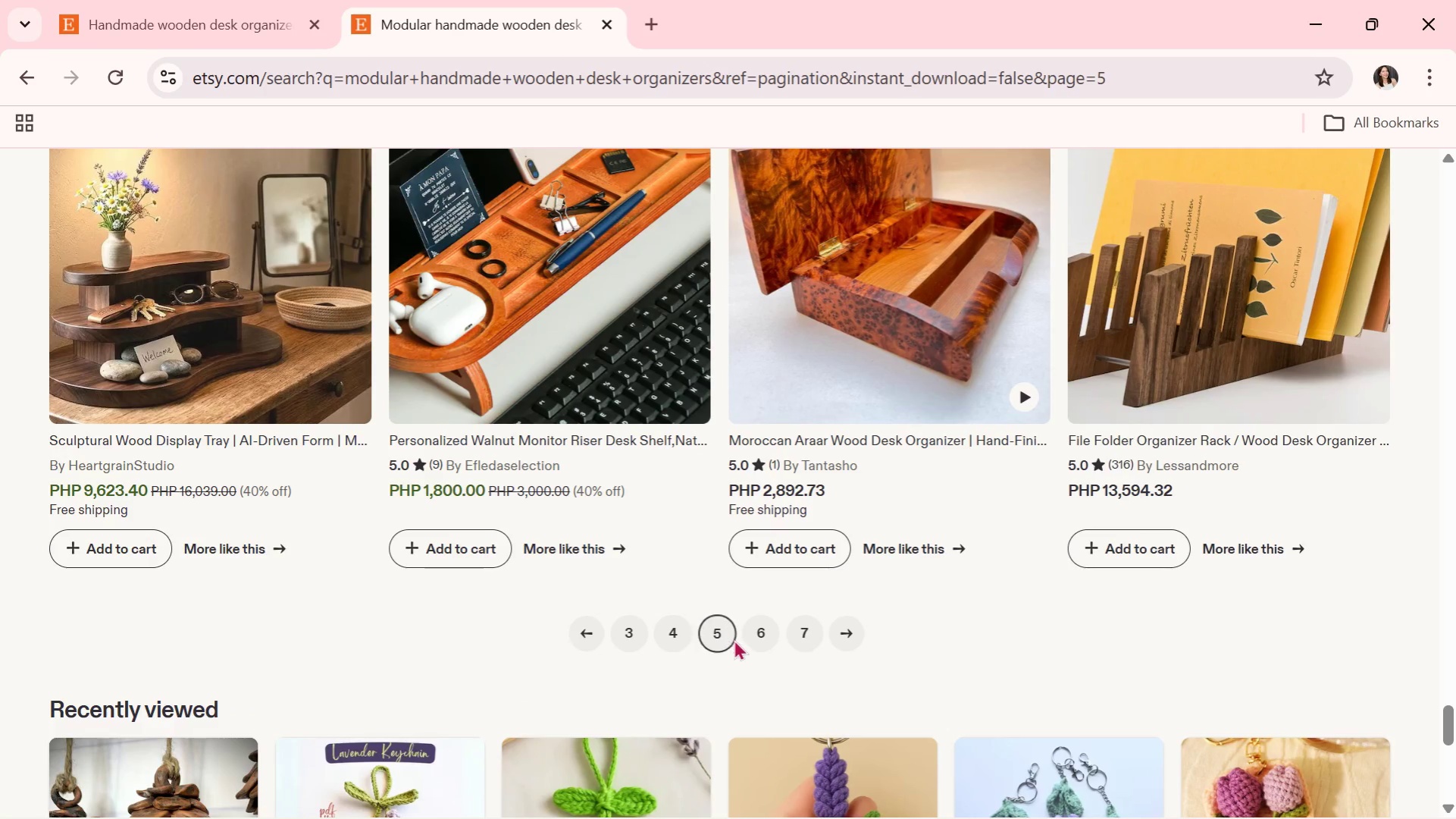 
left_click([753, 629])
 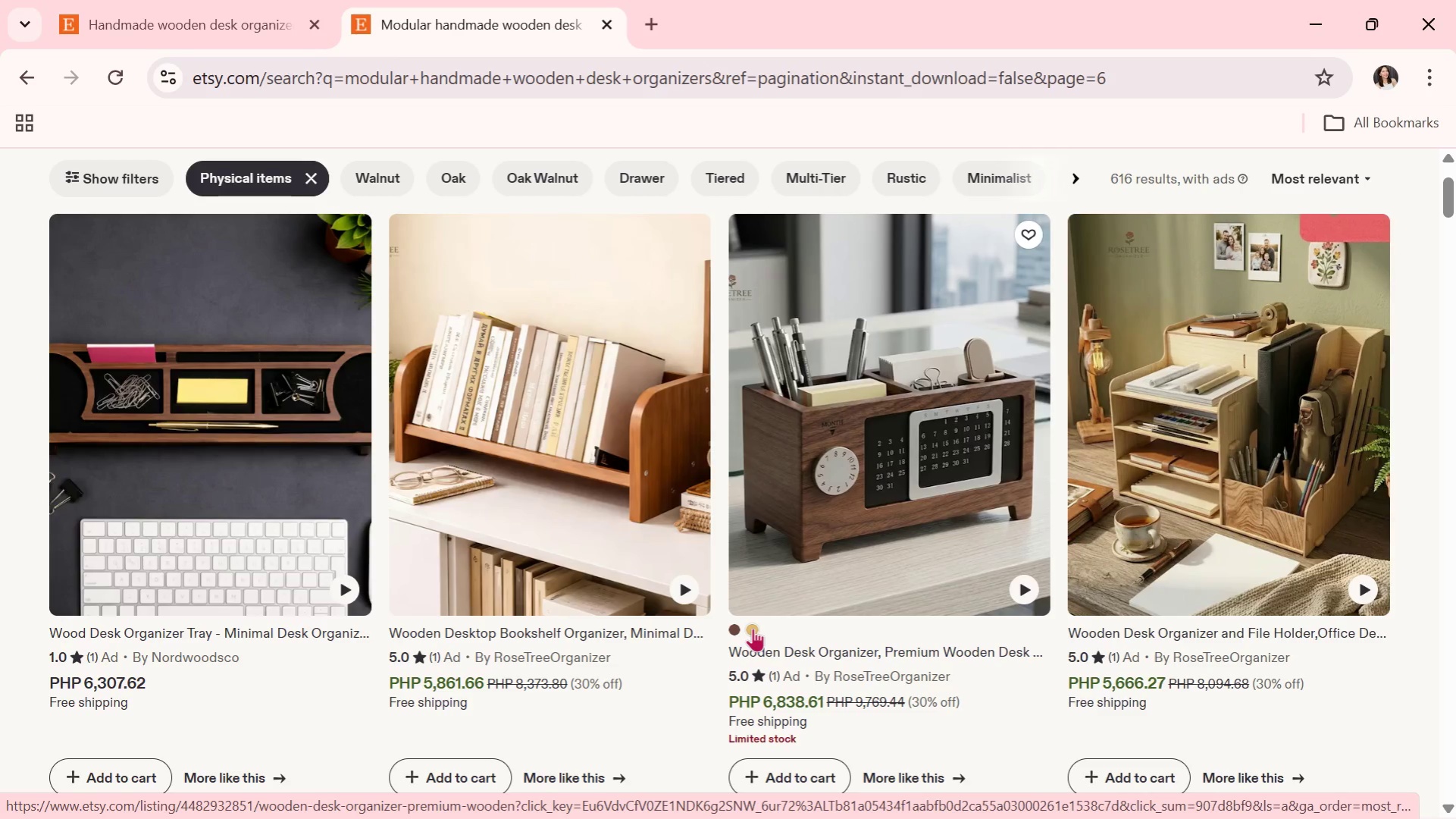 
wait(7.88)
 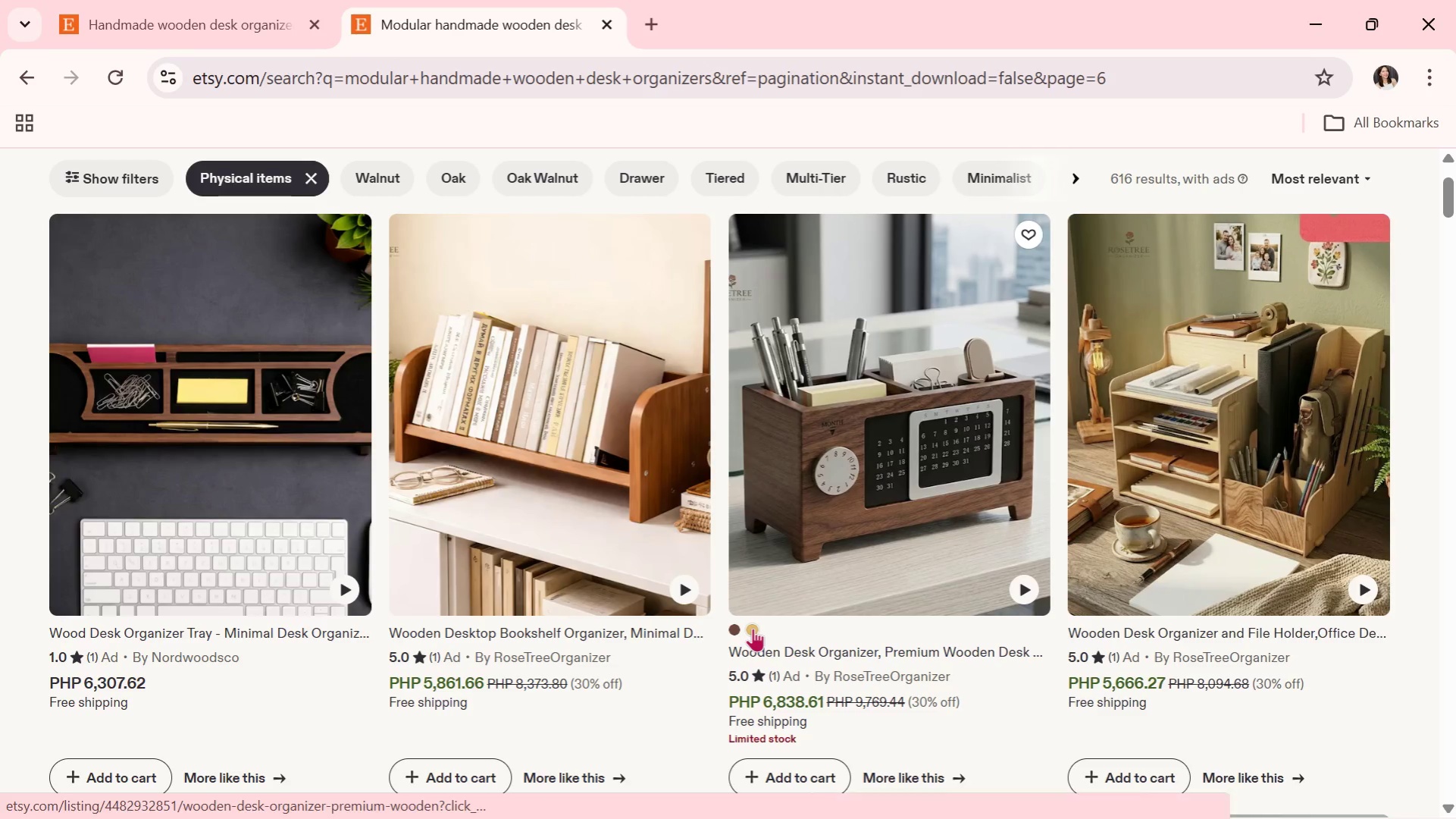 
scroll: coordinate [753, 628], scroll_direction: down, amount: 1.0
 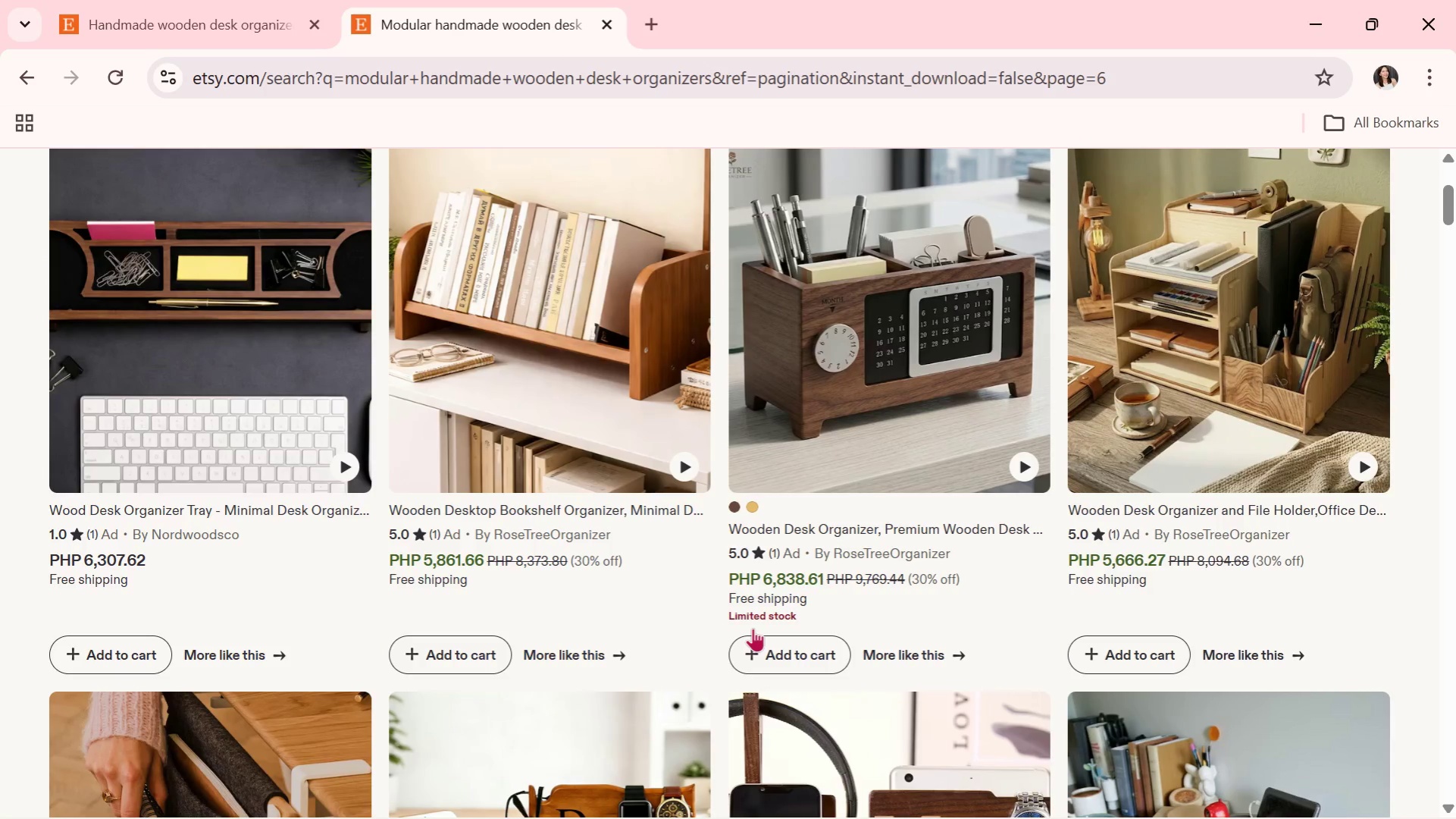 
wait(7.29)
 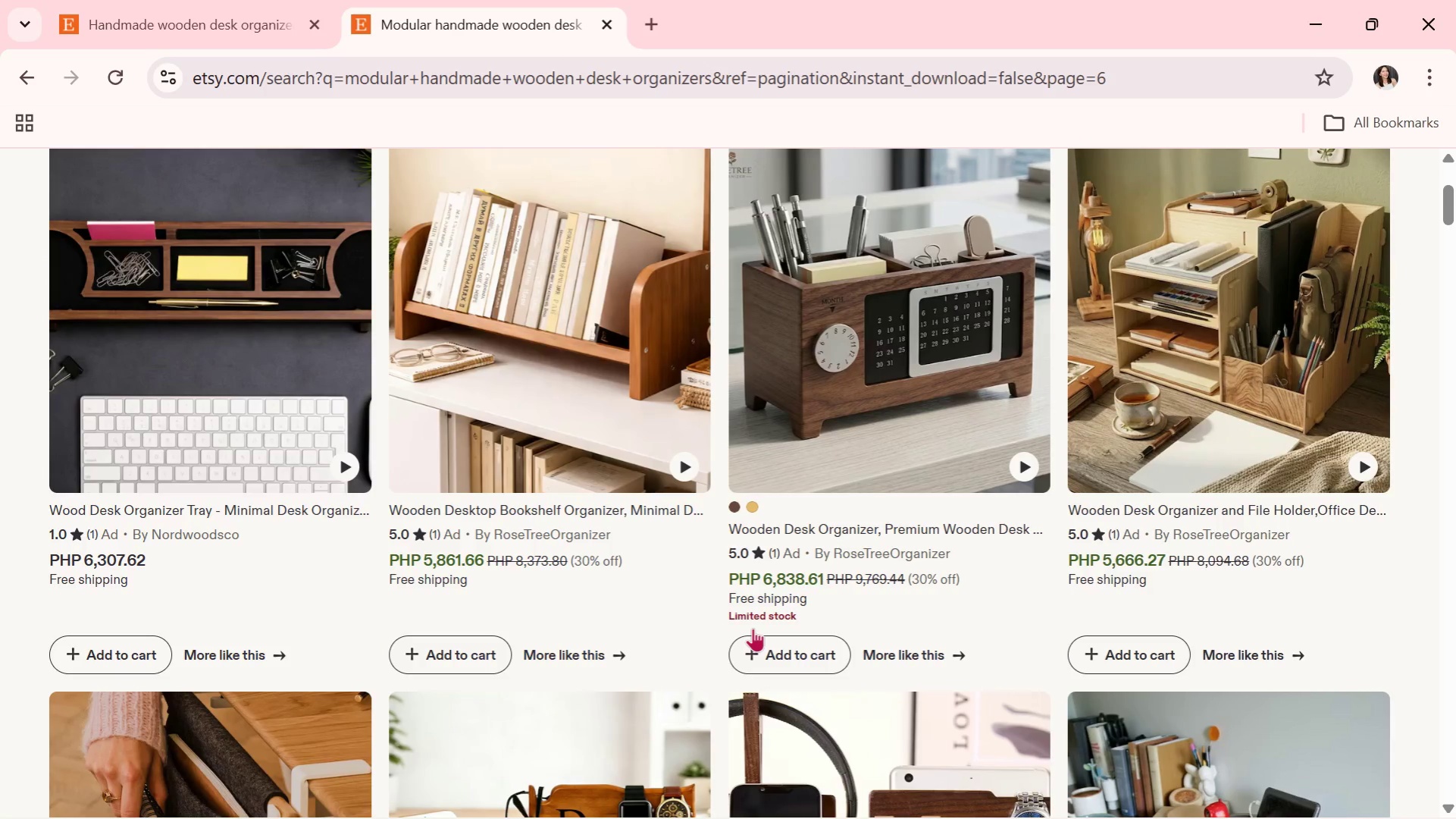 
scroll: coordinate [753, 628], scroll_direction: down, amount: 1.0
 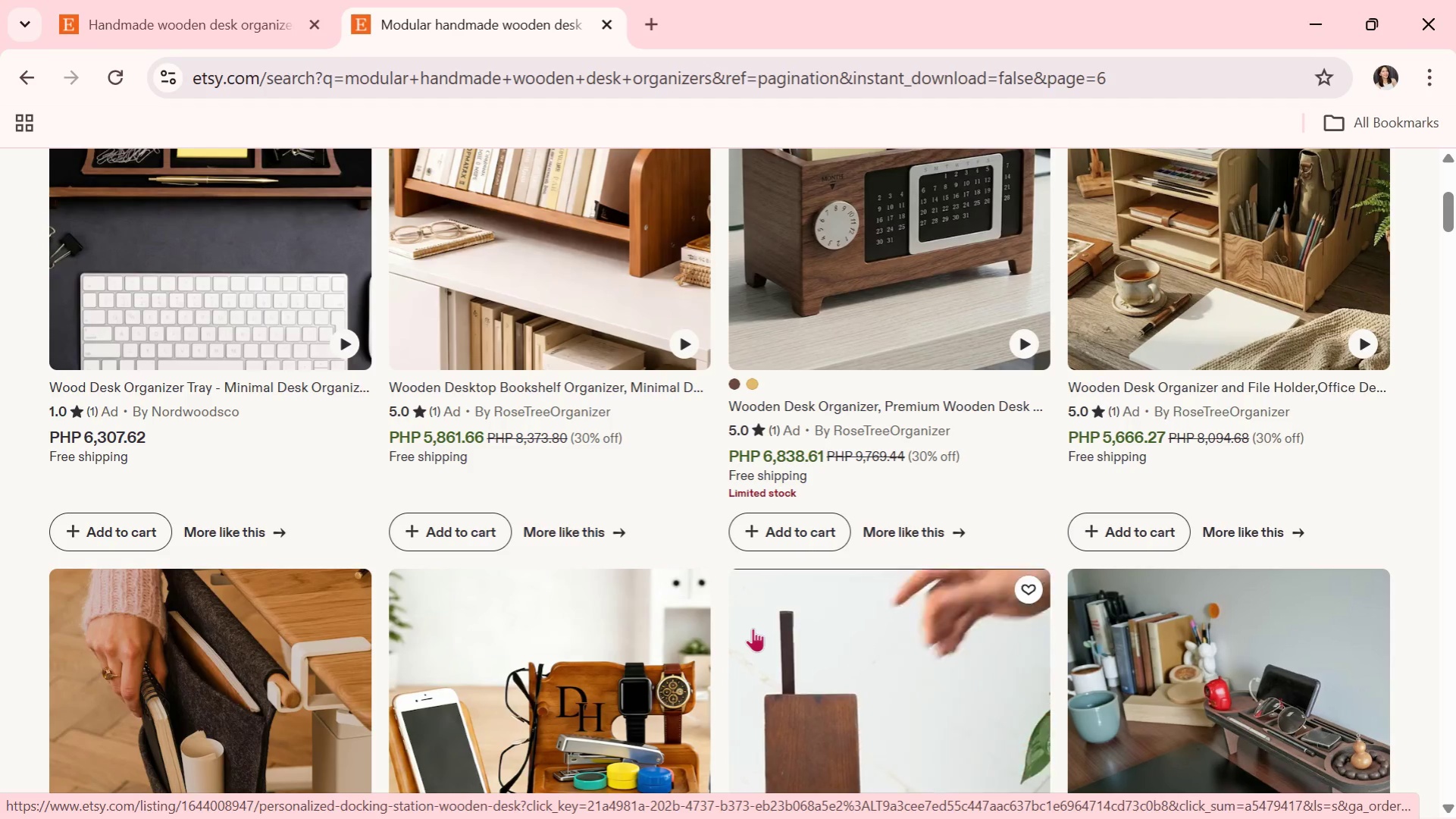 
wait(7.38)
 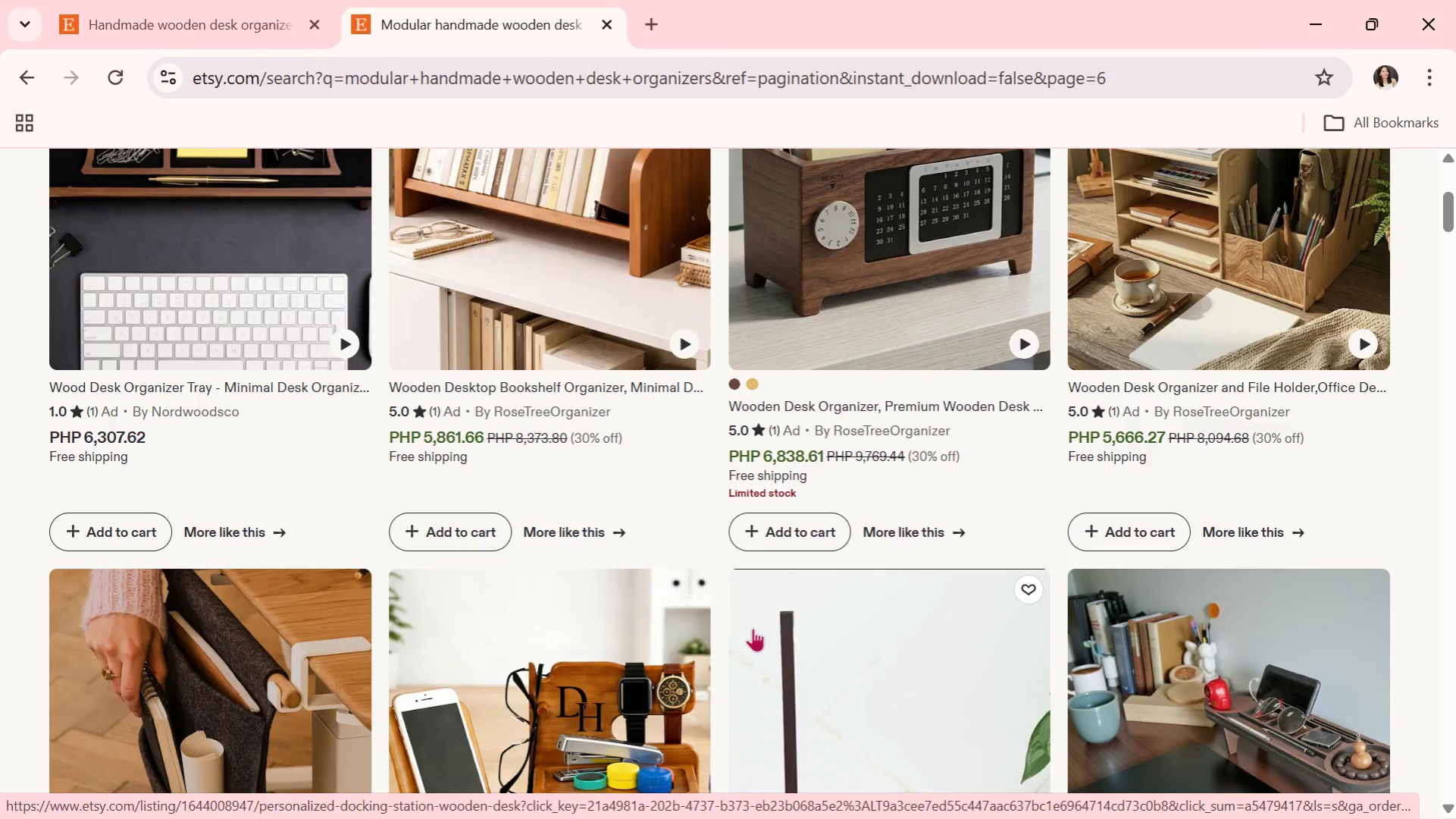 
scroll: coordinate [753, 628], scroll_direction: down, amount: 1.0
 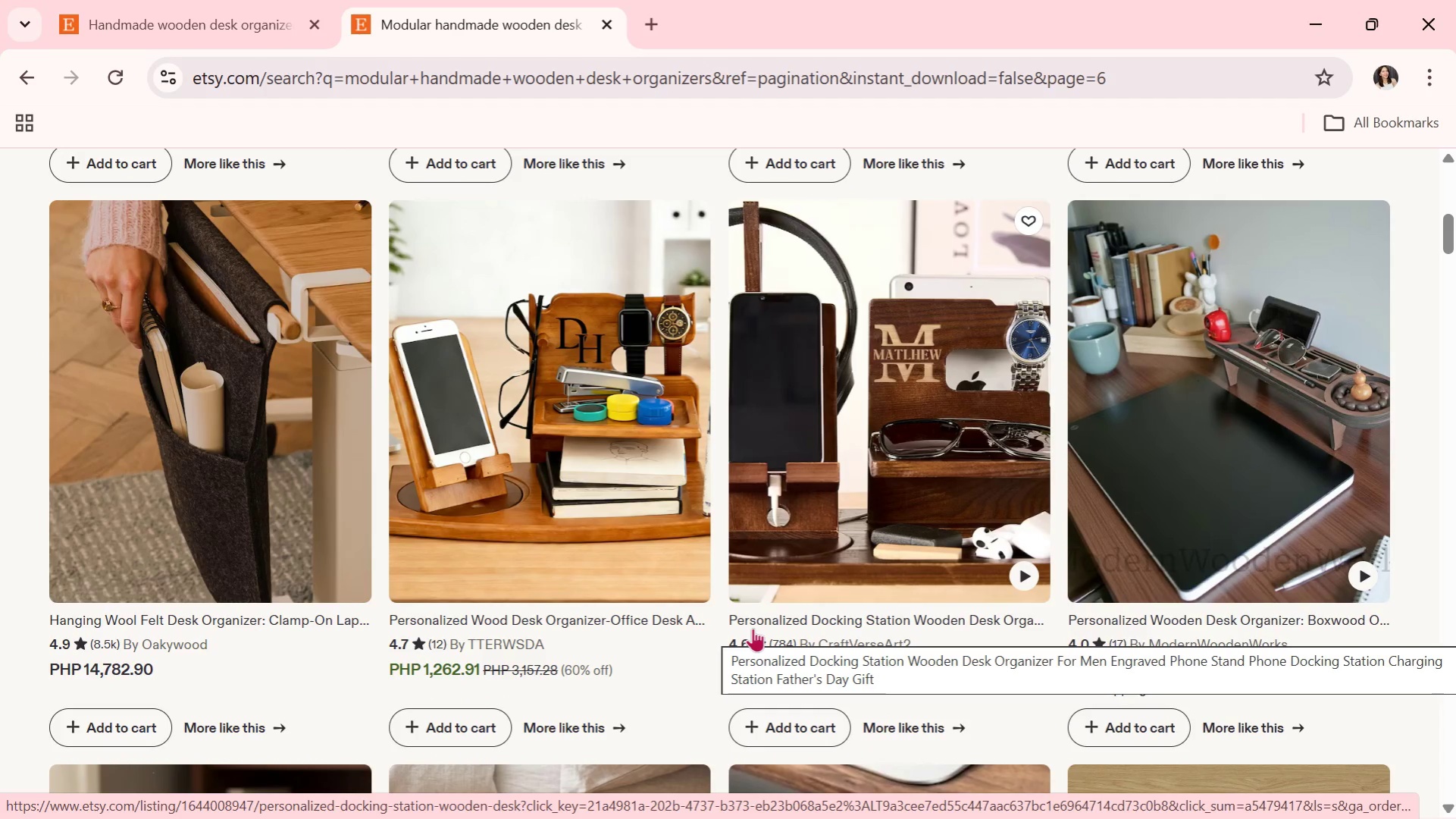 
wait(5.27)
 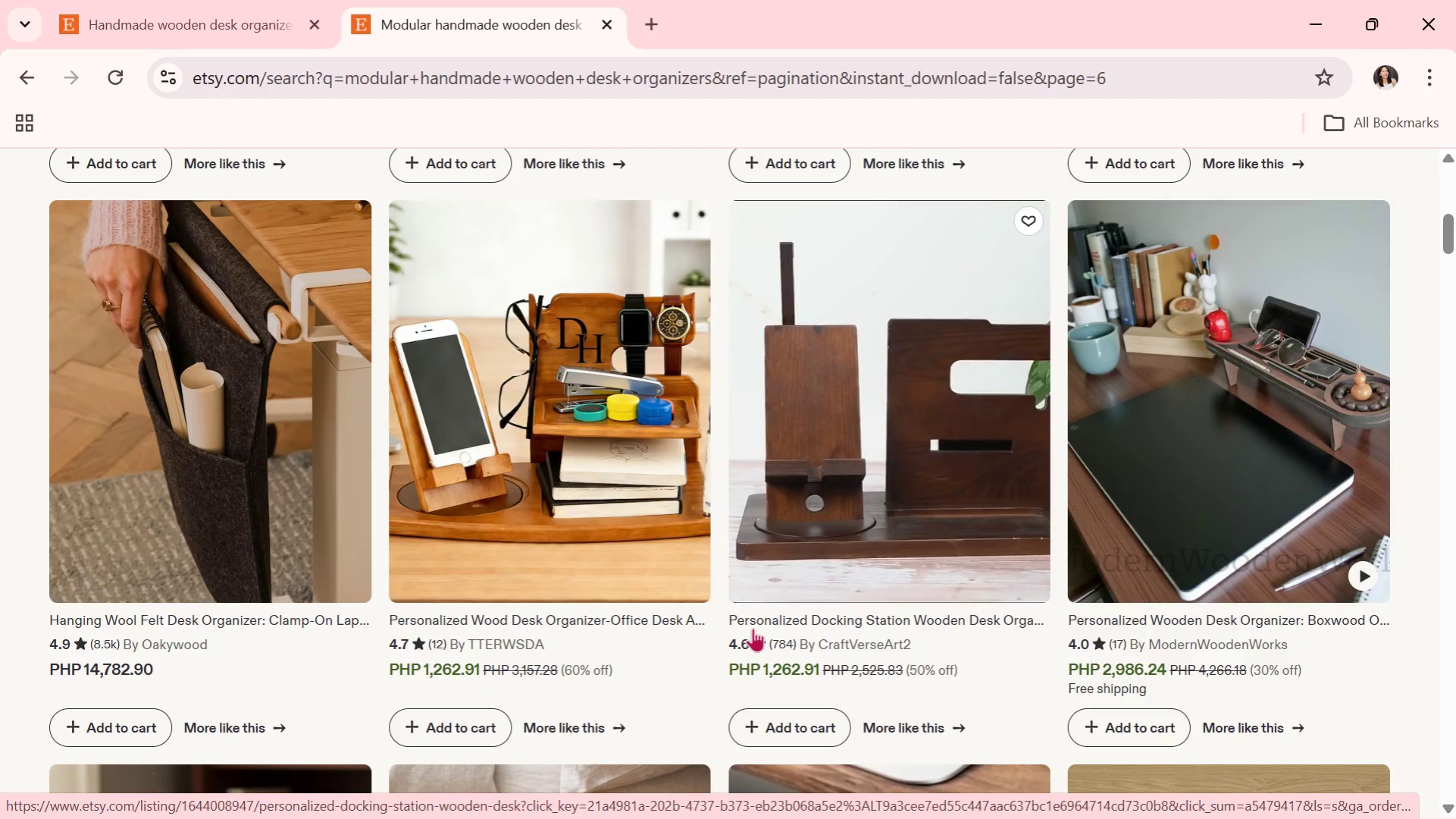 
scroll: coordinate [475, 416], scroll_direction: down, amount: 5.0
 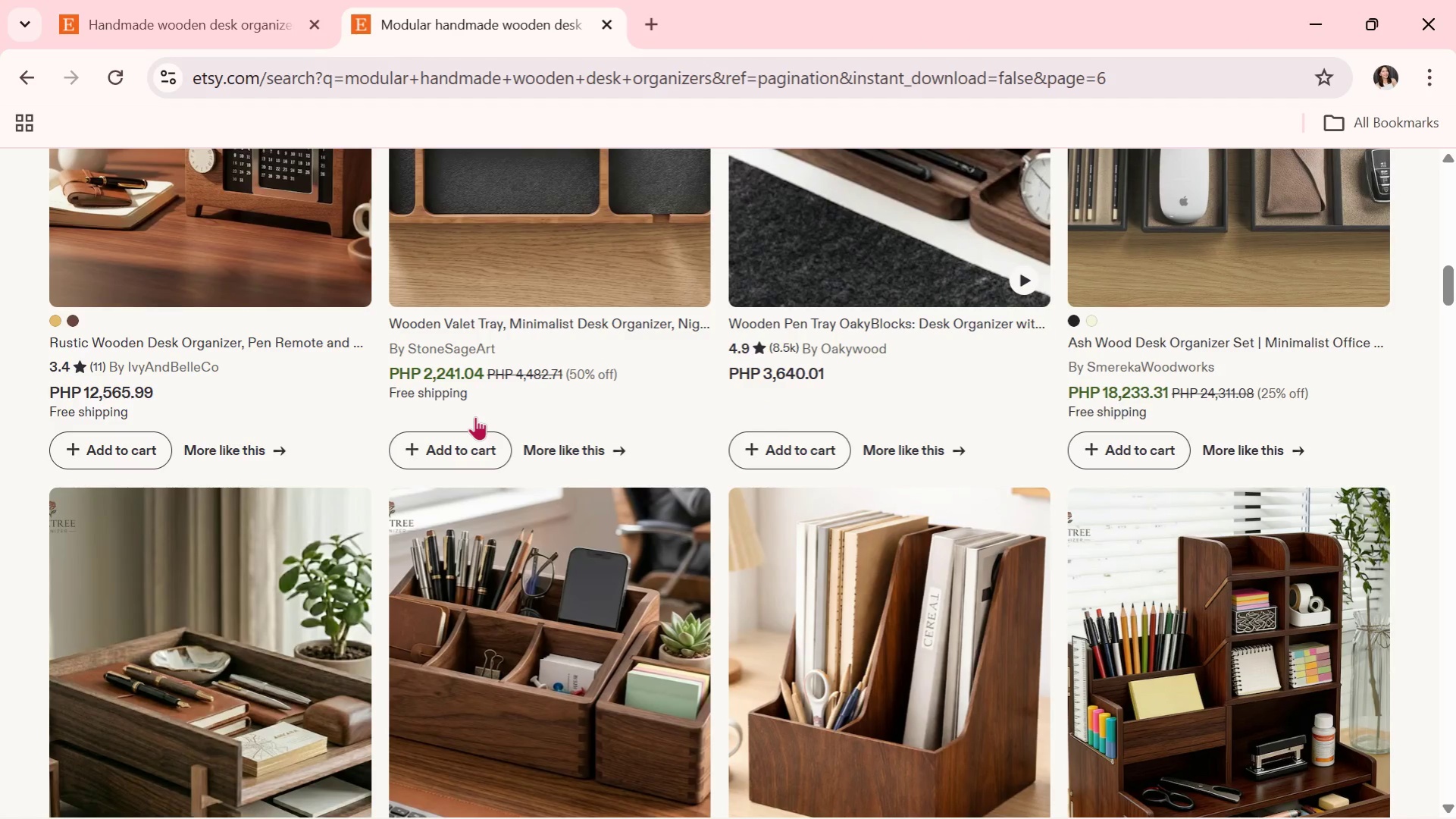 
wait(5.62)
 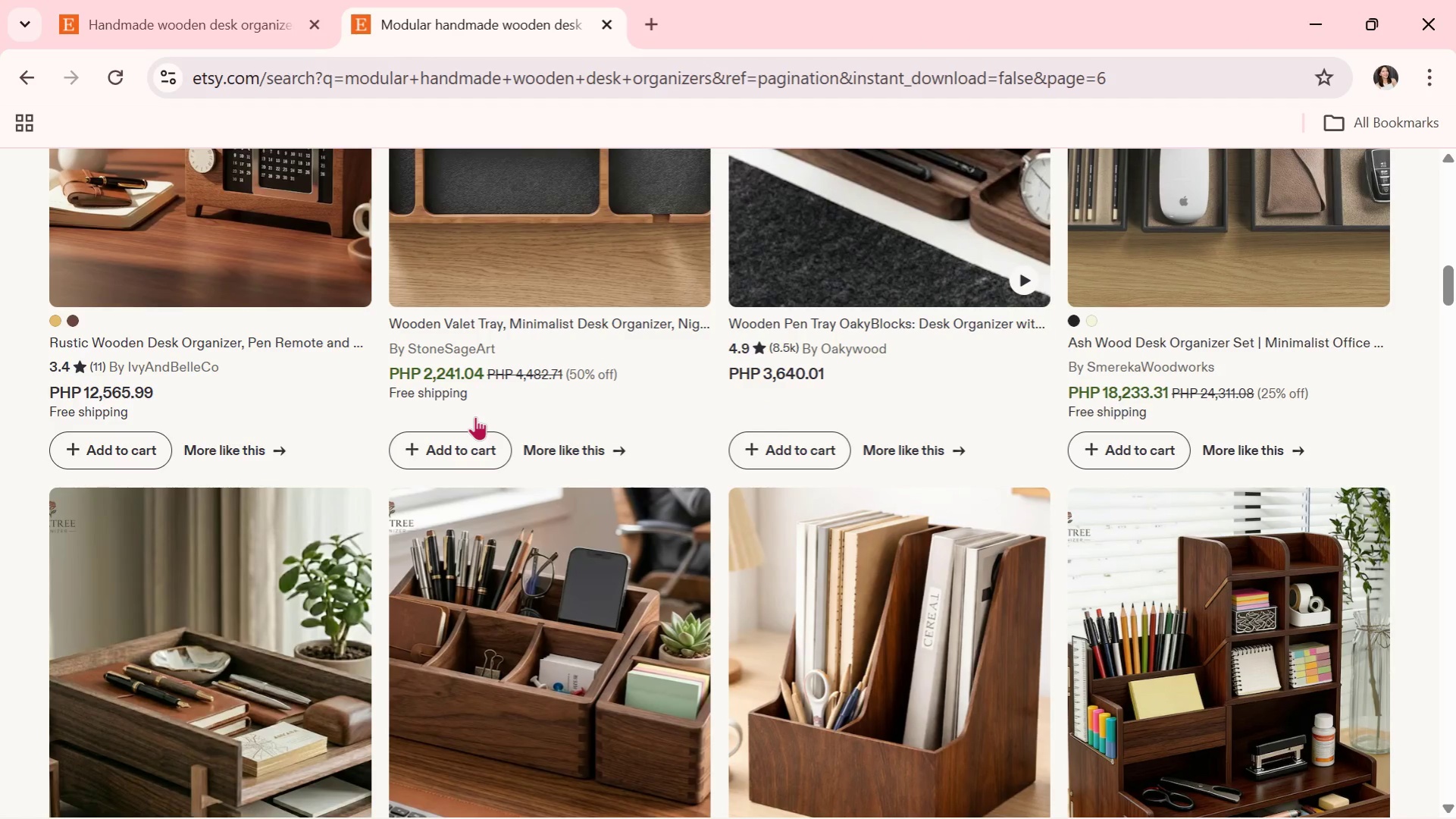 
scroll: coordinate [475, 416], scroll_direction: down, amount: 5.0
 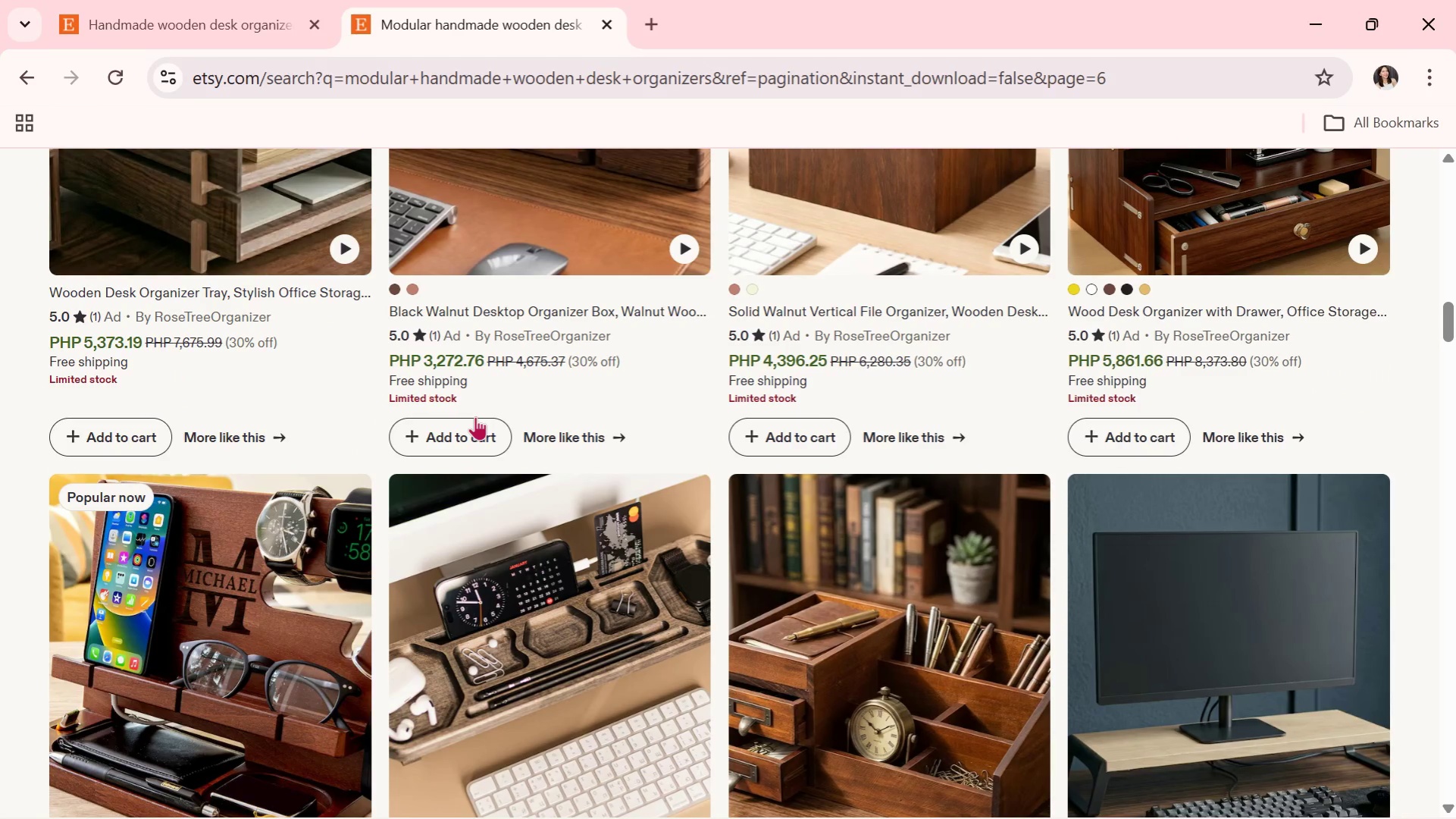 
wait(7.15)
 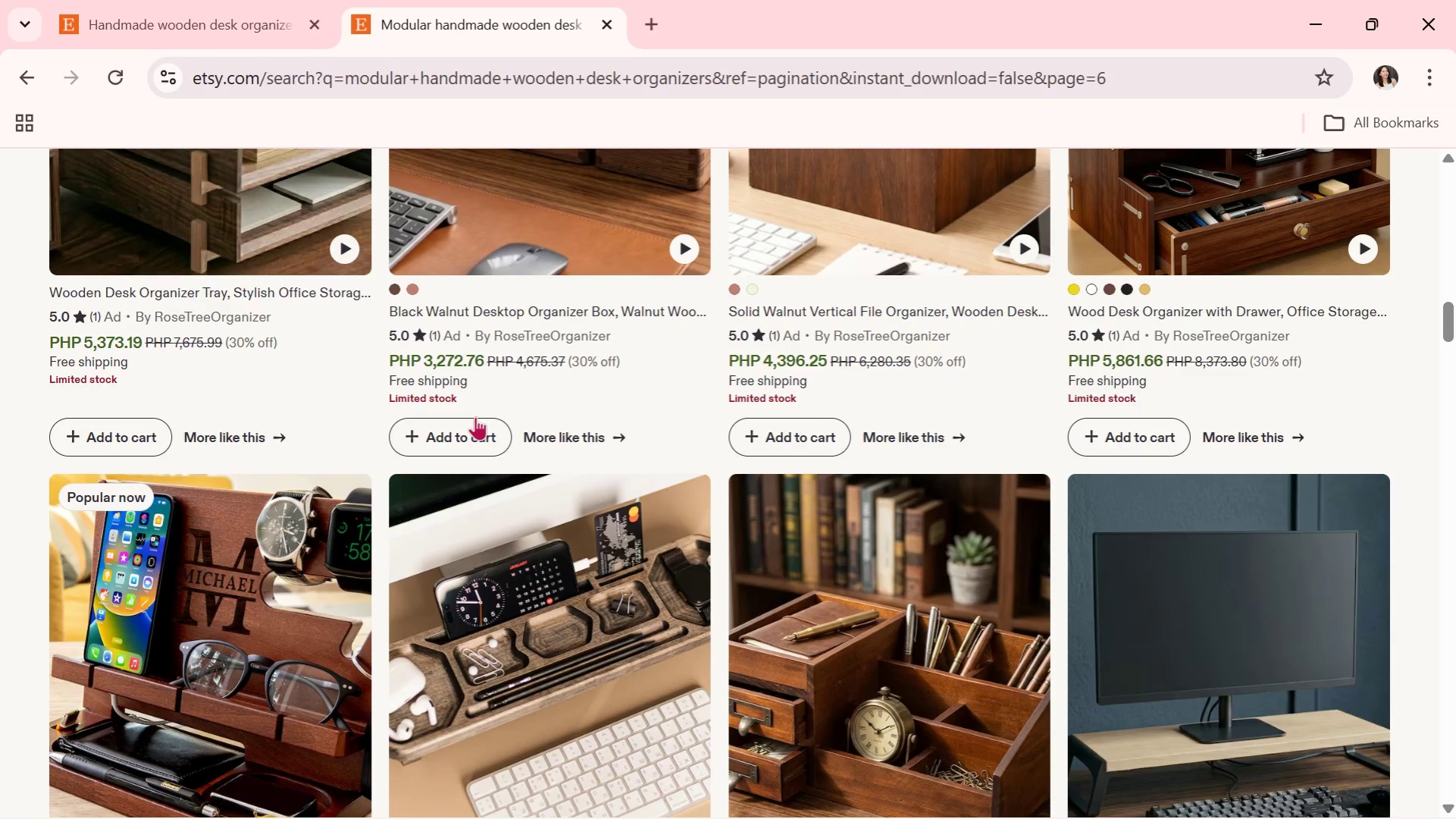 
scroll: coordinate [679, 312], scroll_direction: down, amount: 6.0
 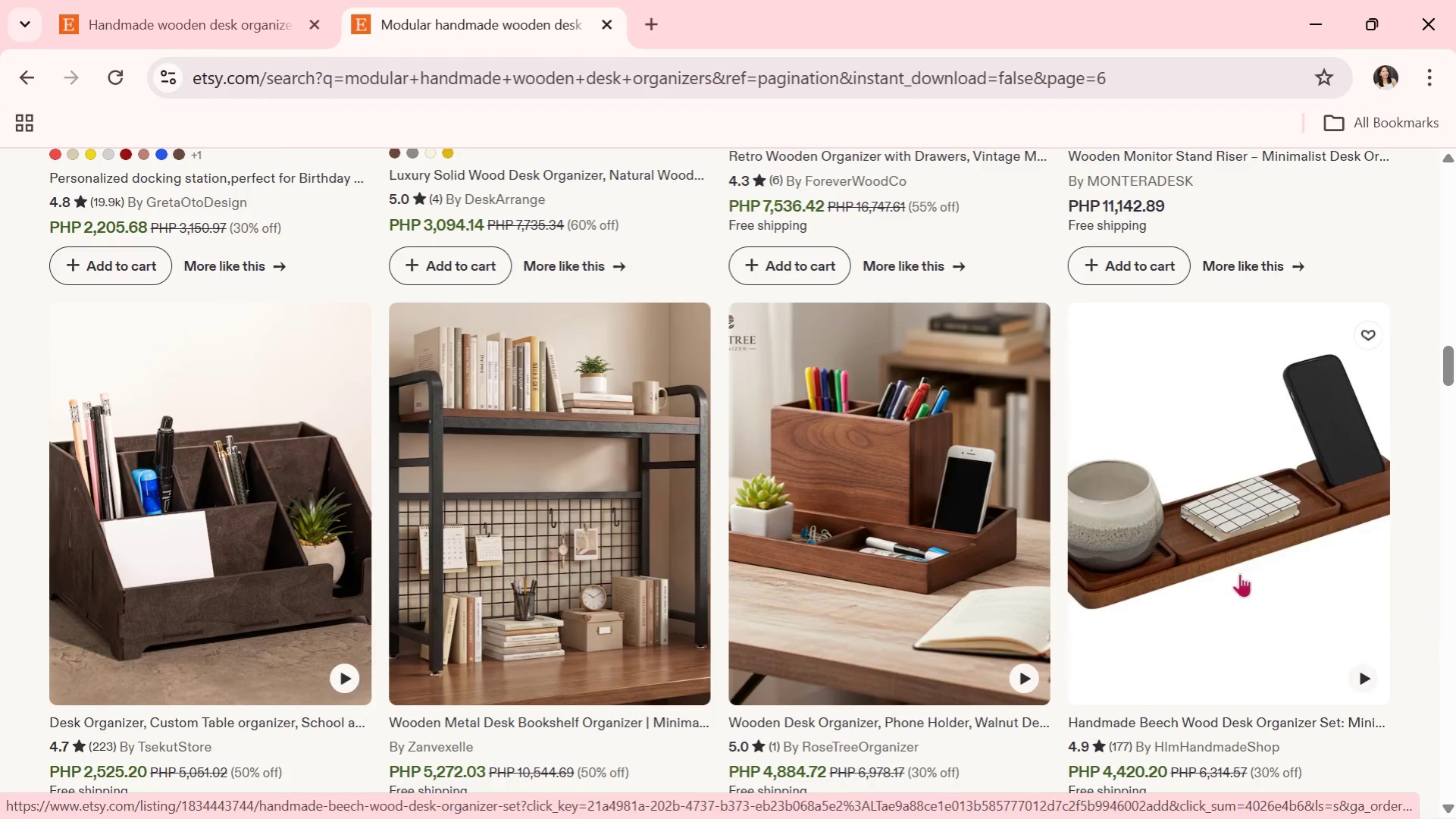 
scroll: coordinate [883, 514], scroll_direction: down, amount: 2.0
 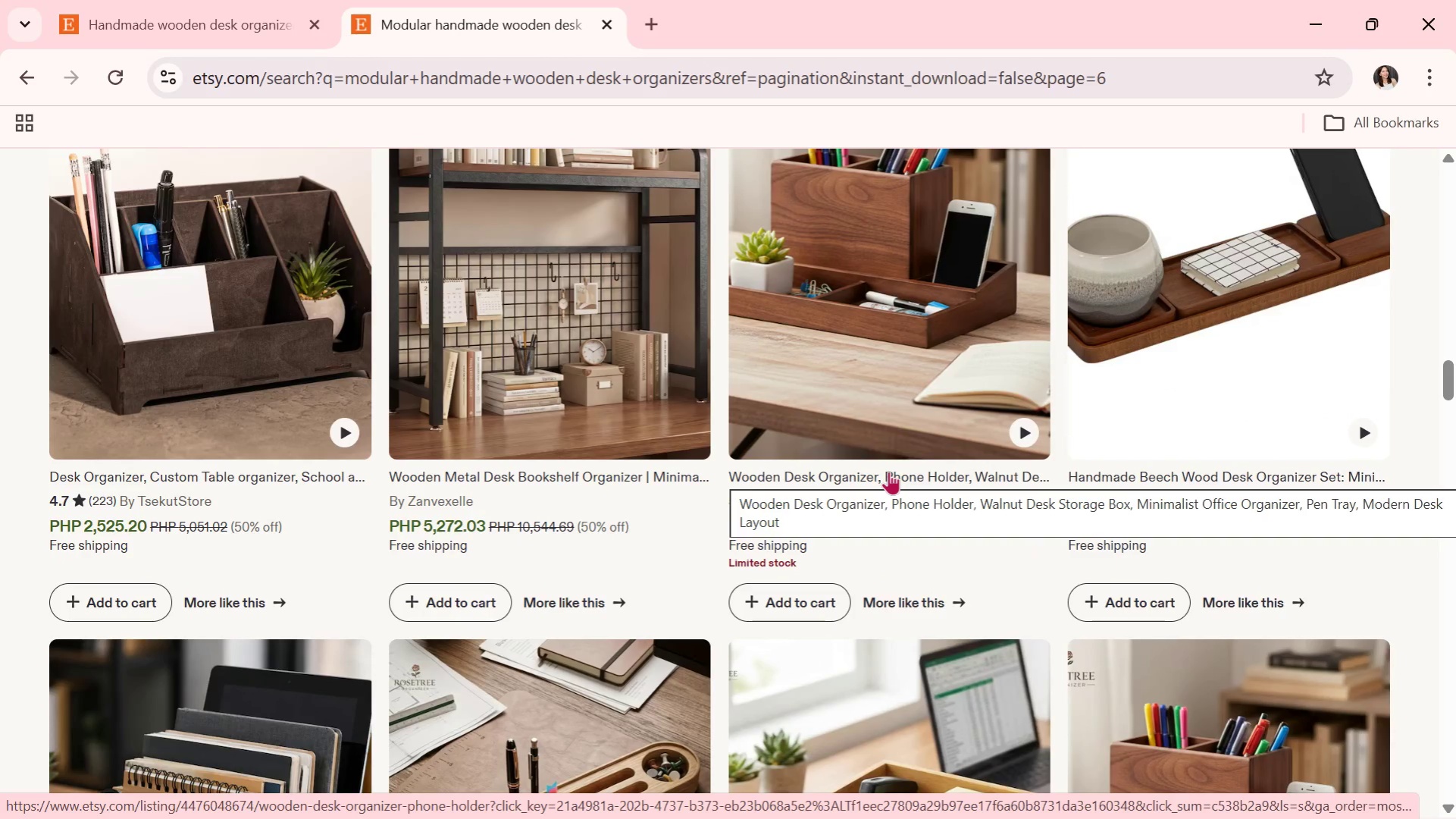 
wait(8.89)
 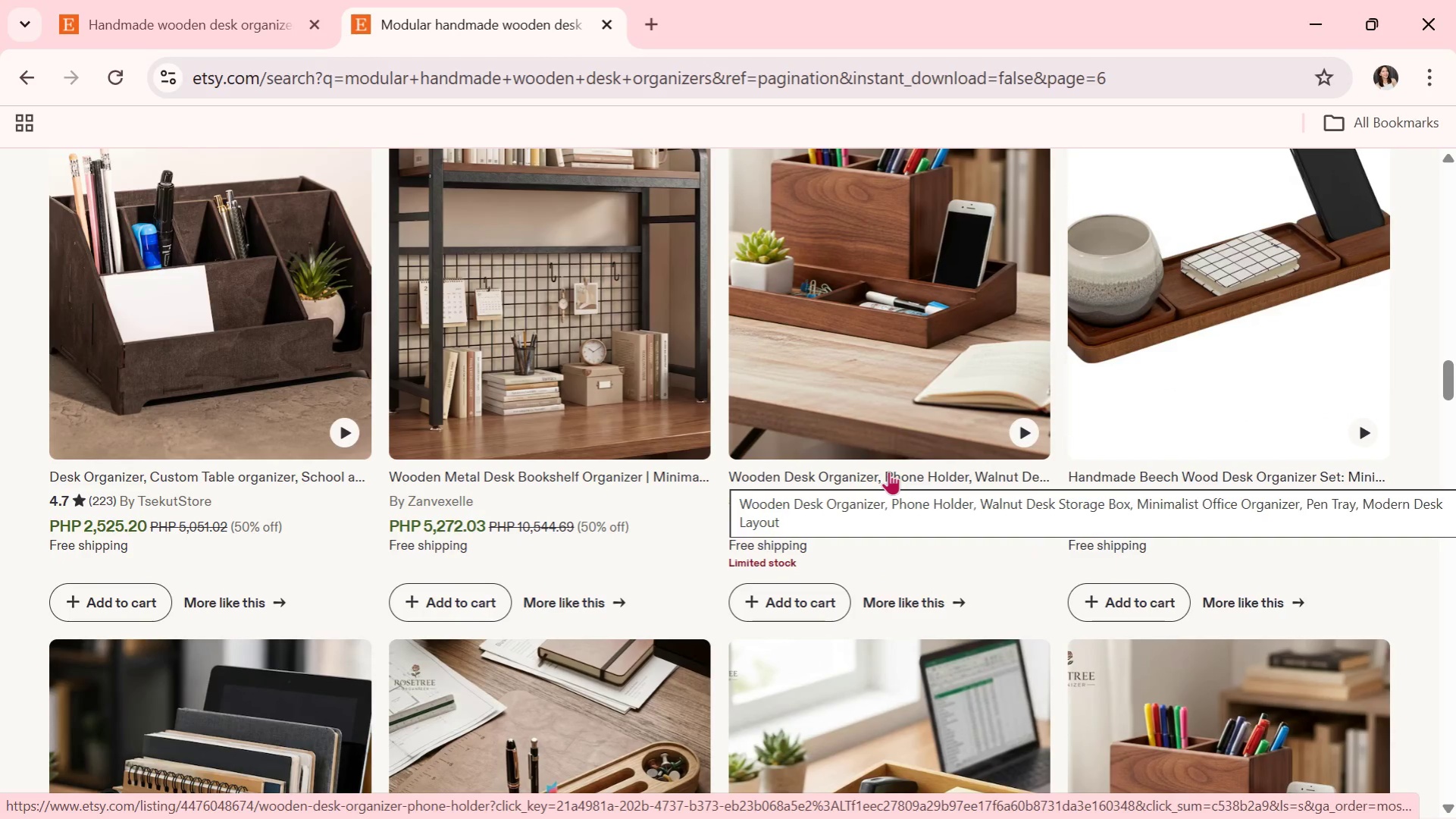 
scroll: coordinate [676, 529], scroll_direction: down, amount: 5.0
 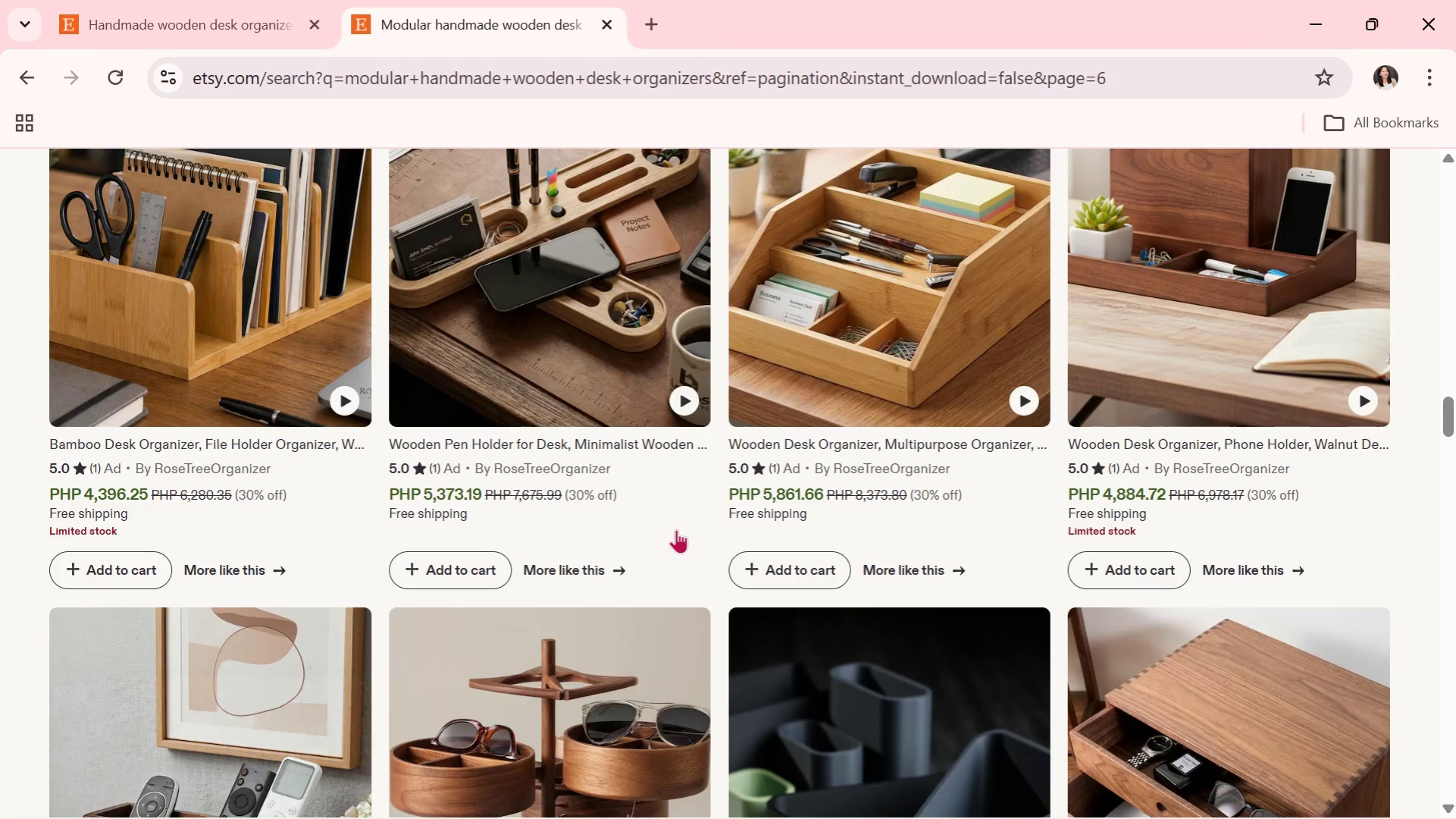 
scroll: coordinate [791, 463], scroll_direction: down, amount: 8.0
 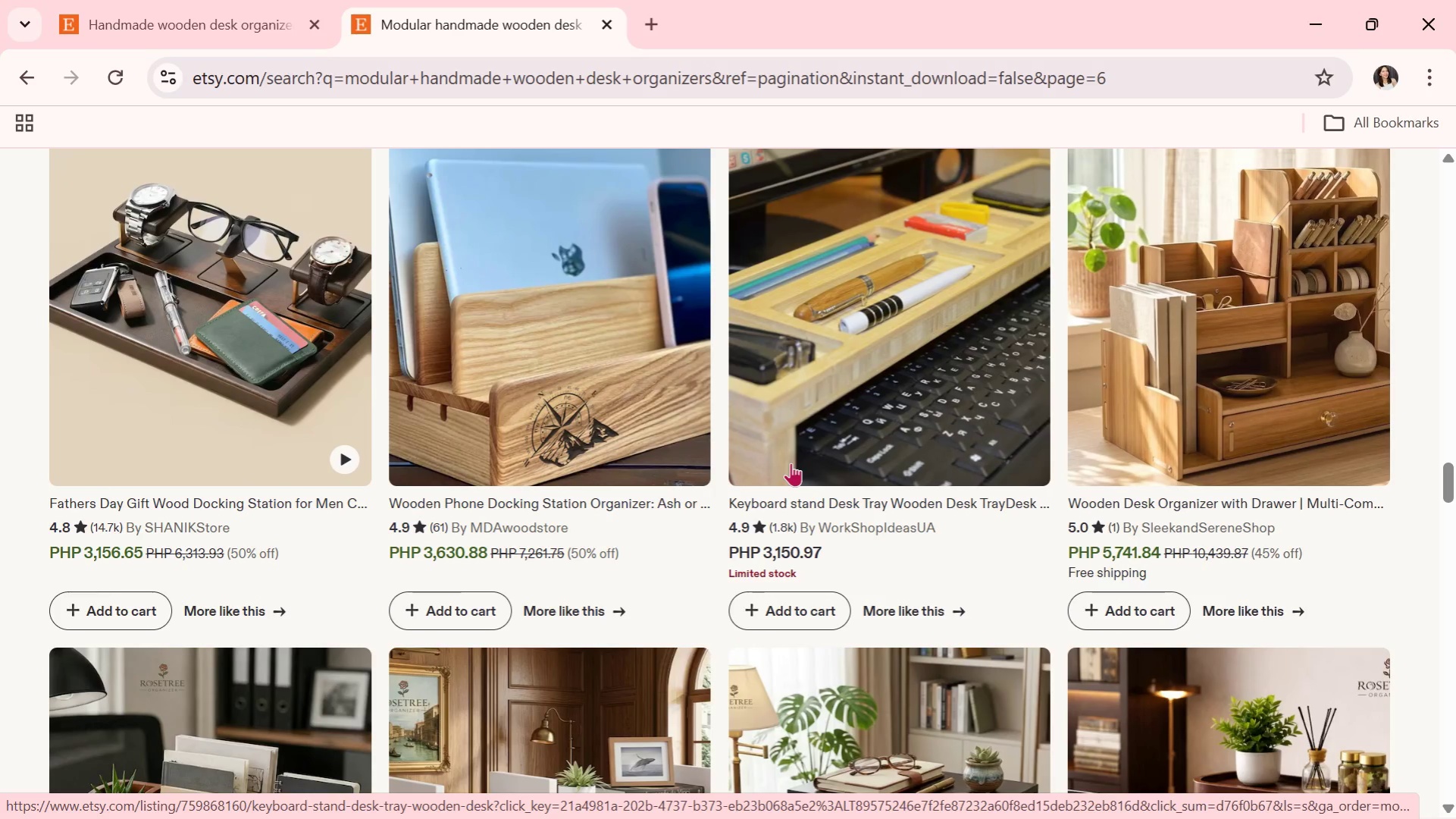 
wait(5.48)
 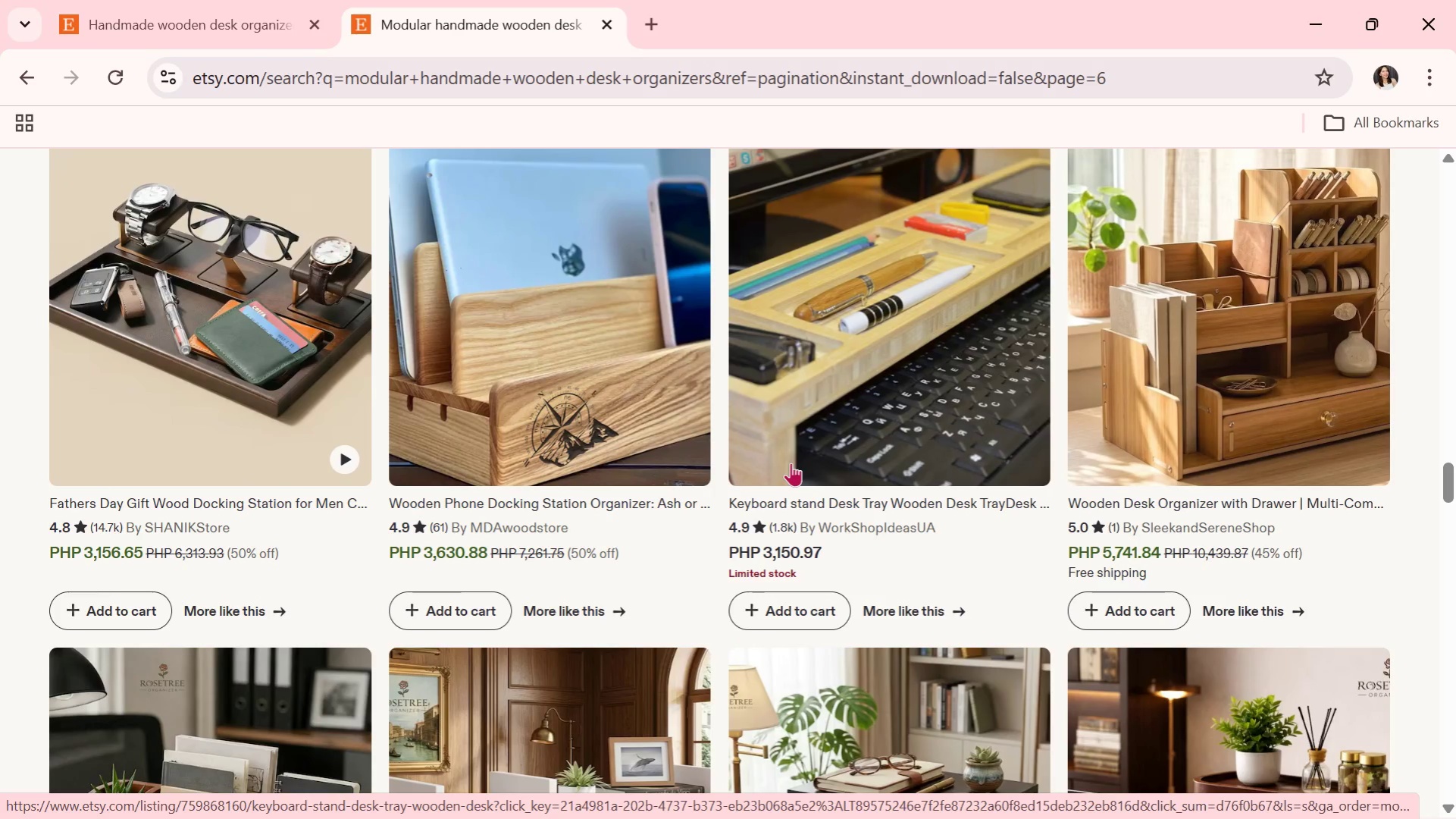 
scroll: coordinate [791, 463], scroll_direction: down, amount: 2.0
 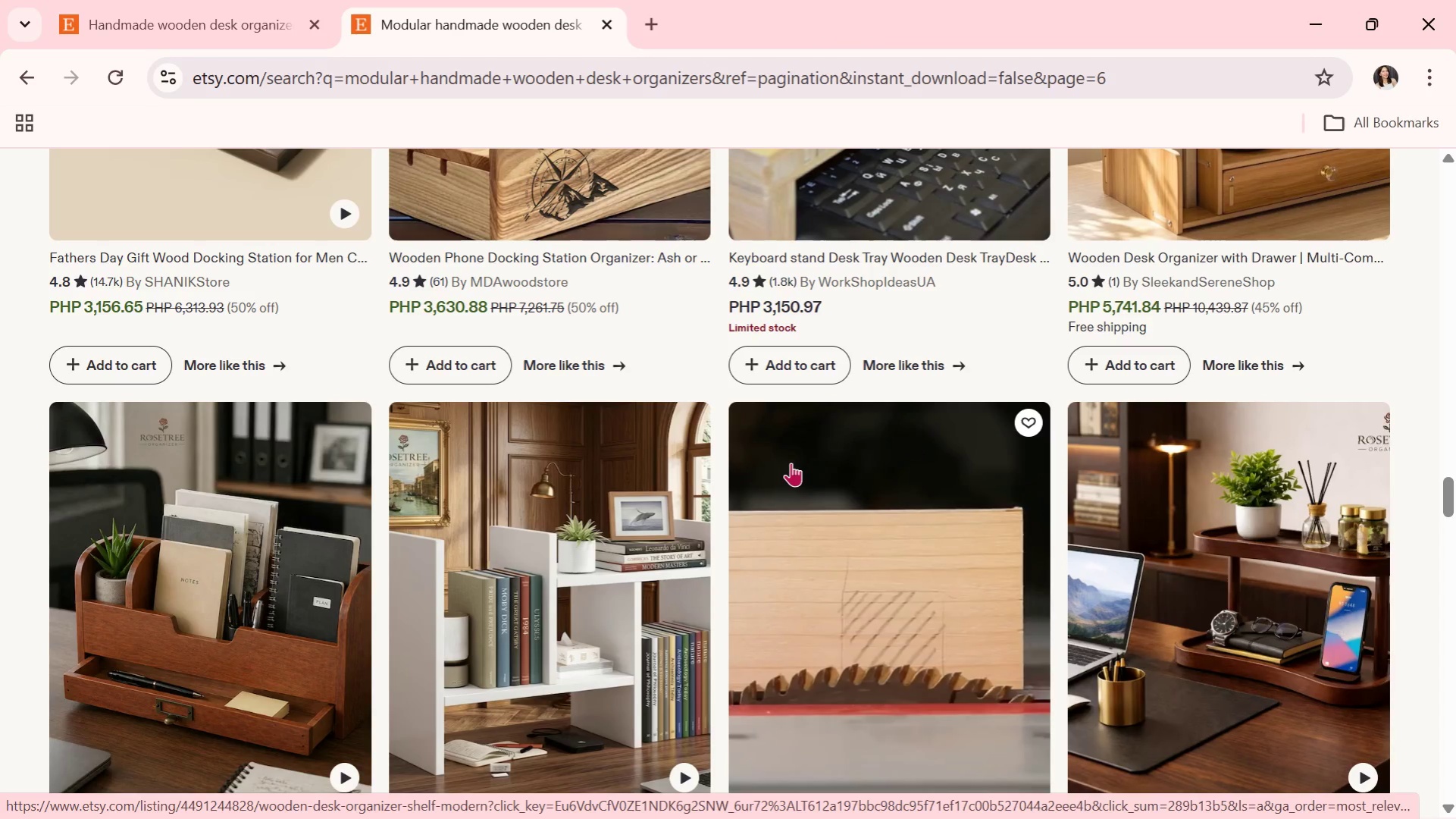 
wait(8.04)
 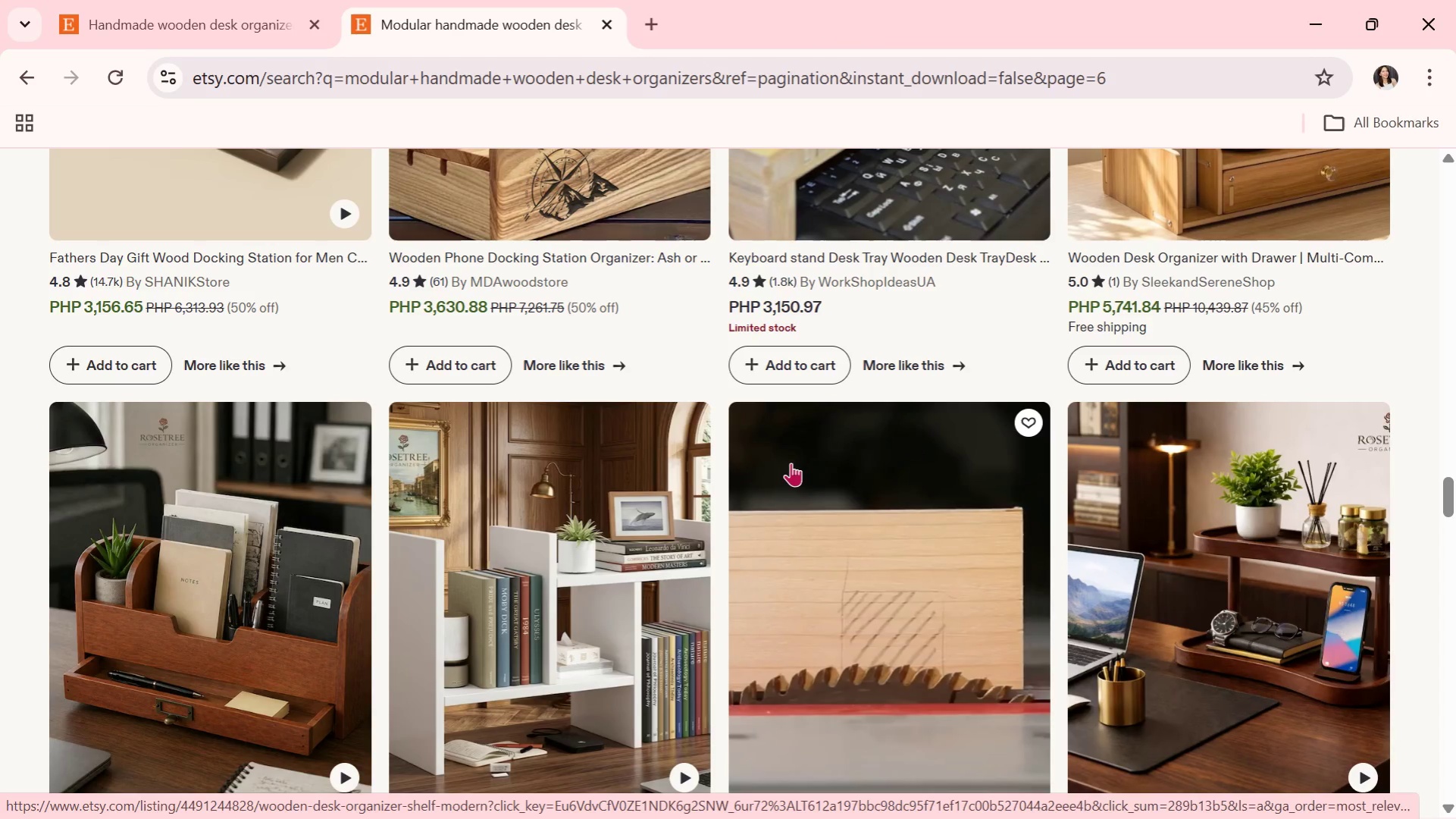 
scroll: coordinate [579, 527], scroll_direction: down, amount: 6.0
 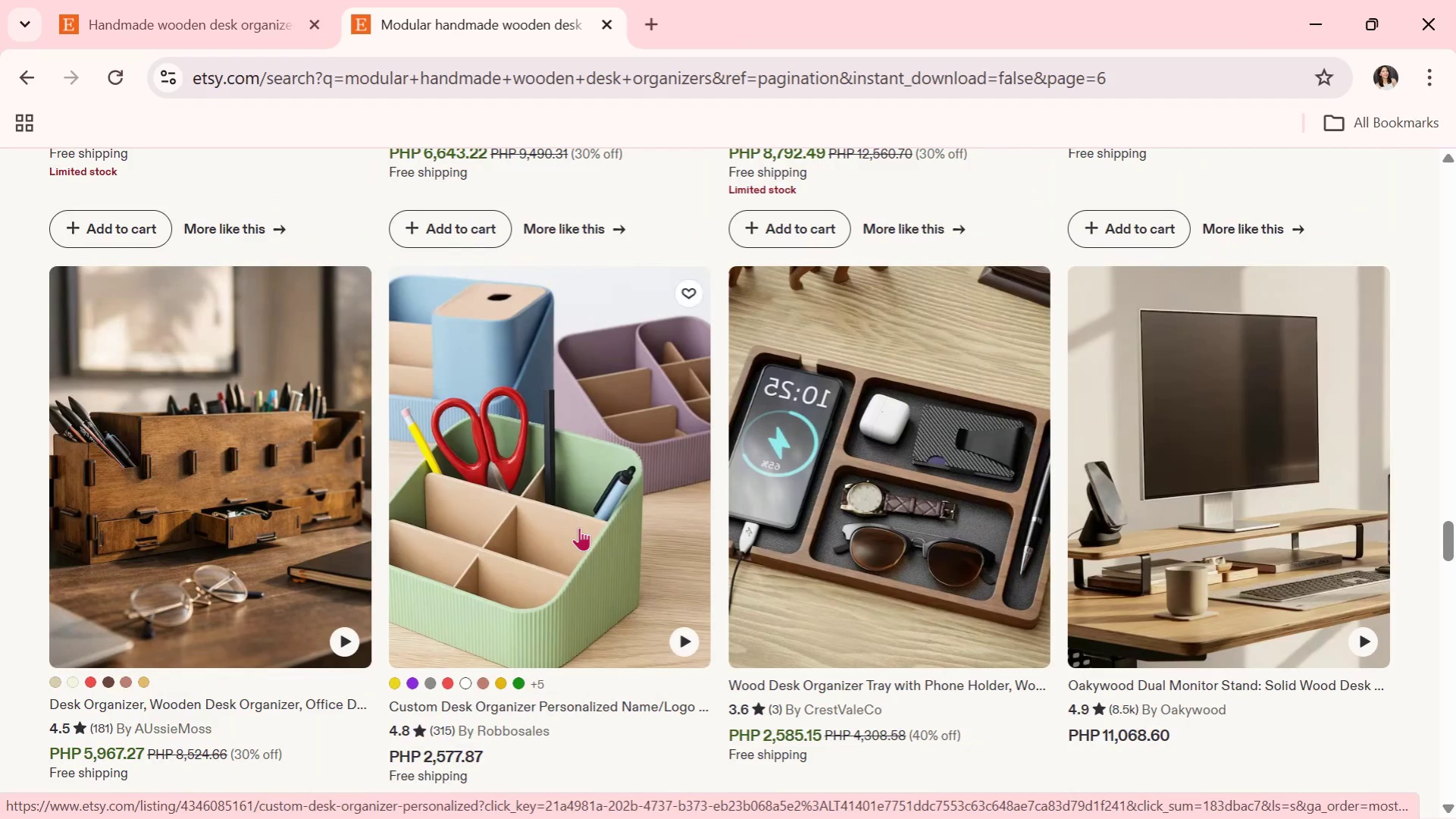 
scroll: coordinate [579, 527], scroll_direction: up, amount: 5.0
 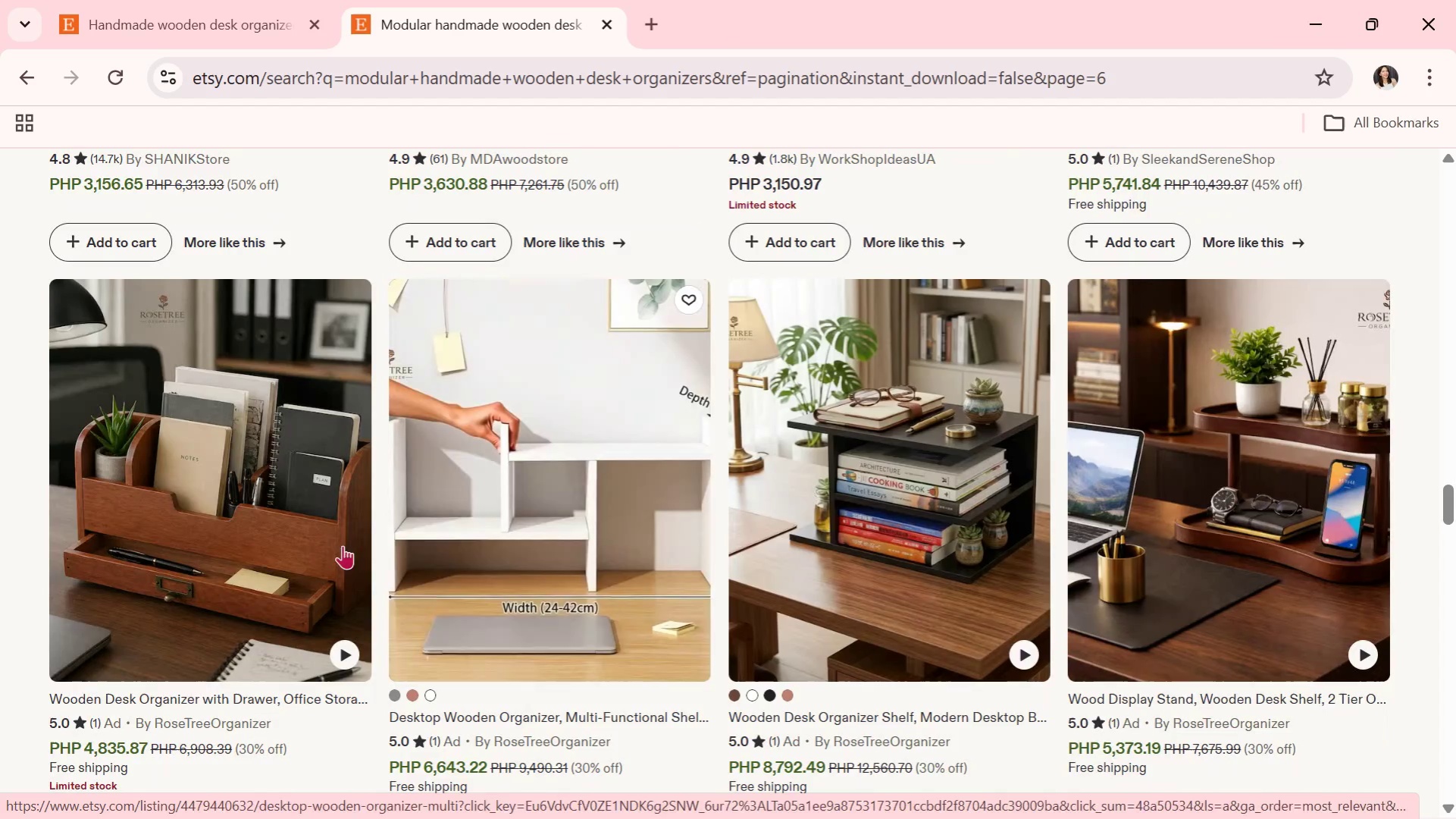 
left_click([158, 510])
 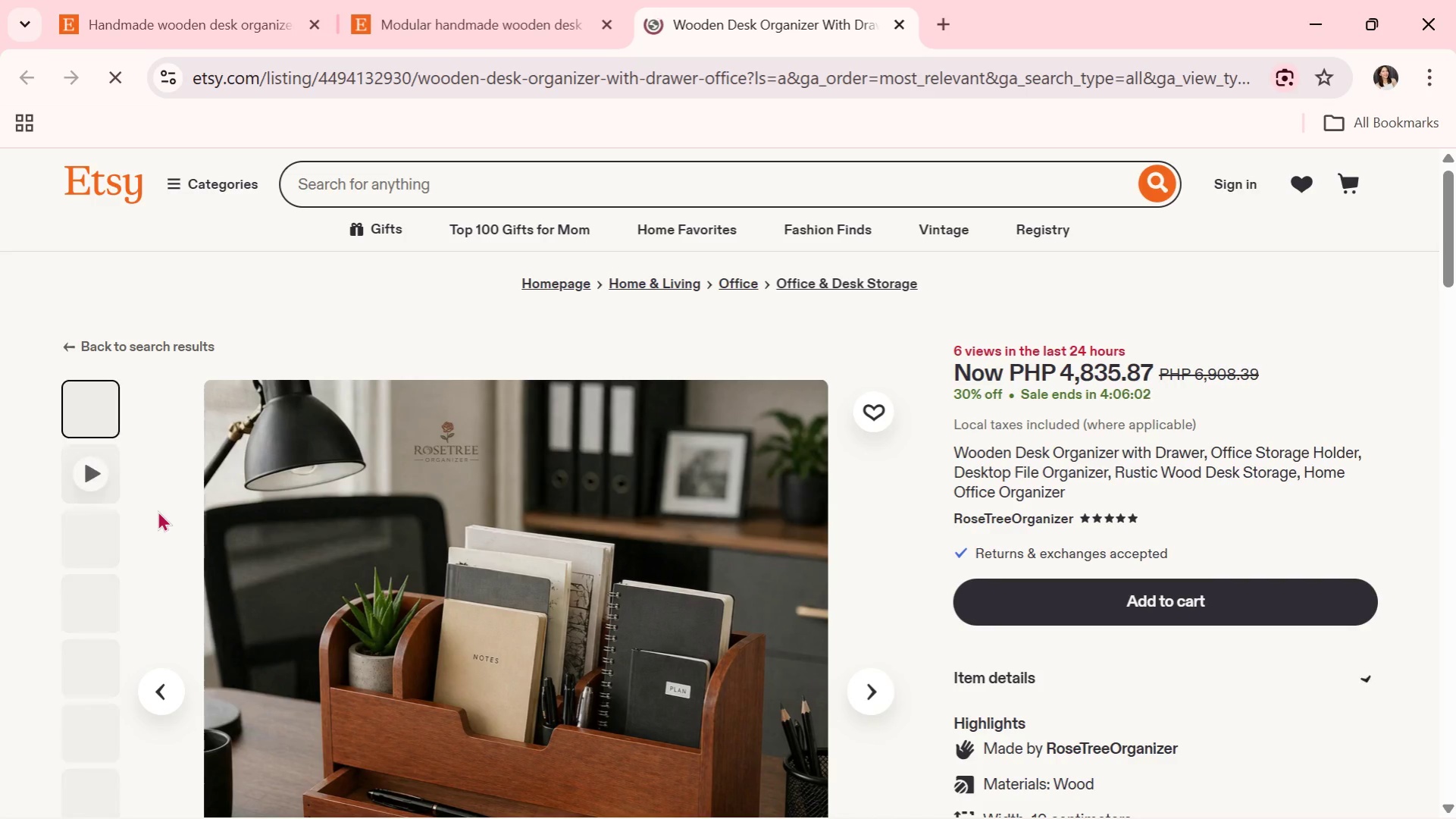 
scroll: coordinate [816, 514], scroll_direction: down, amount: 1.0
 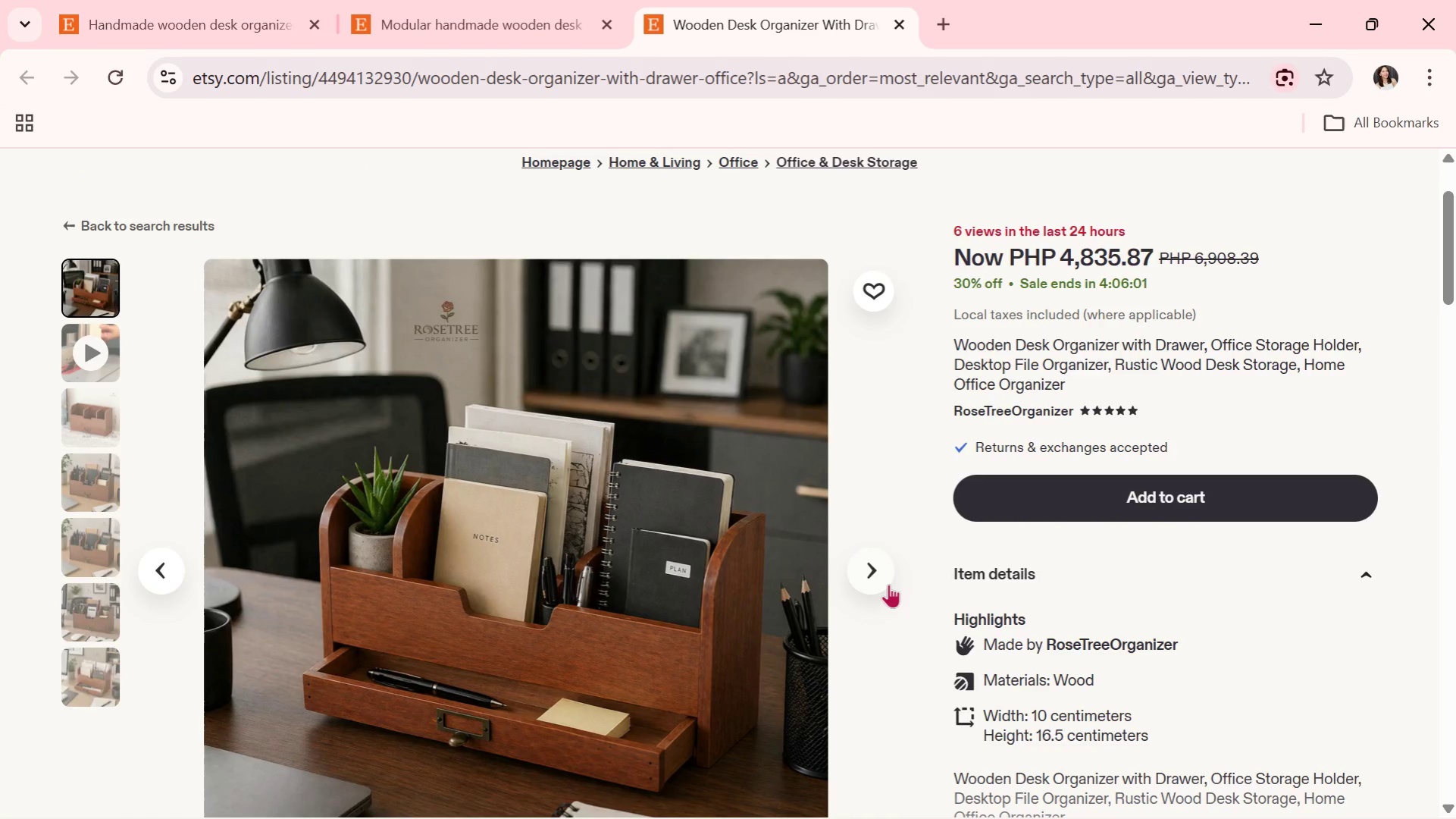 
left_click([880, 578])
 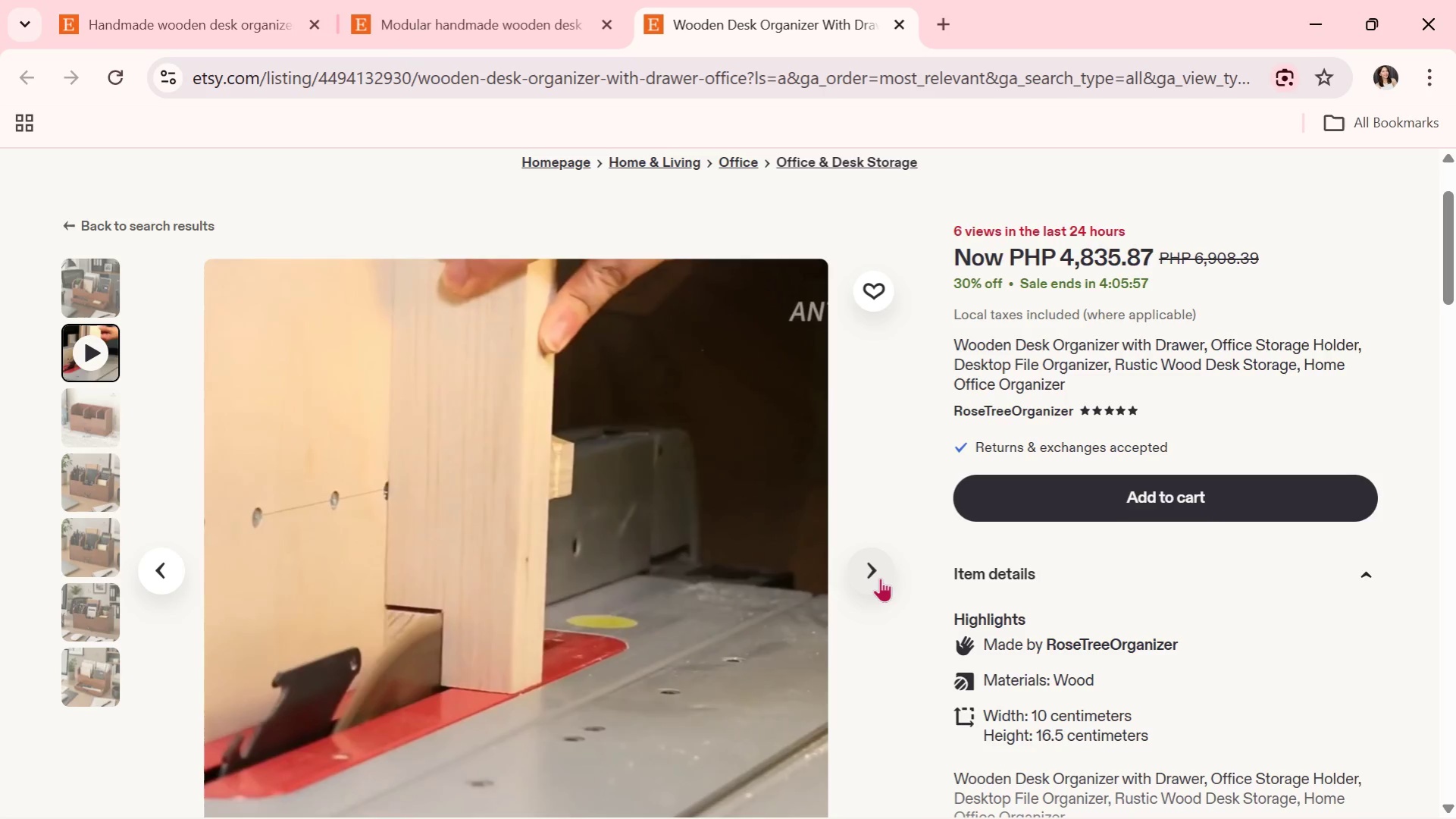 
wait(8.59)
 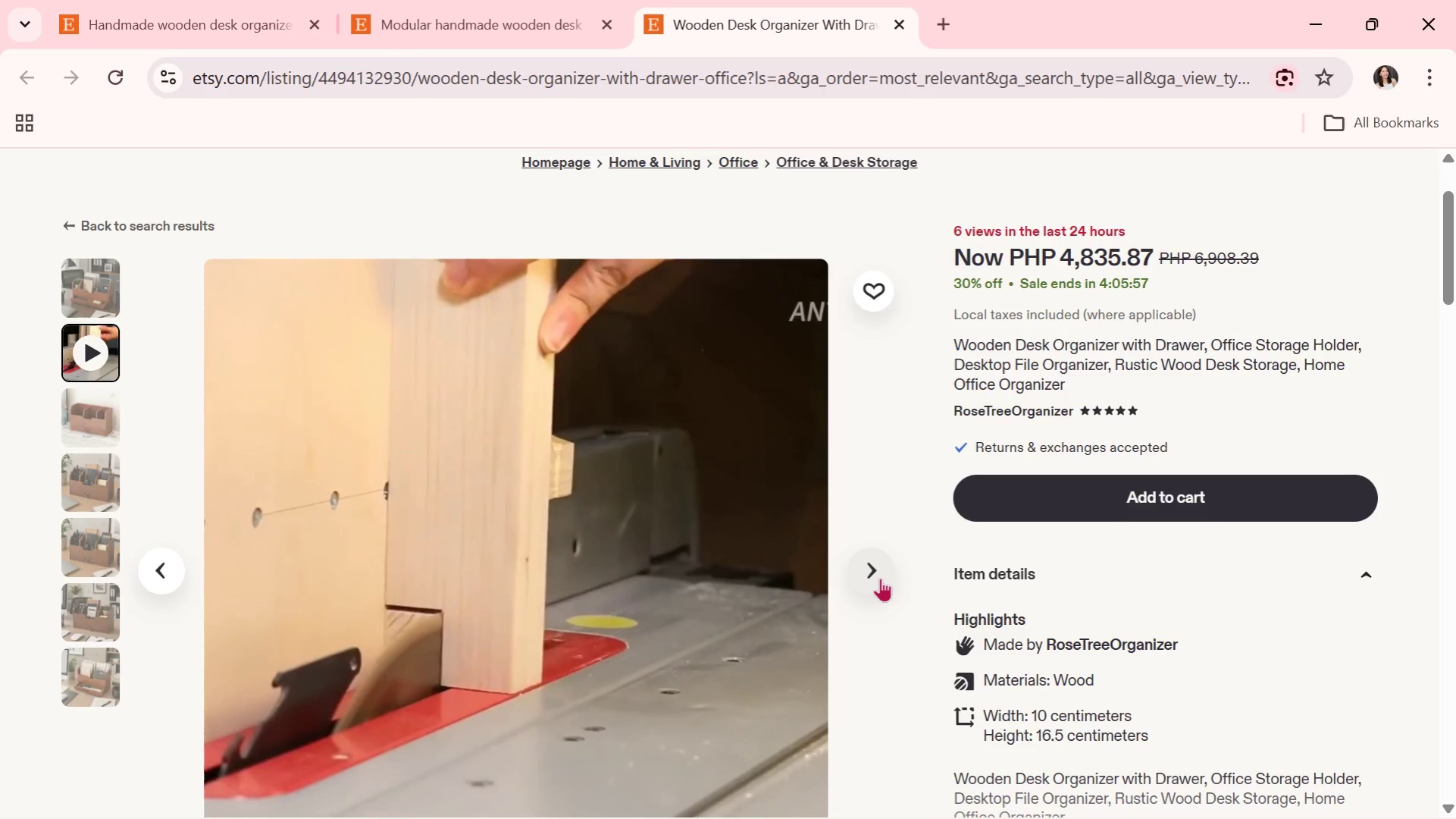 
left_click([880, 578])
 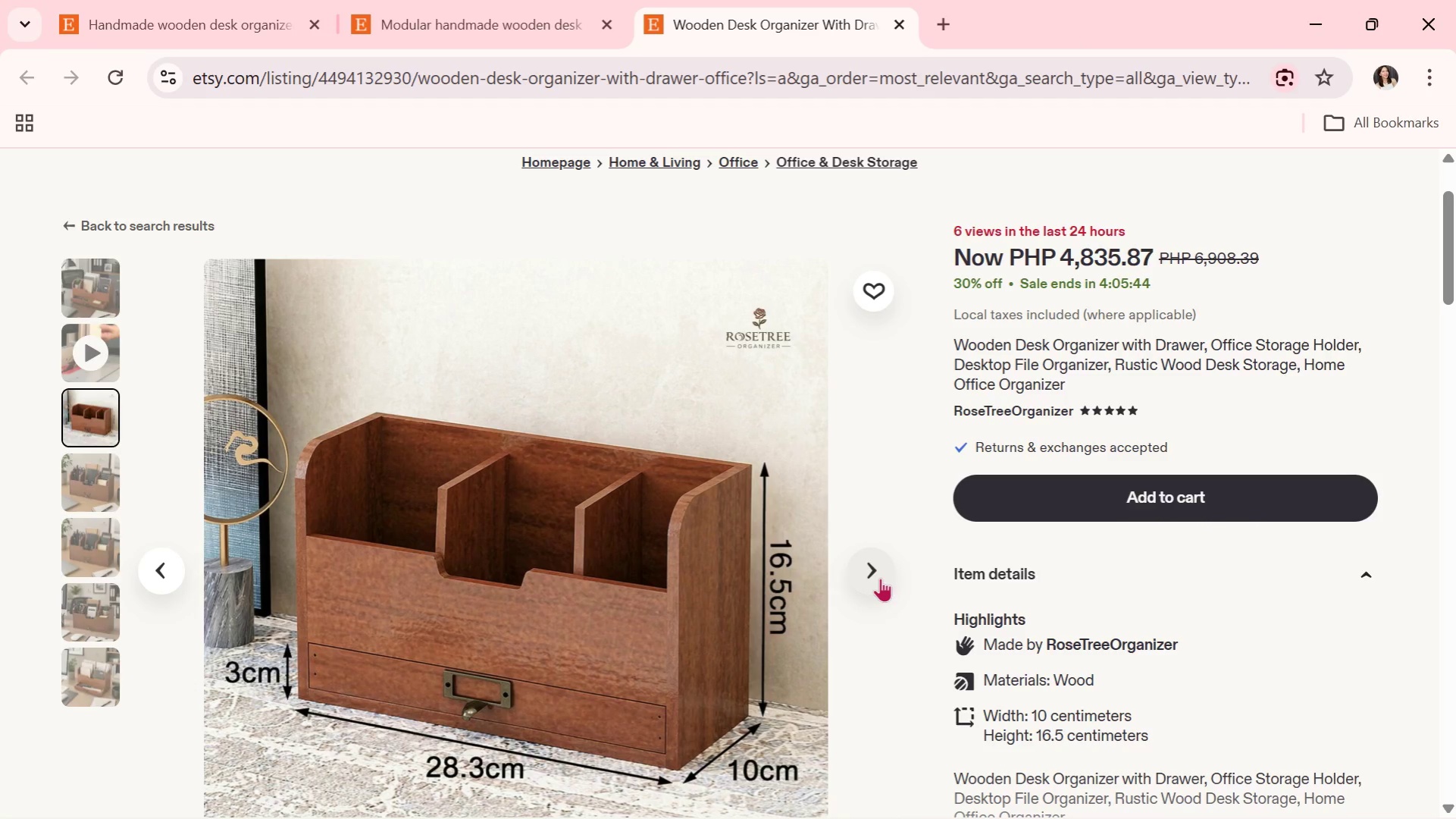 
wait(12.09)
 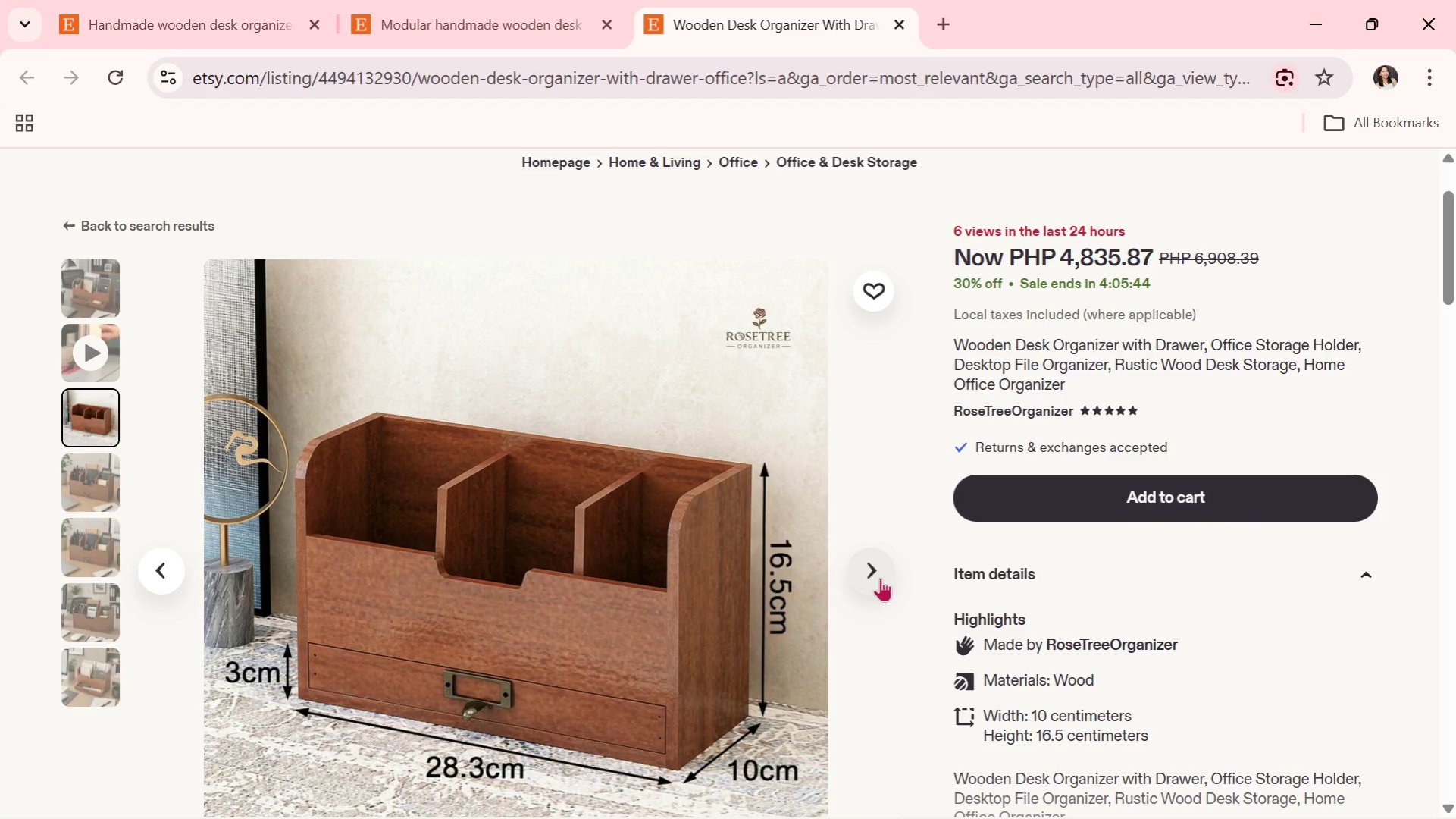 
left_click([880, 578])
 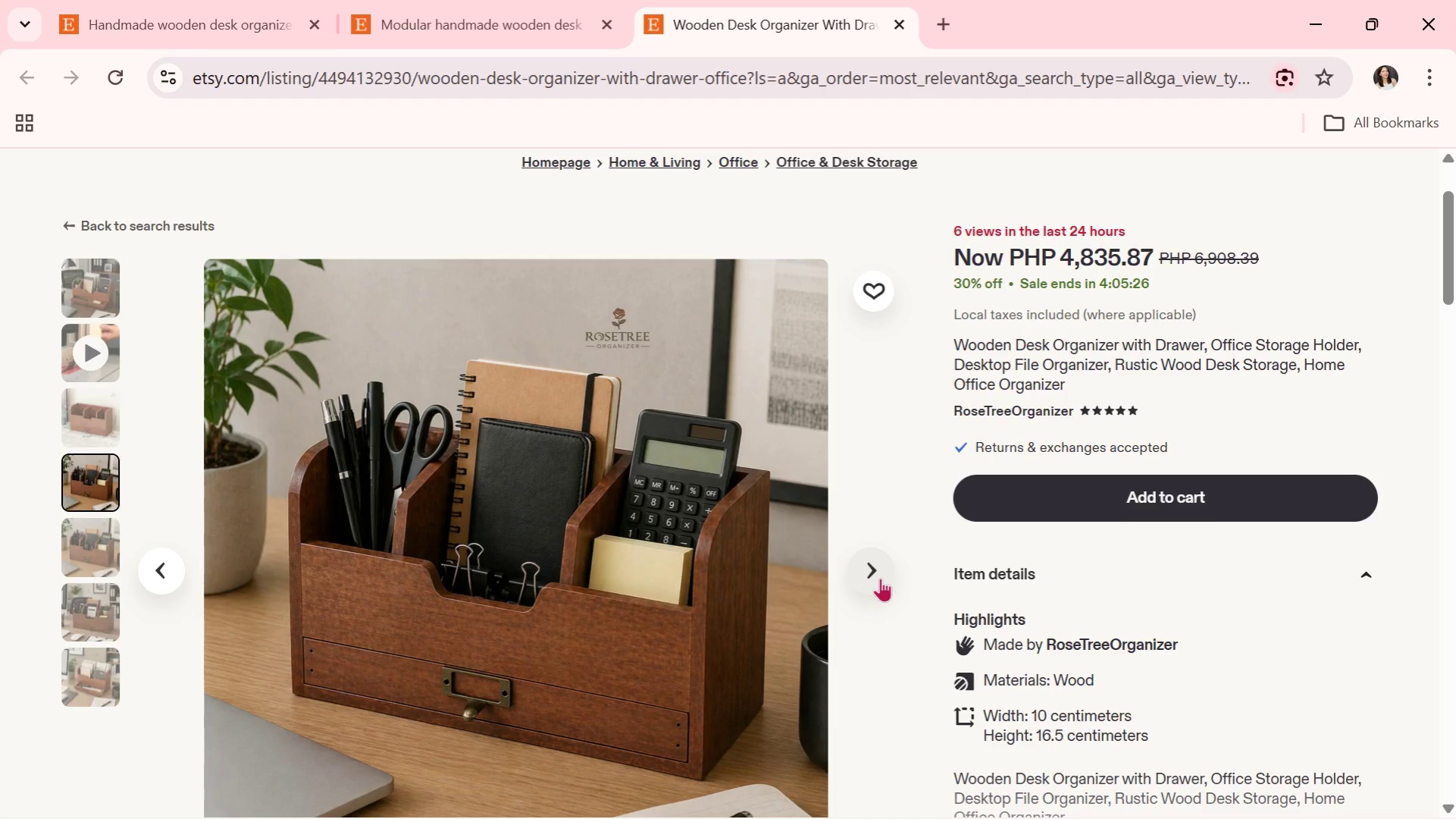 
wait(18.16)
 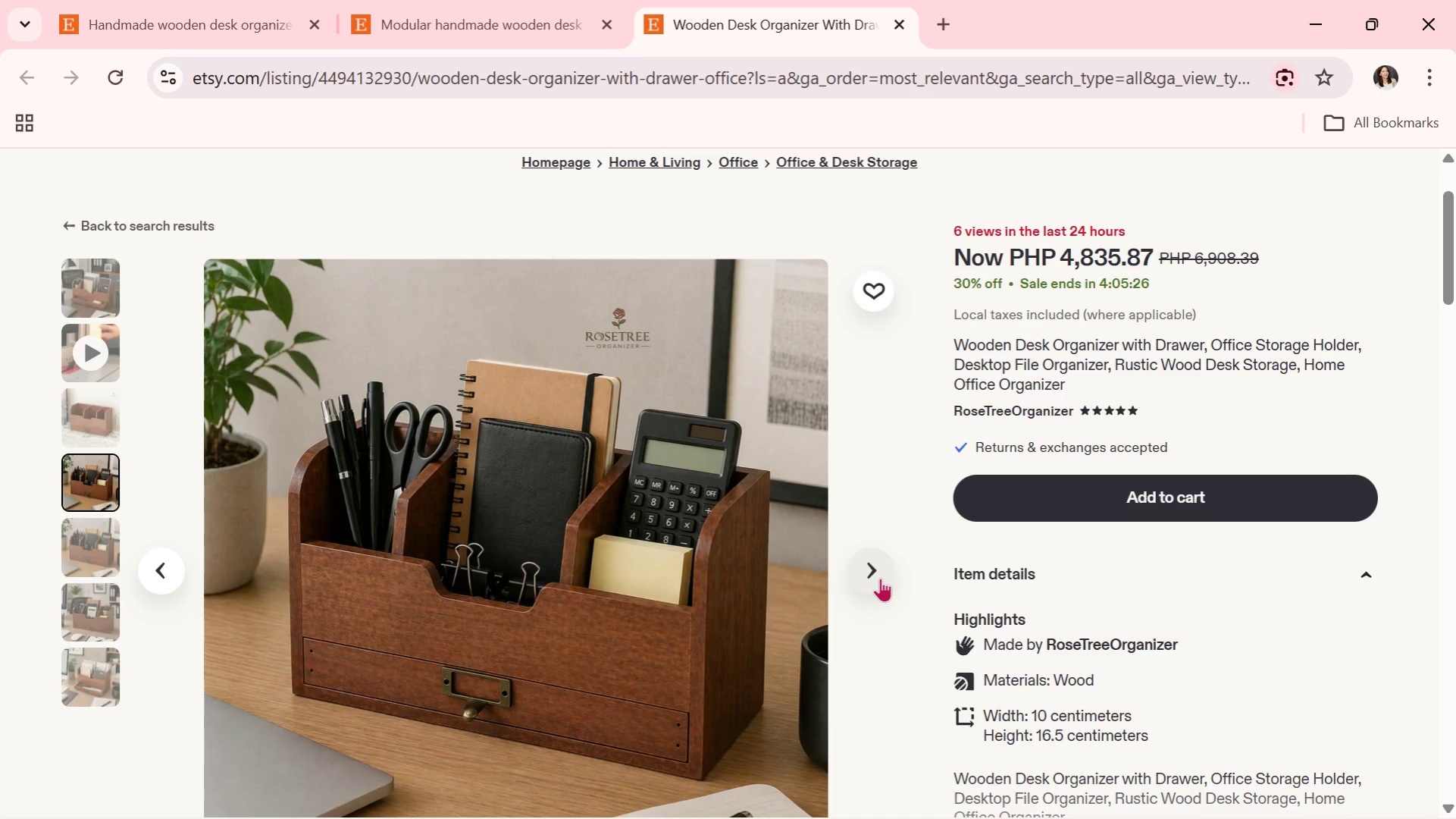 
left_click([880, 578])
 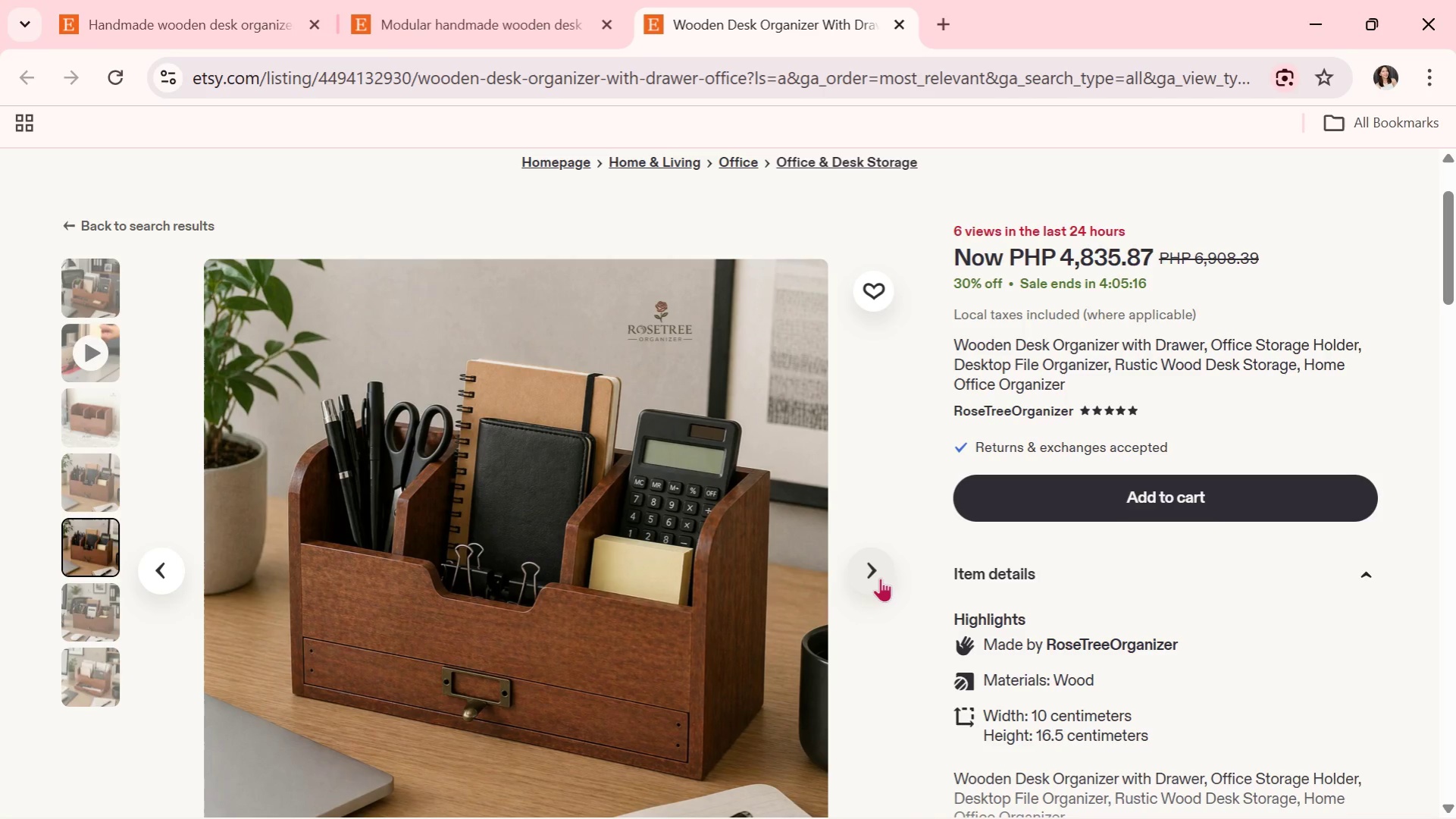 
wait(7.45)
 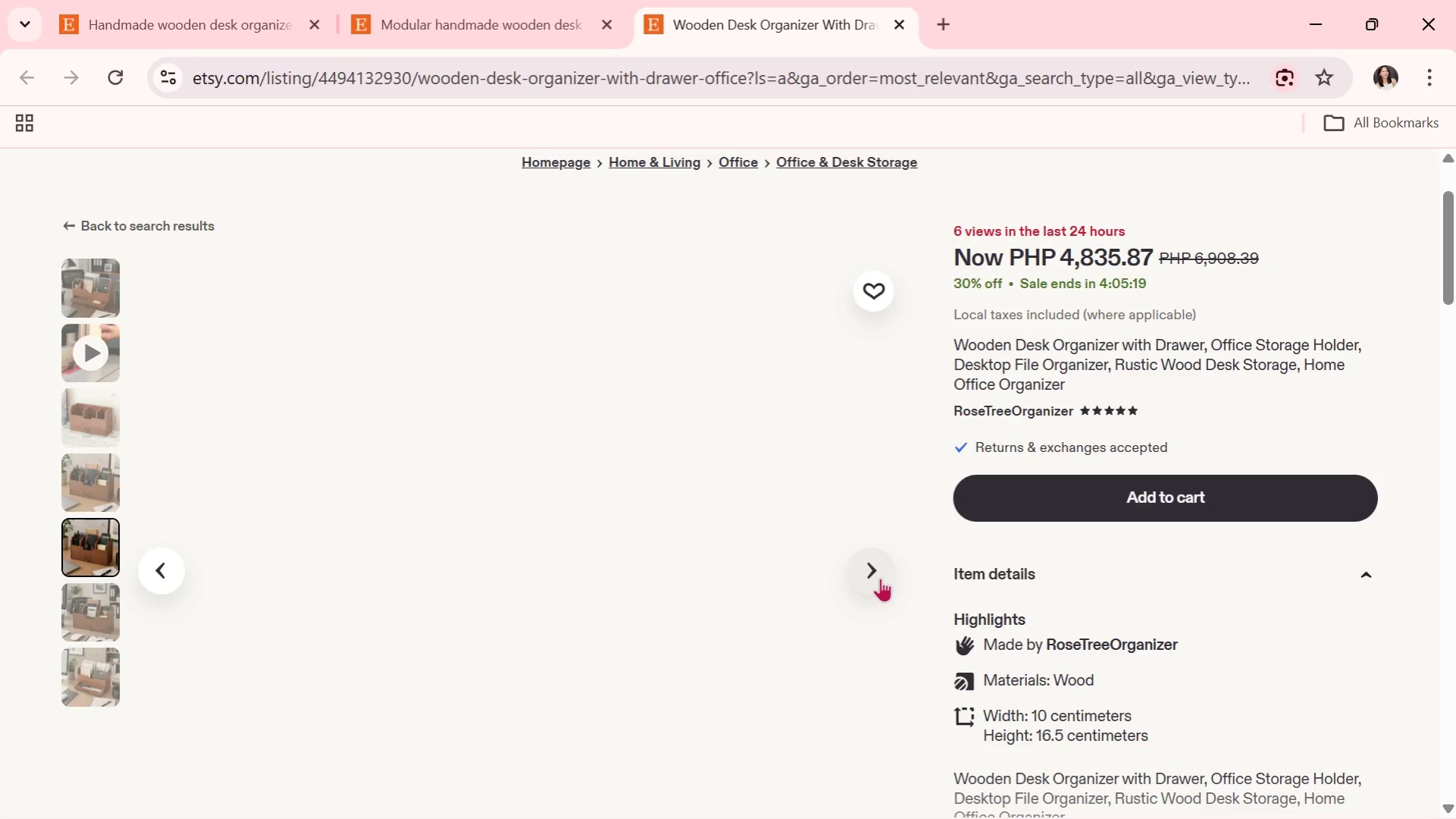 
left_click([532, 2])
 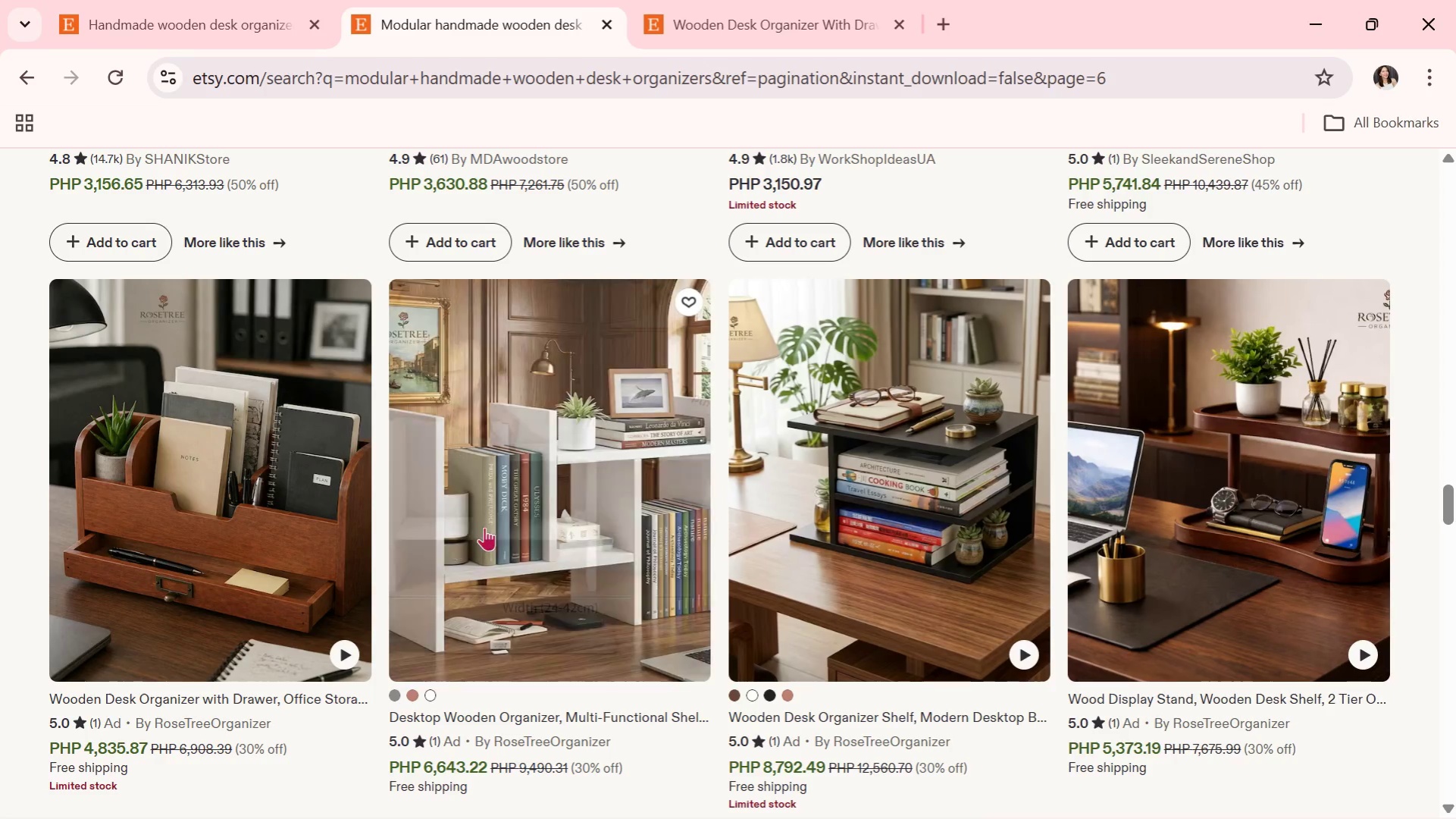 
scroll: coordinate [405, 615], scroll_direction: down, amount: 8.0
 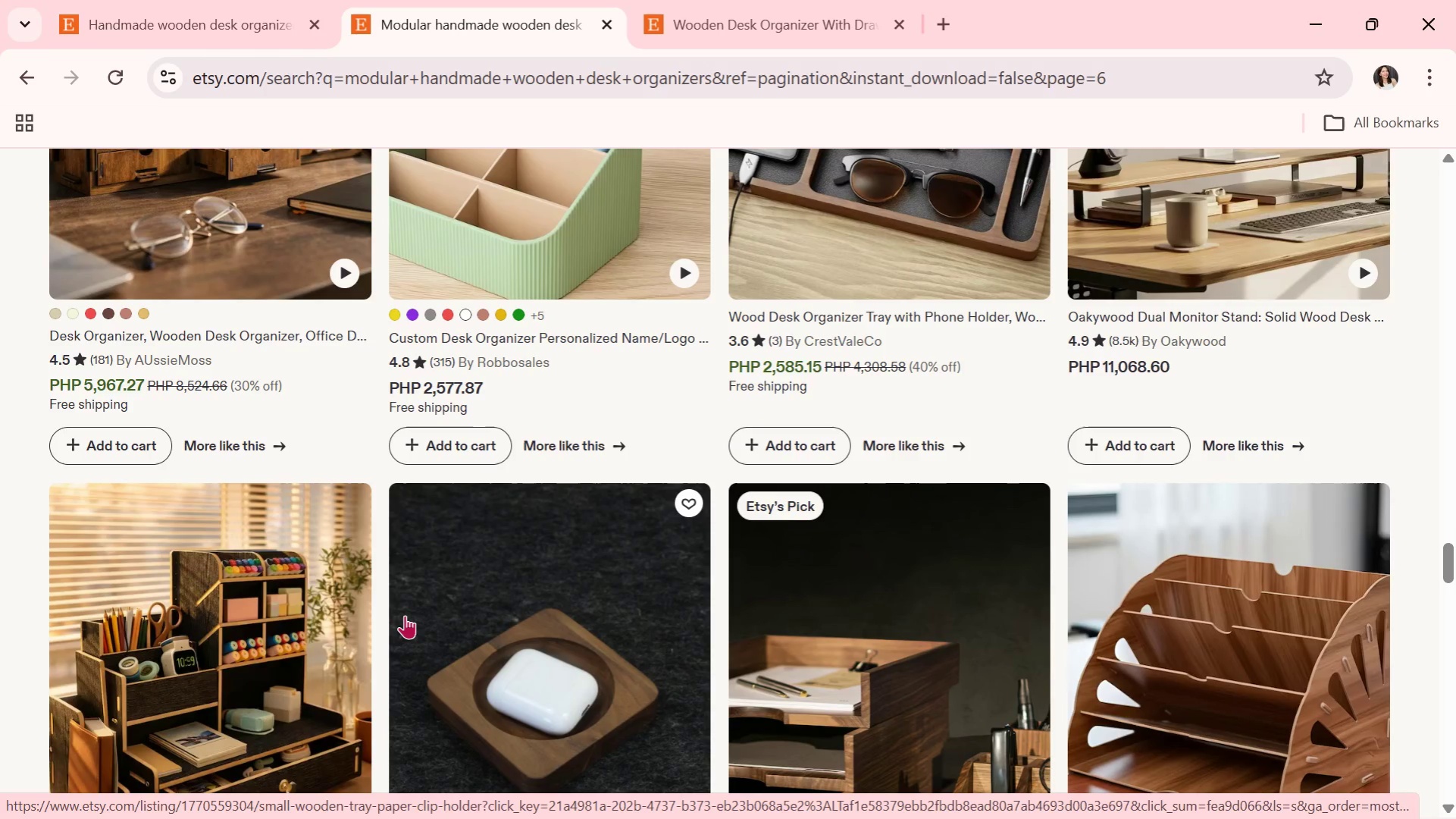 
scroll: coordinate [405, 615], scroll_direction: down, amount: 3.0
 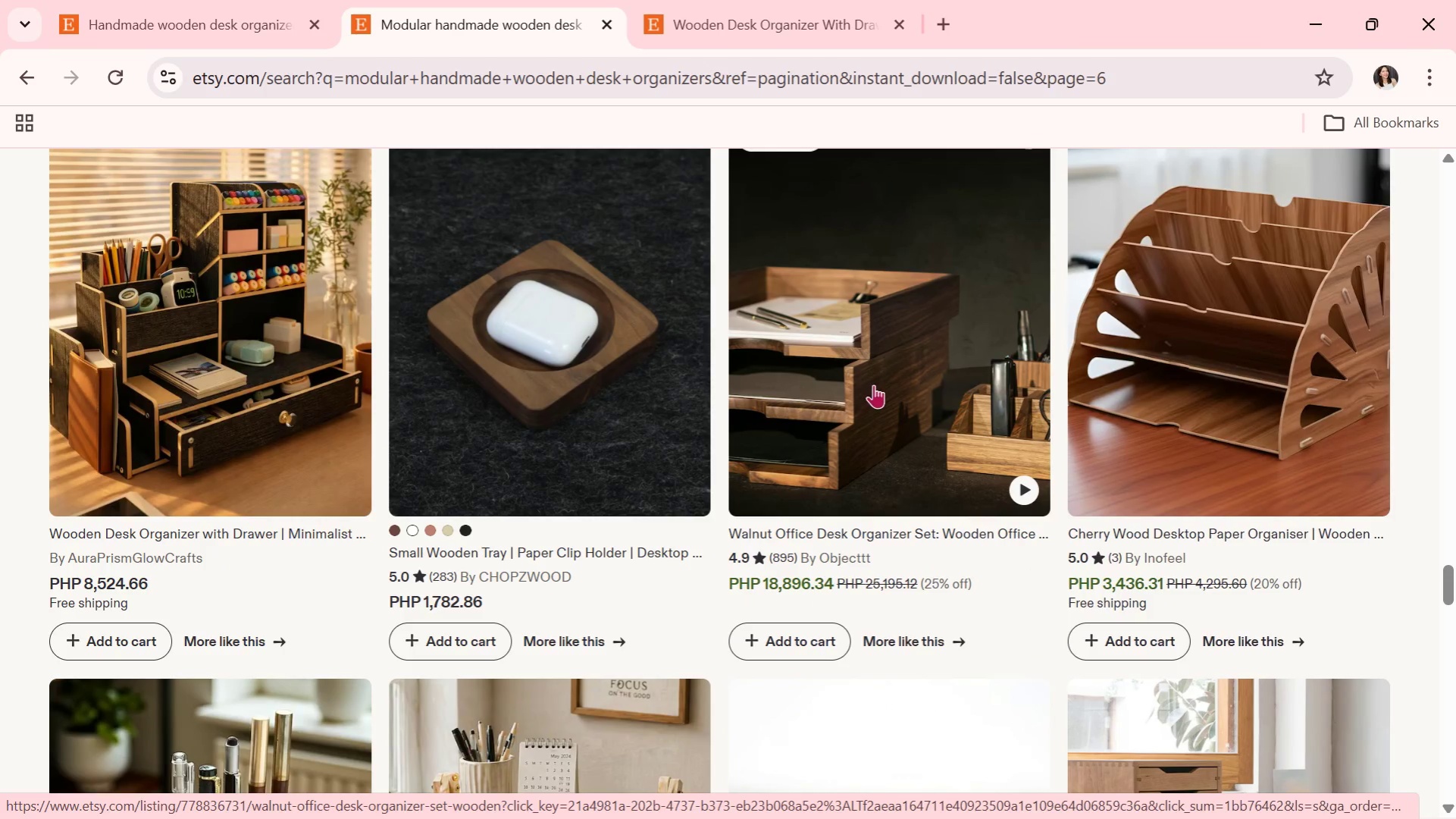 
left_click([882, 370])
 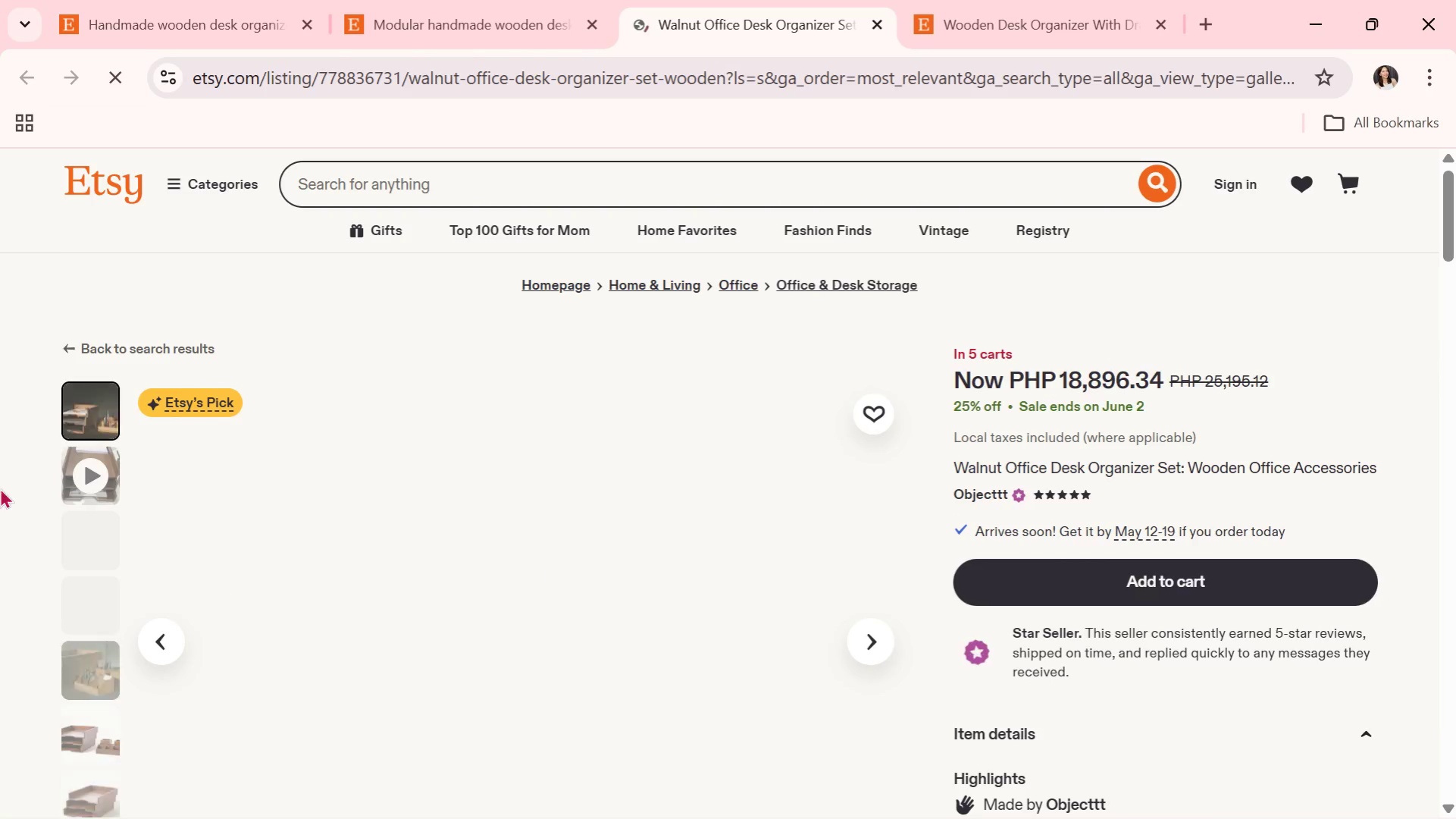 
scroll: coordinate [1118, 431], scroll_direction: down, amount: 1.0
 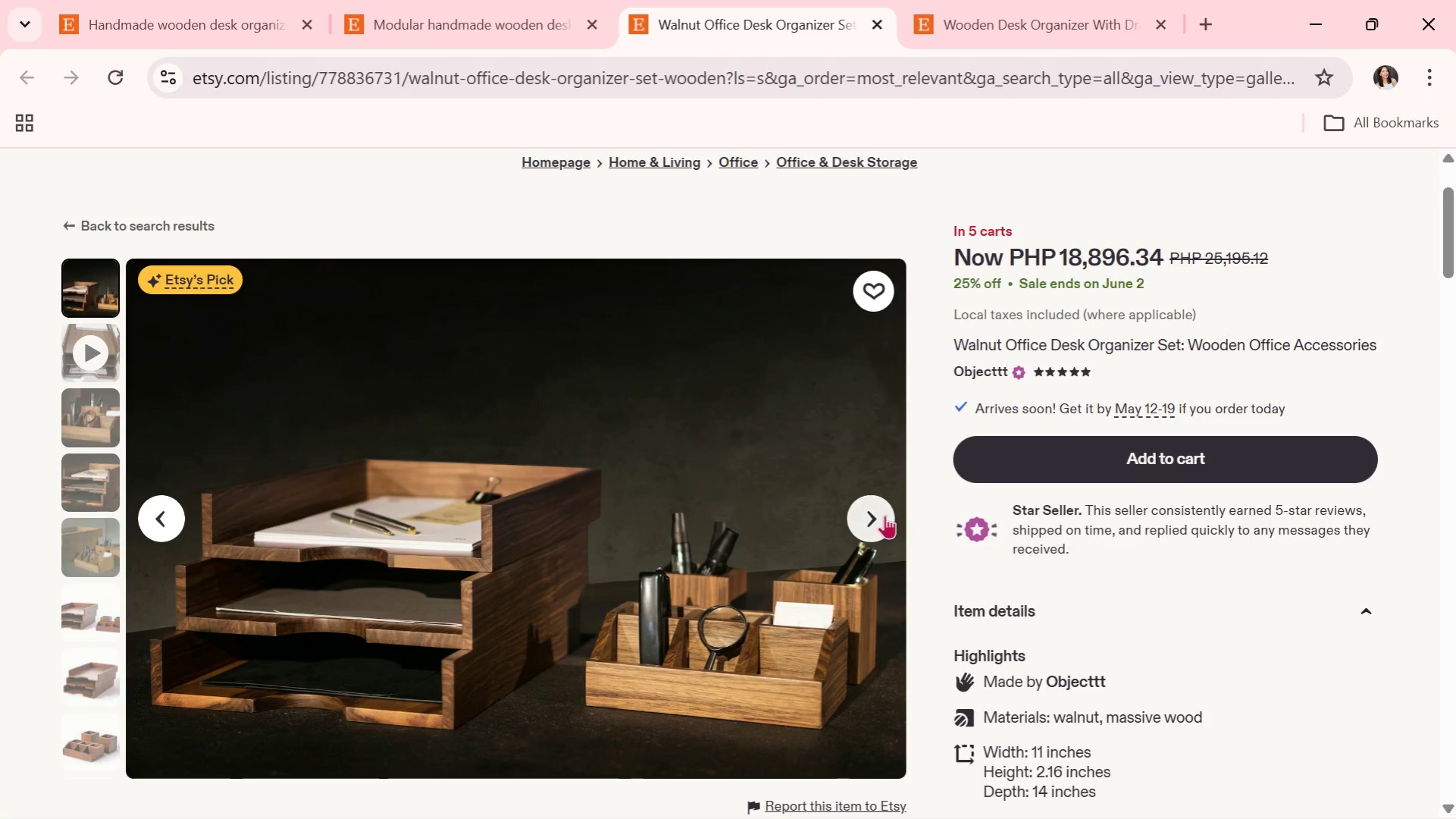 
left_click([885, 515])
 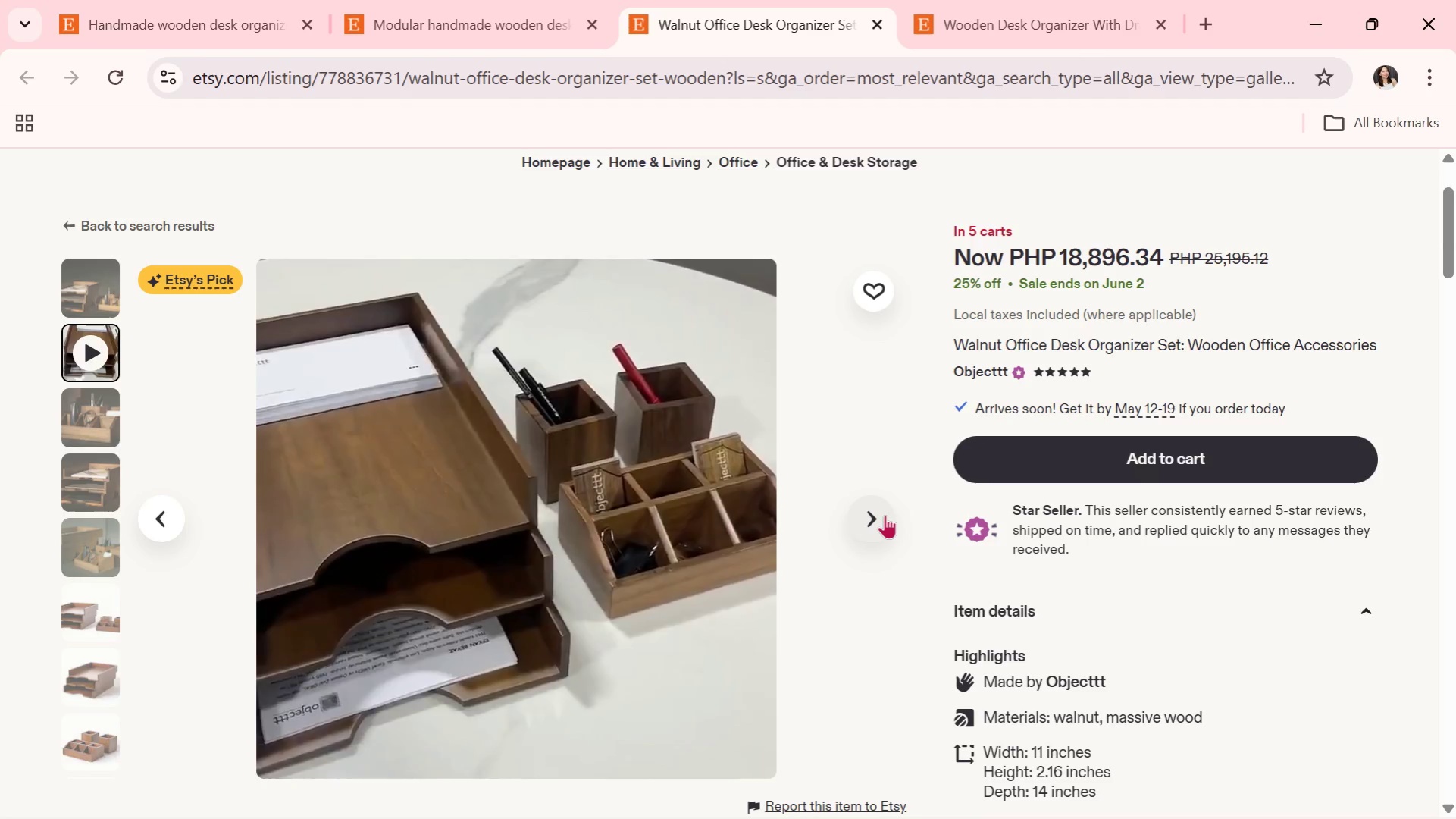 
wait(8.53)
 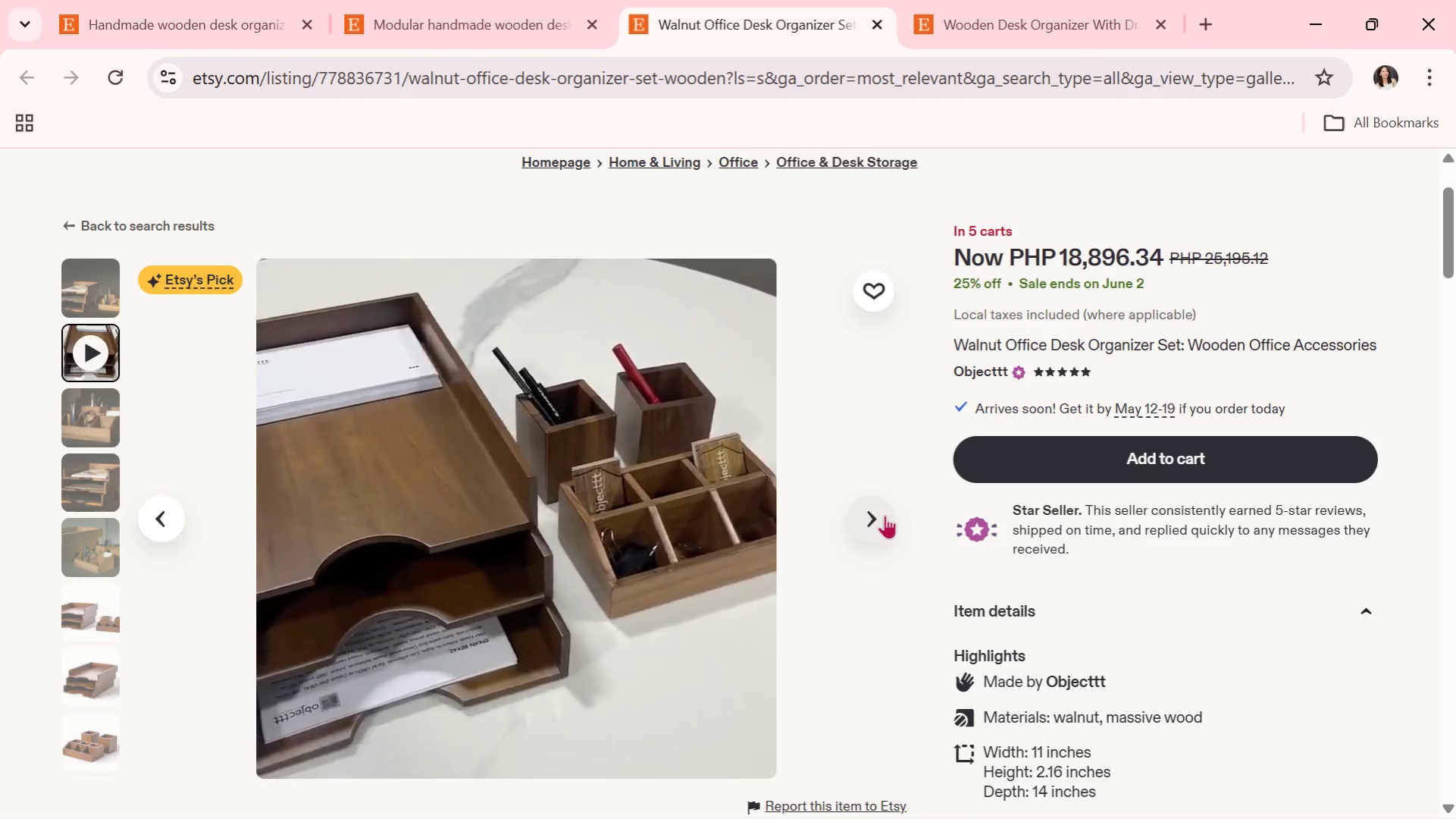 
left_click([885, 515])
 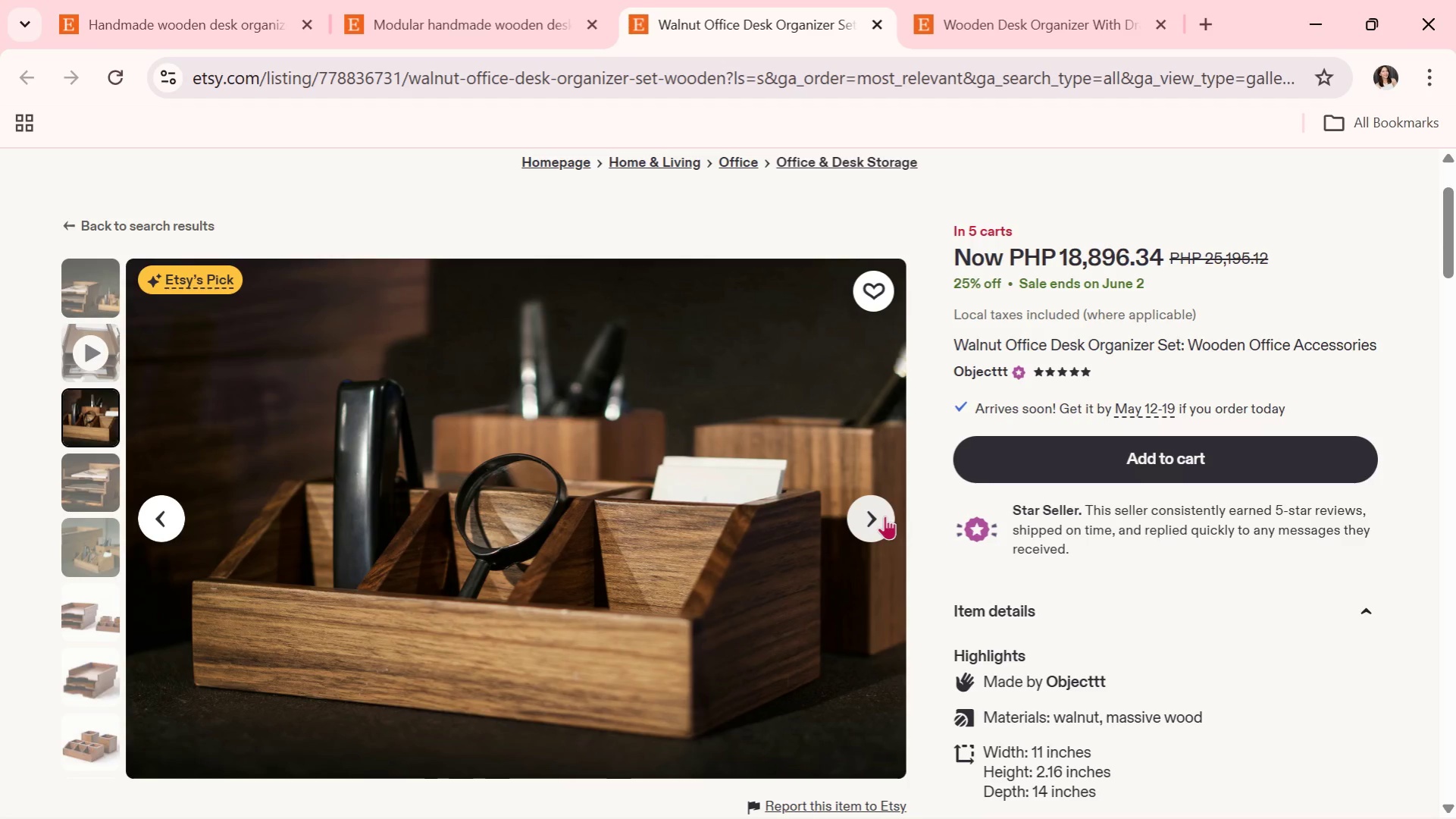 
wait(5.5)
 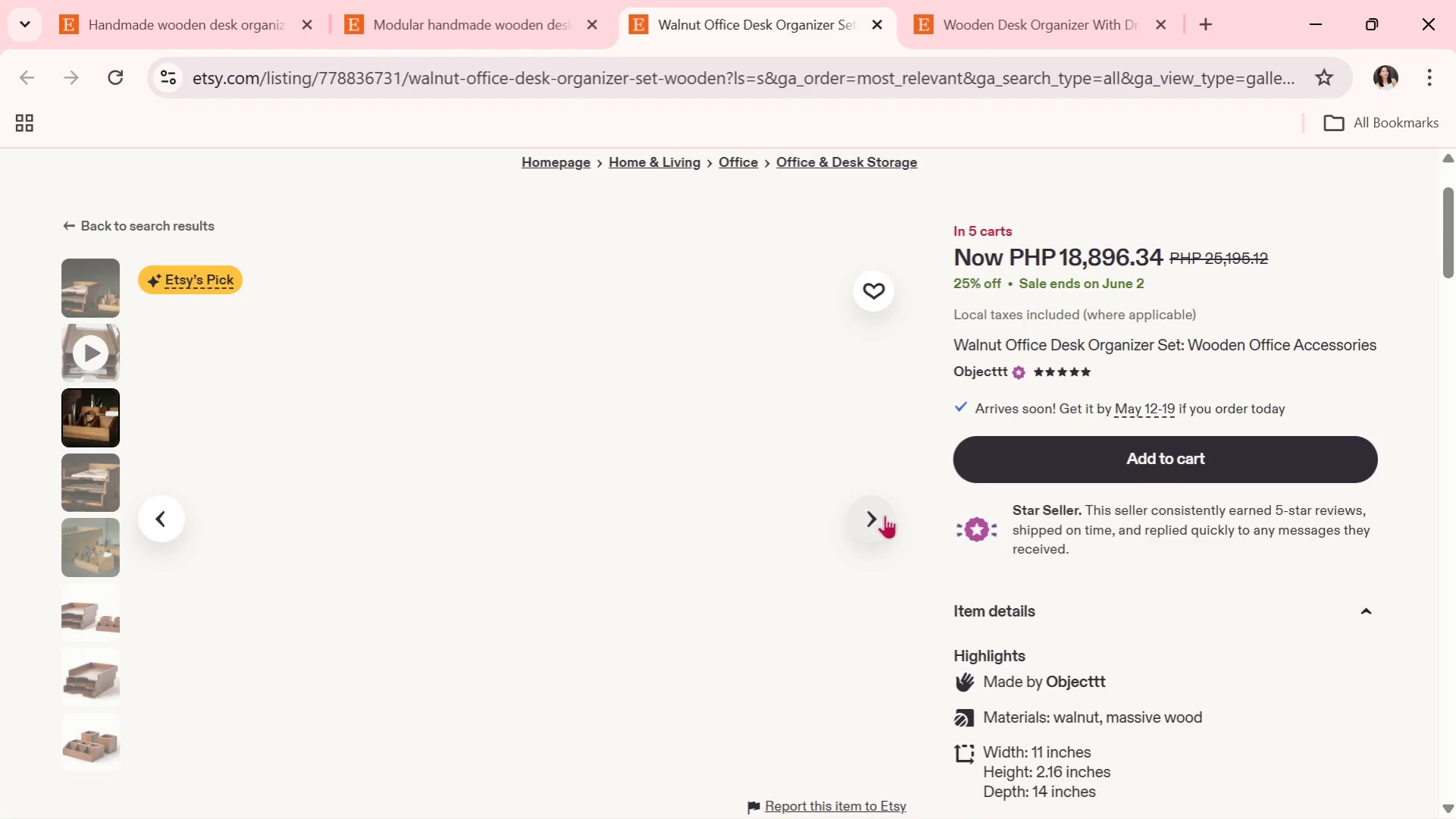 
left_click([885, 516])
 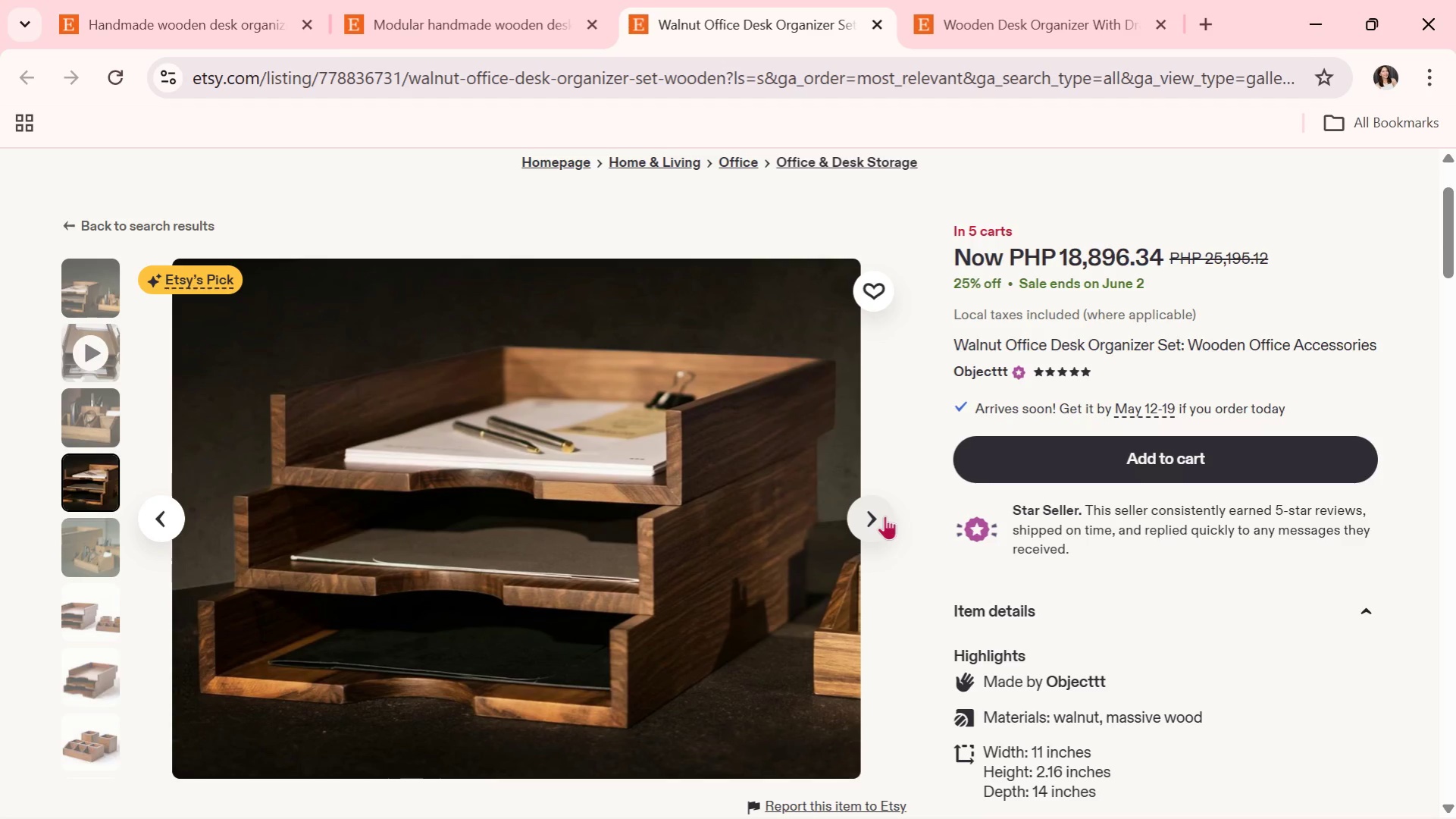 
left_click([885, 516])
 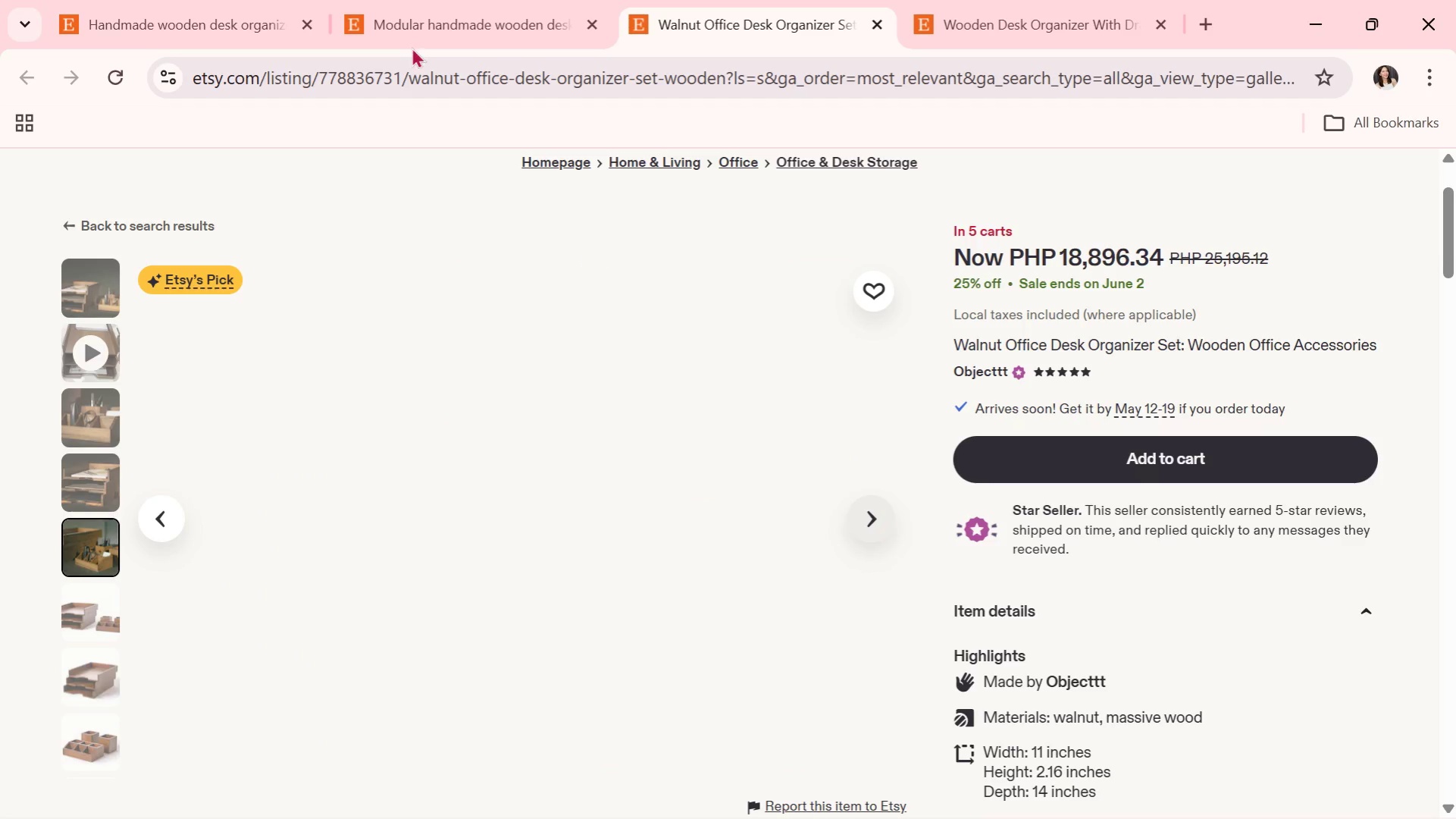 
left_click([494, 0])
 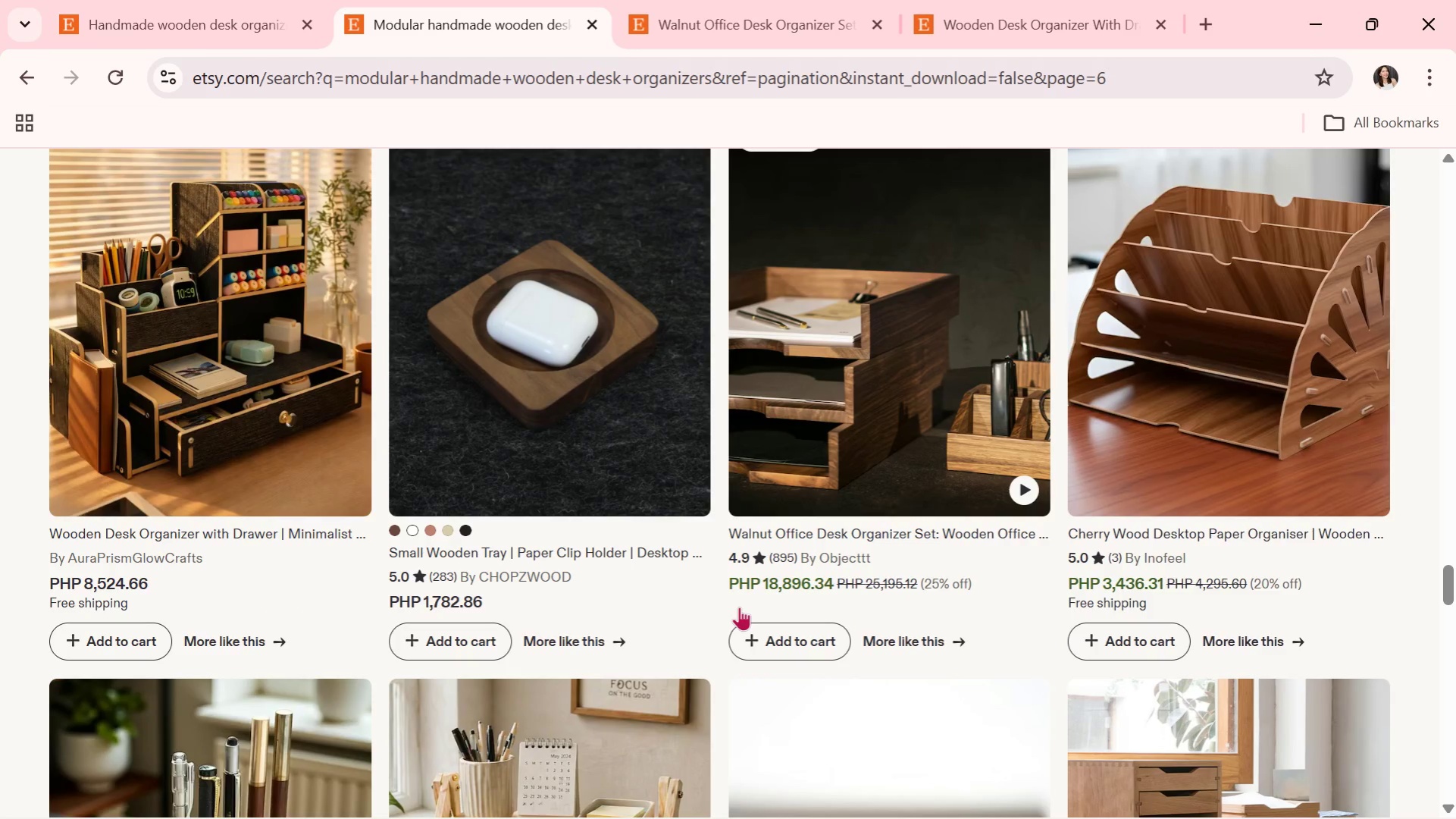 
scroll: coordinate [739, 607], scroll_direction: down, amount: 4.0
 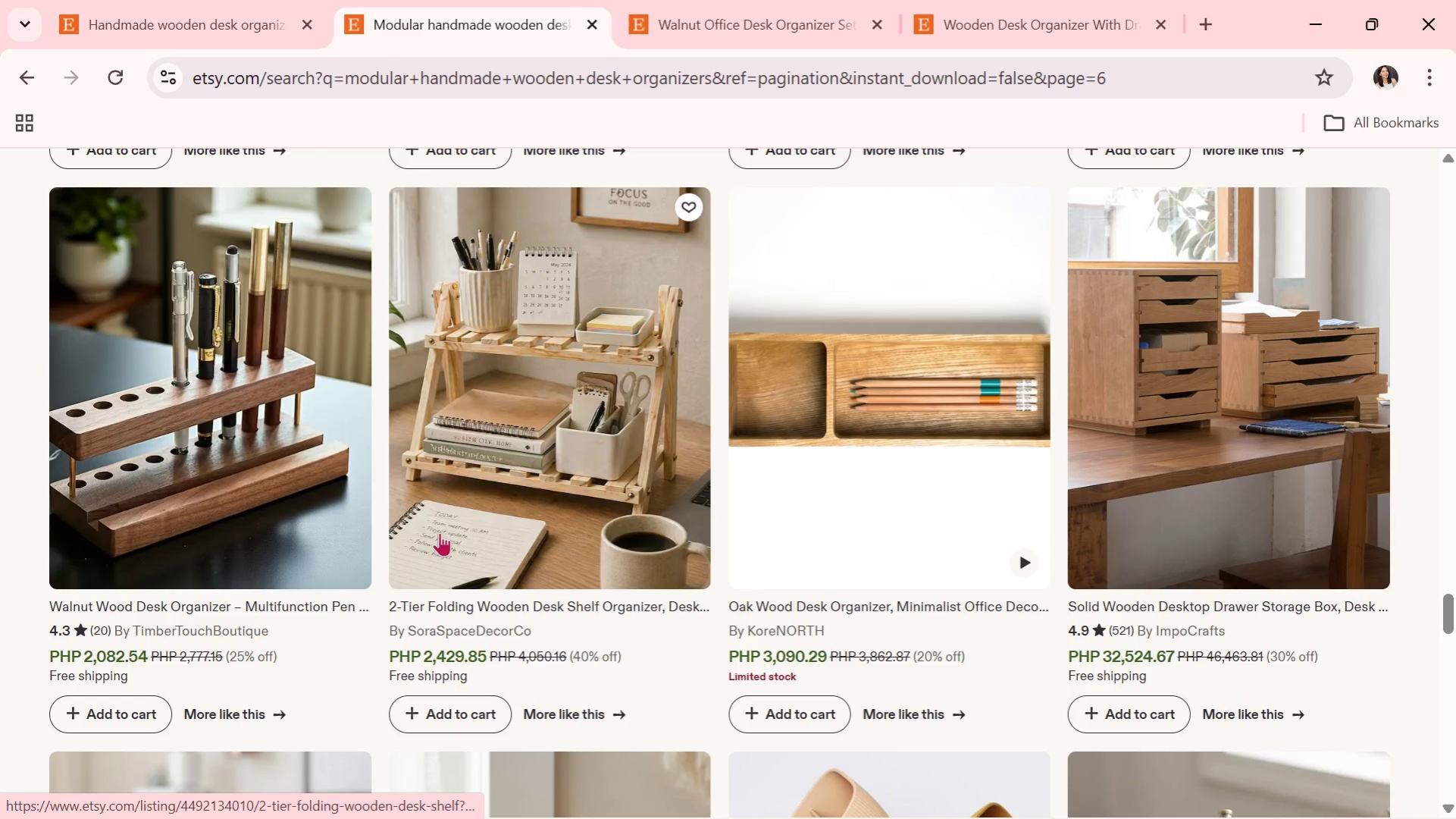 
left_click([277, 422])
 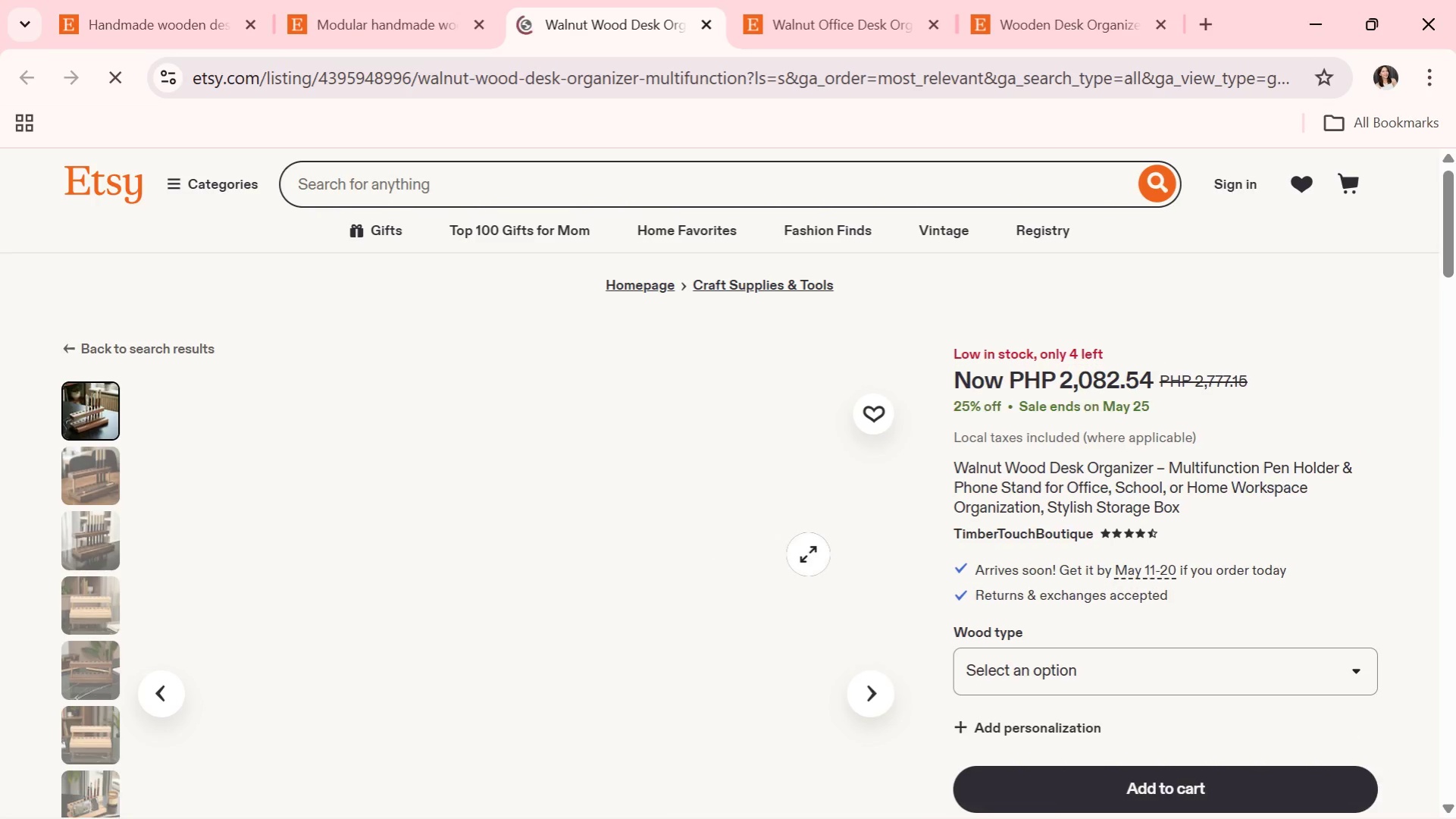 
scroll: coordinate [812, 556], scroll_direction: down, amount: 1.0
 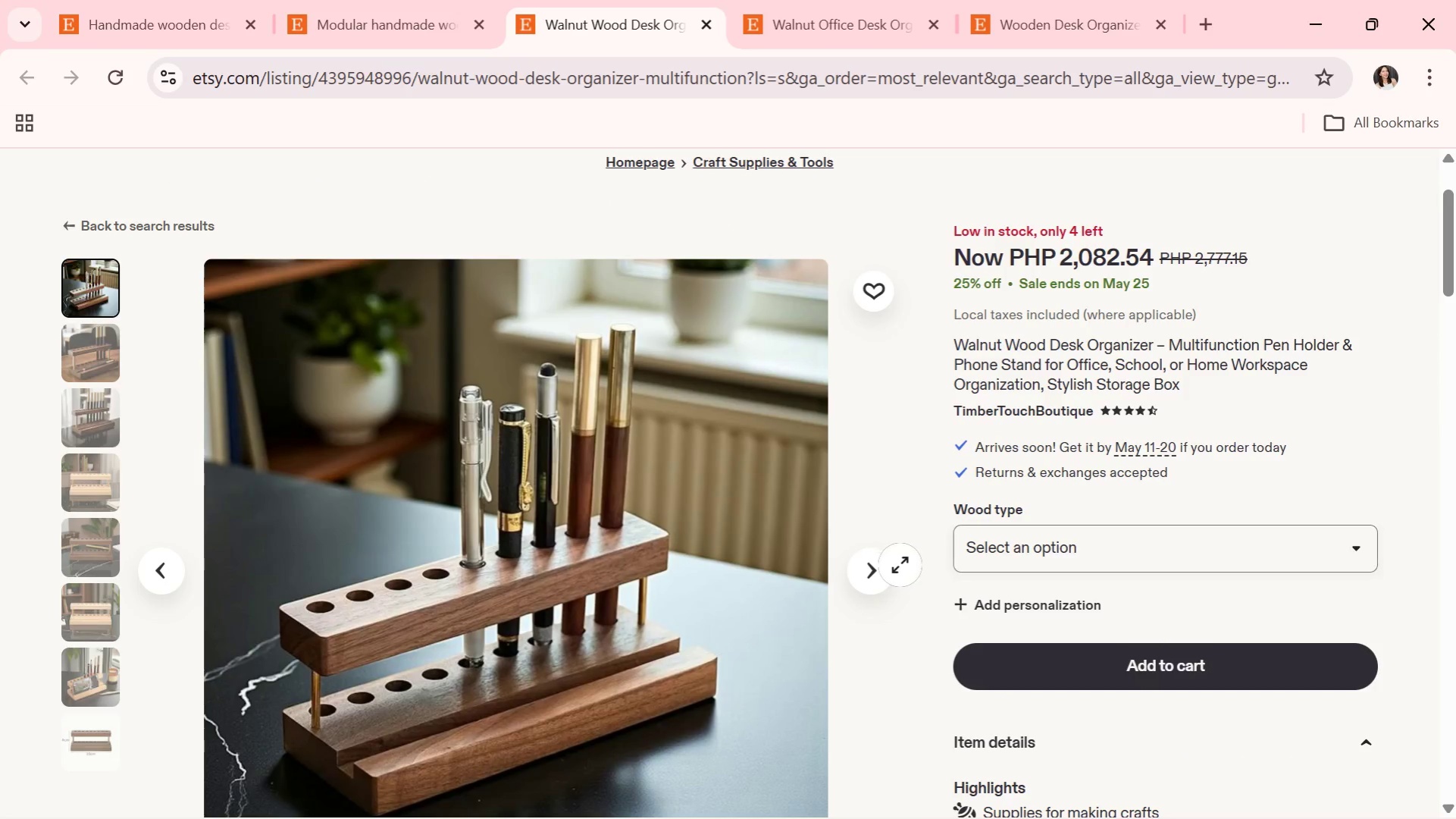 
left_click([876, 570])
 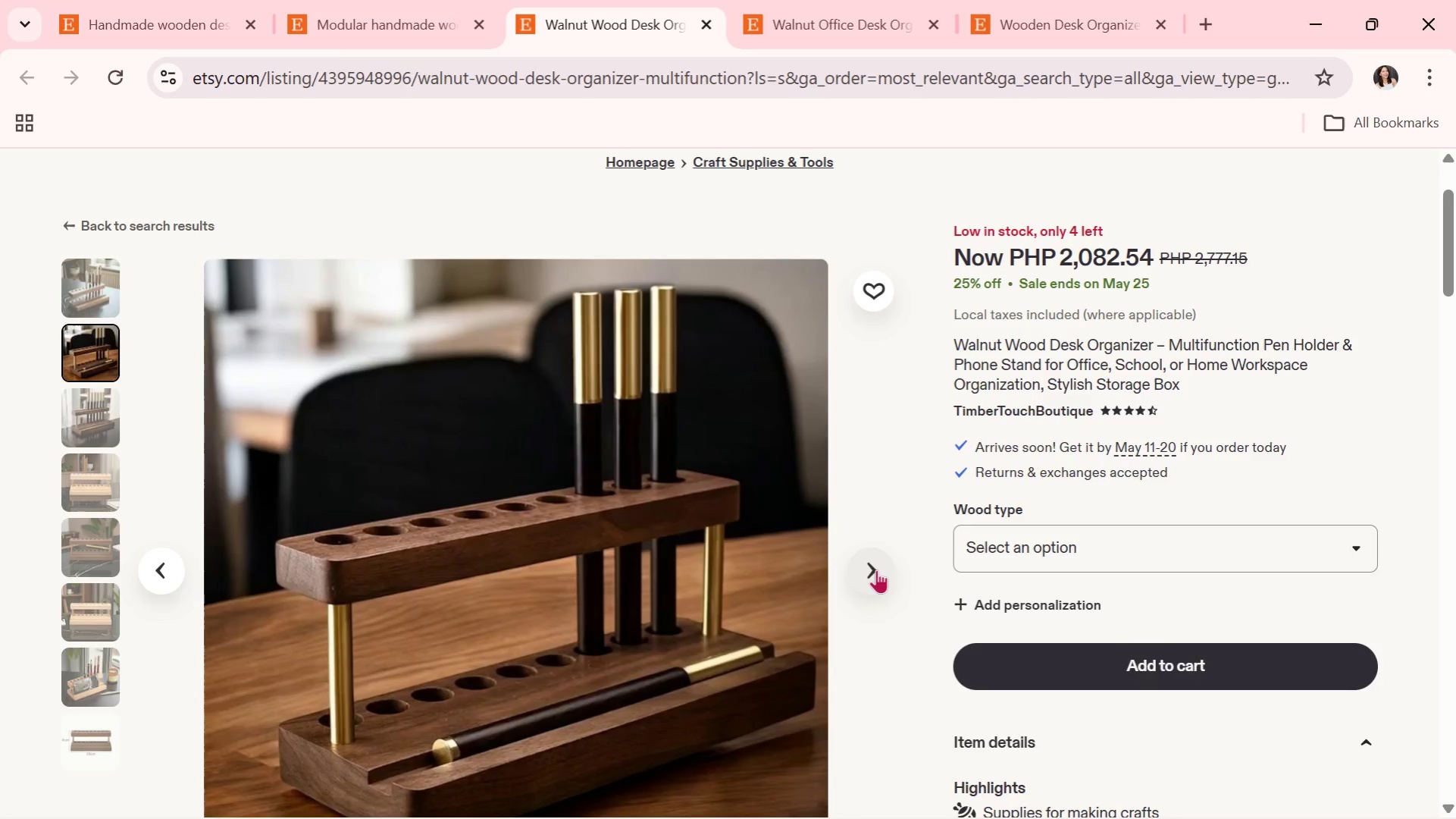 
wait(6.95)
 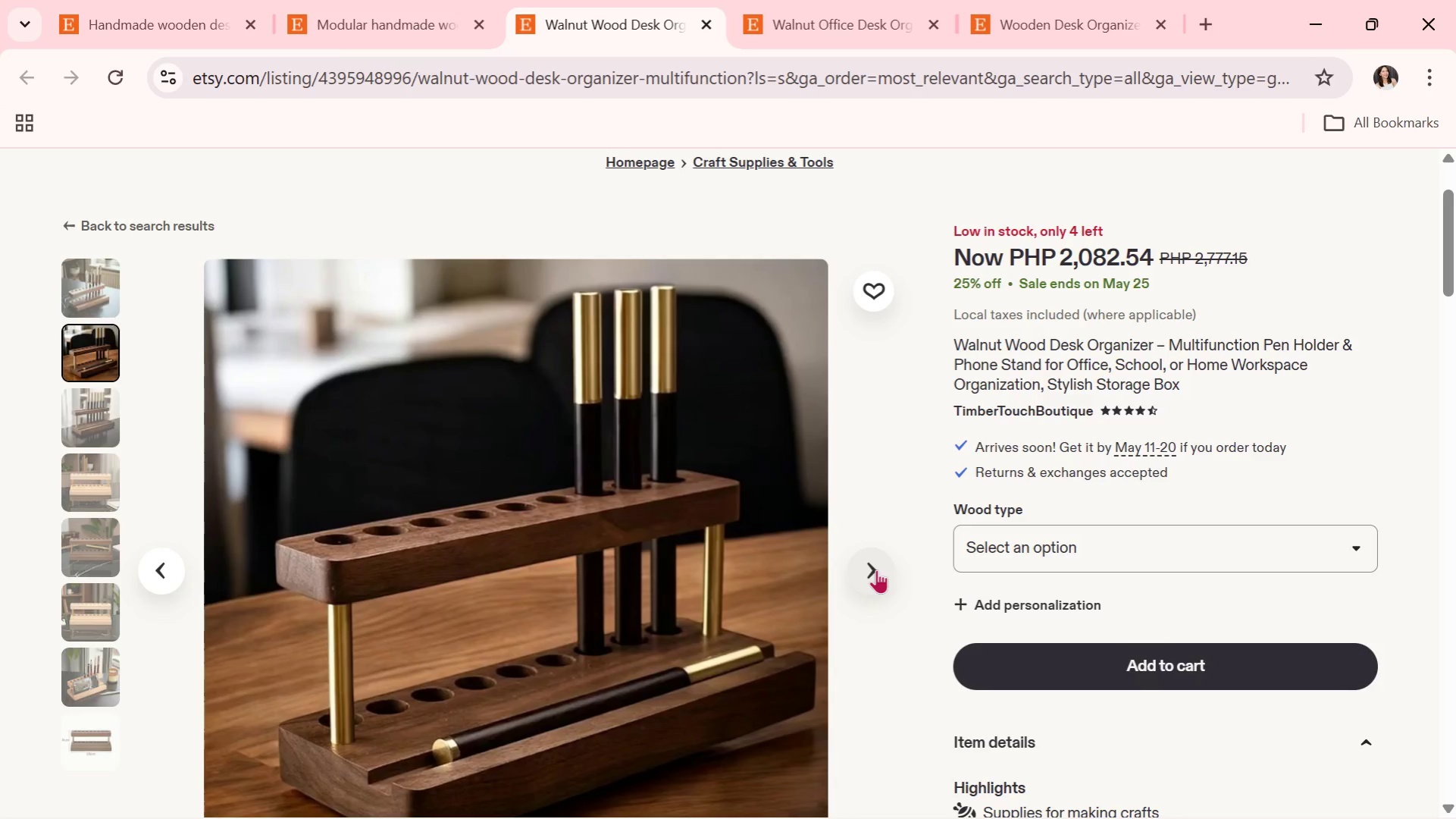 
left_click([876, 570])
 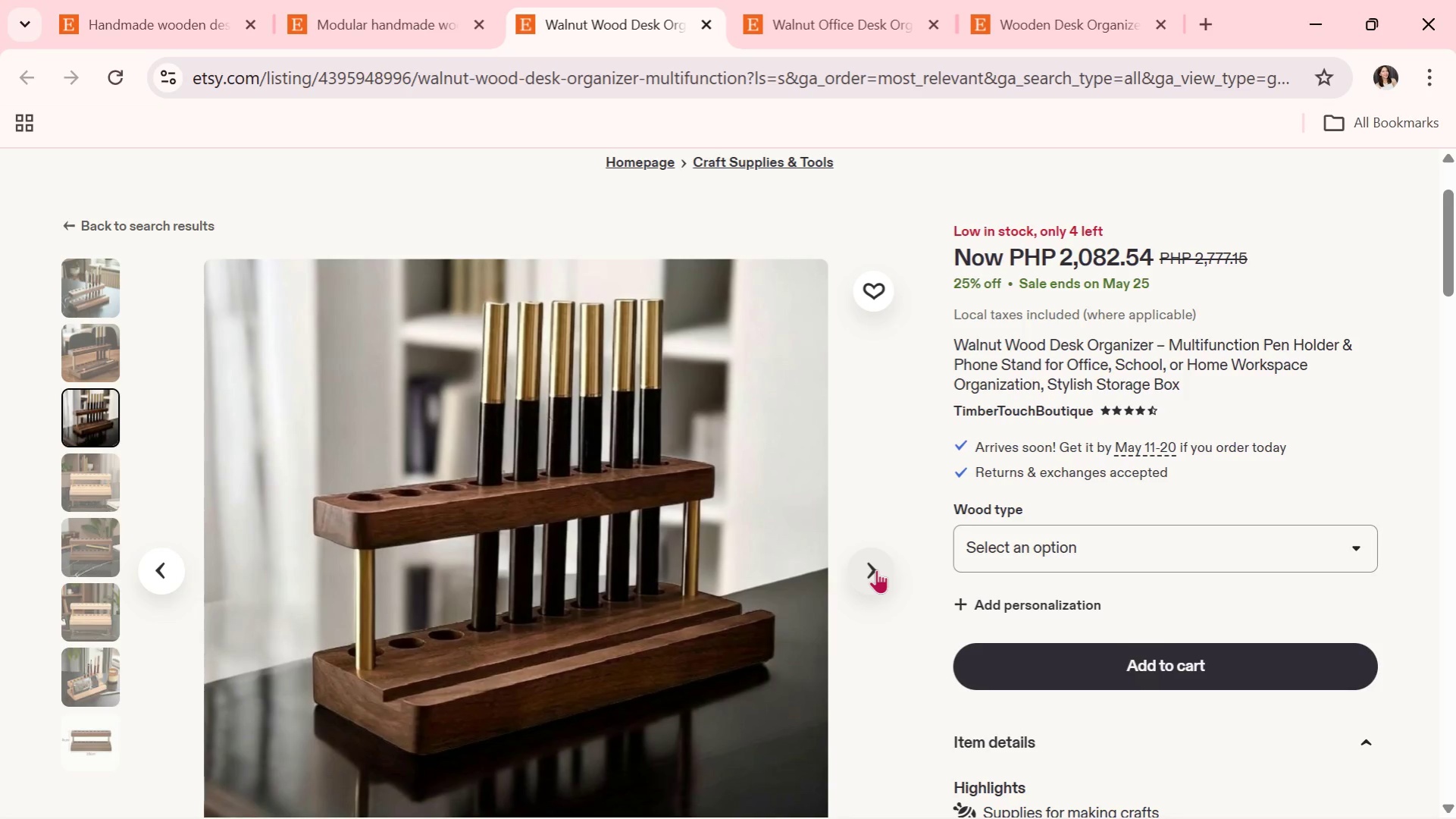 
wait(8.39)
 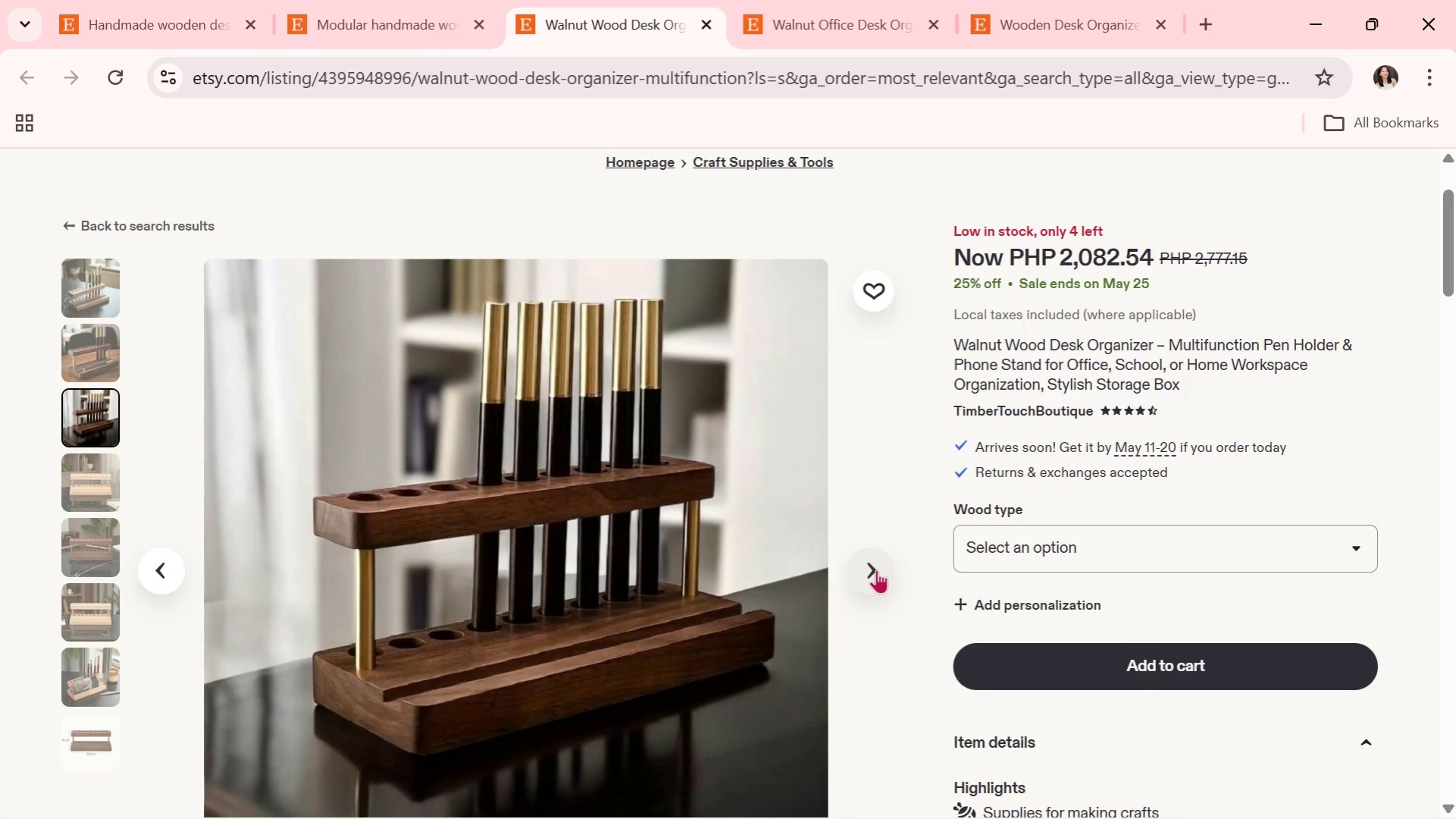 
left_click([876, 570])
 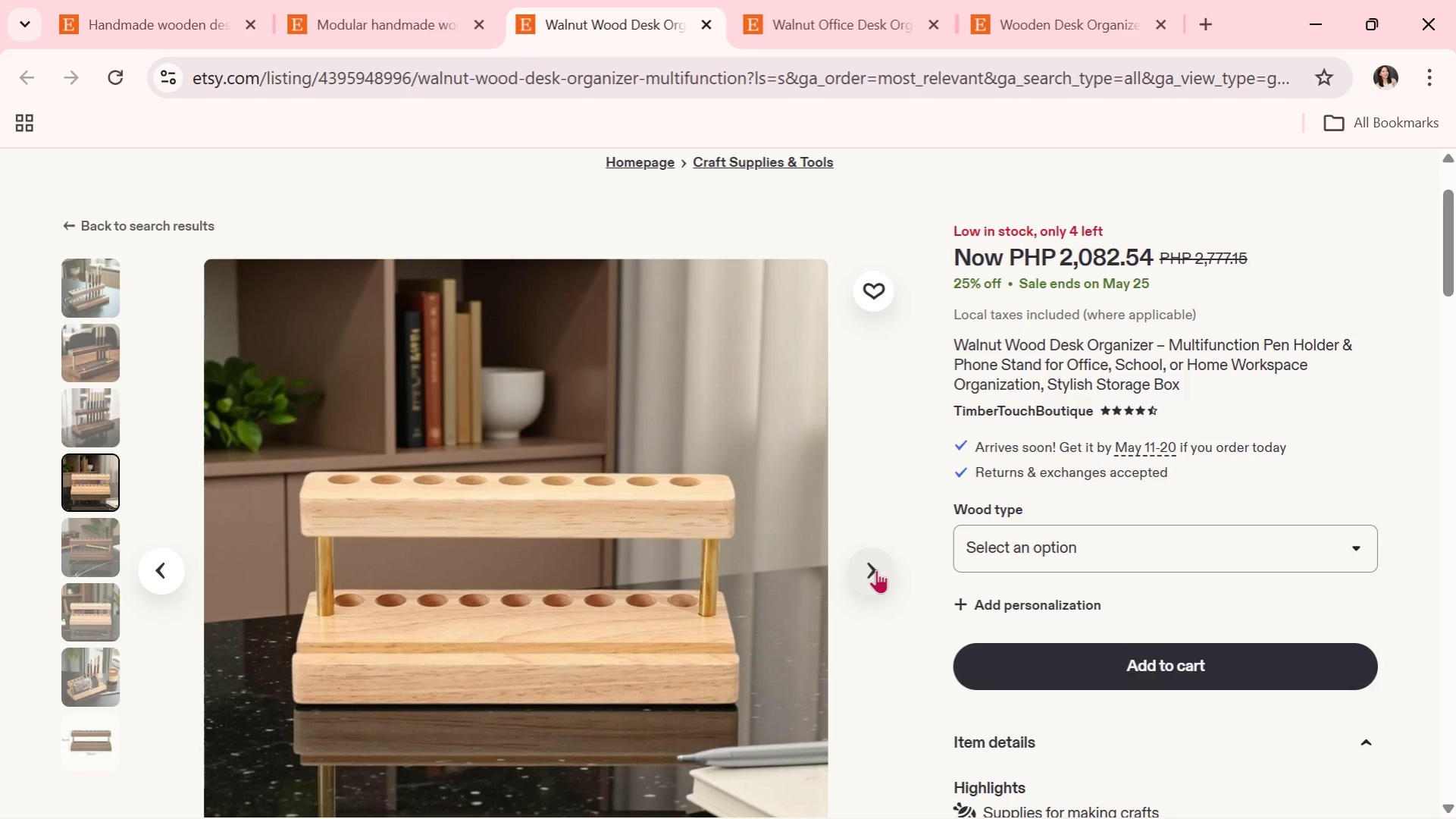 
wait(19.02)
 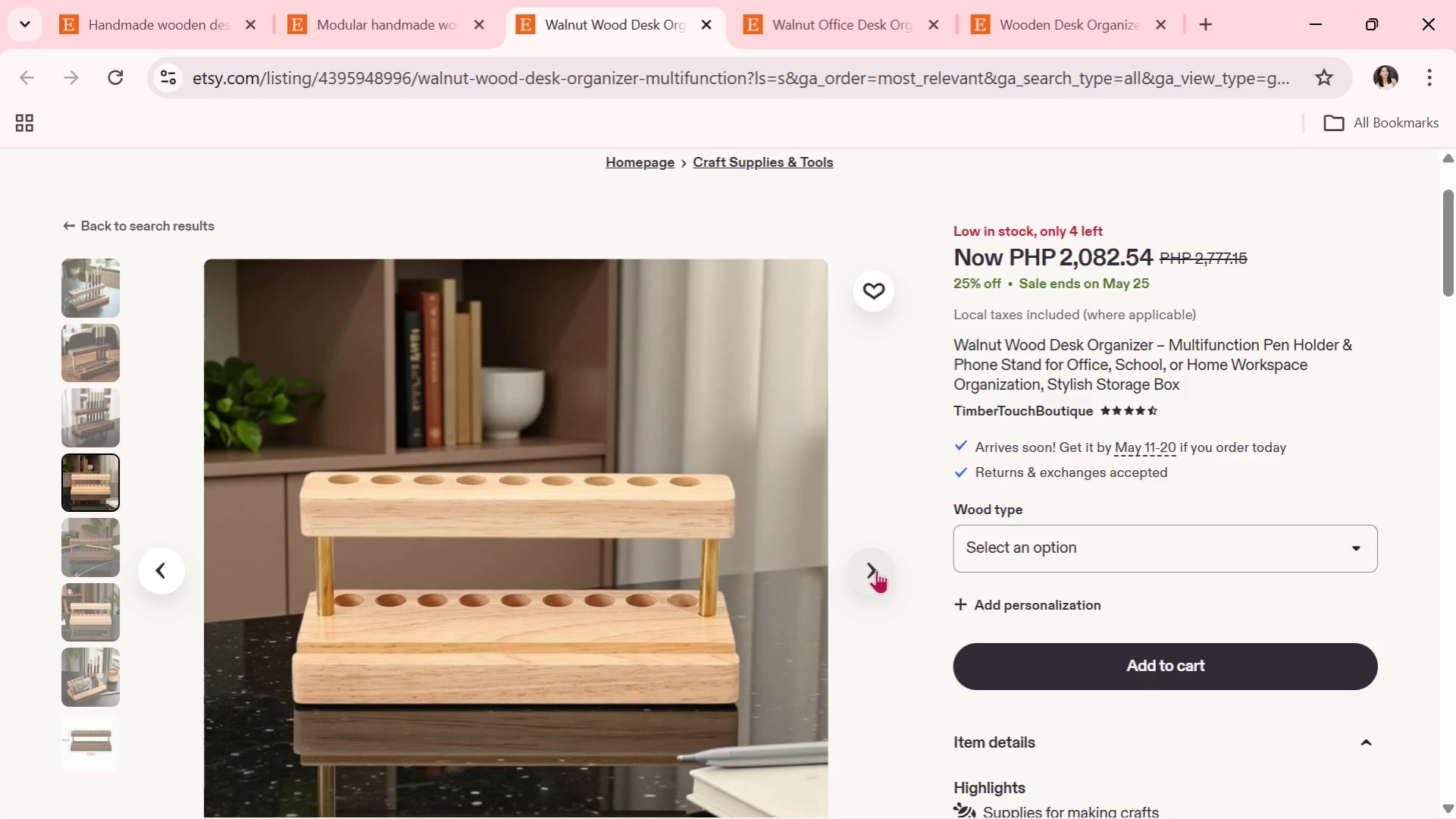 
left_click([876, 570])
 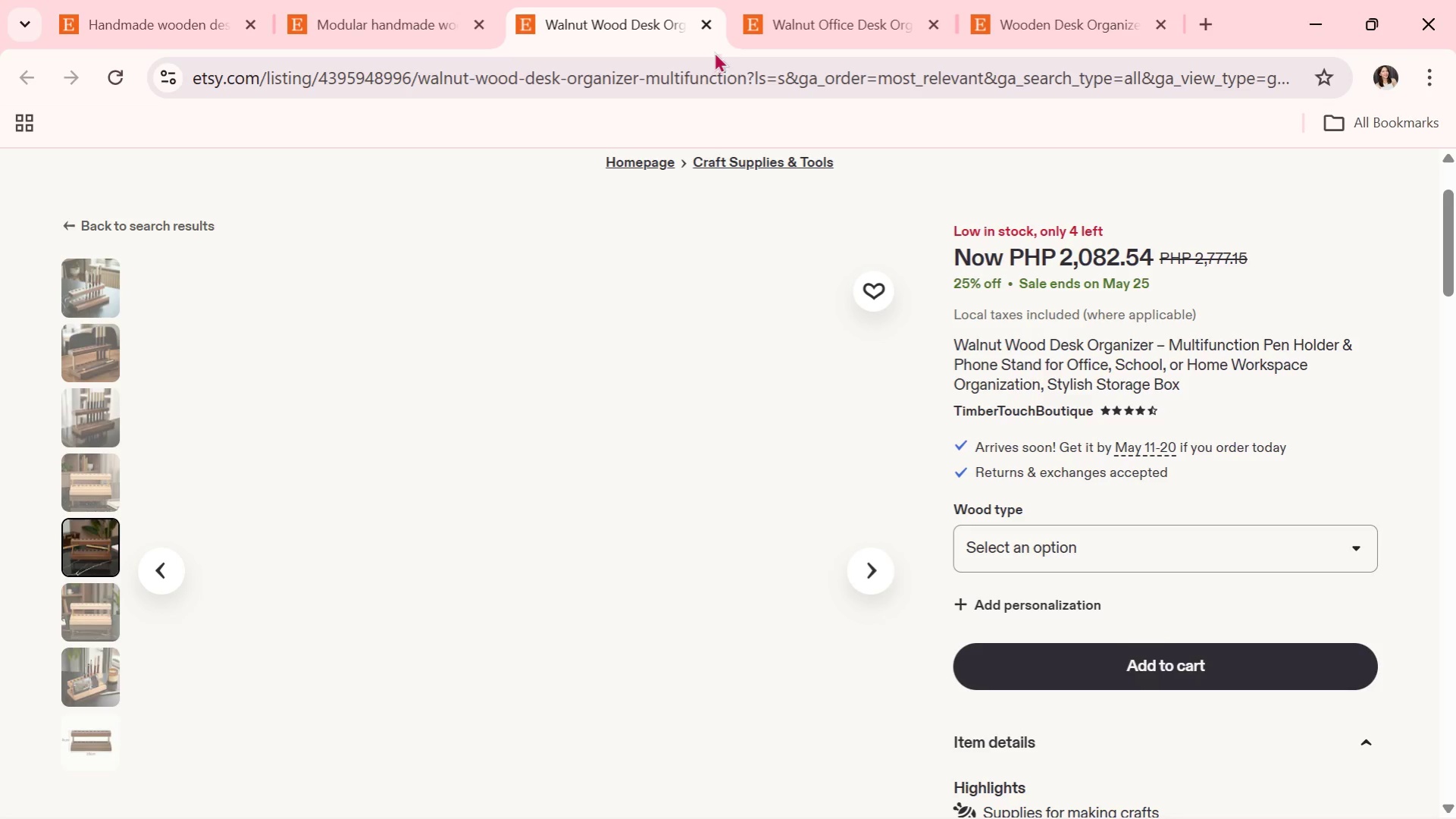 
left_click([706, 19])
 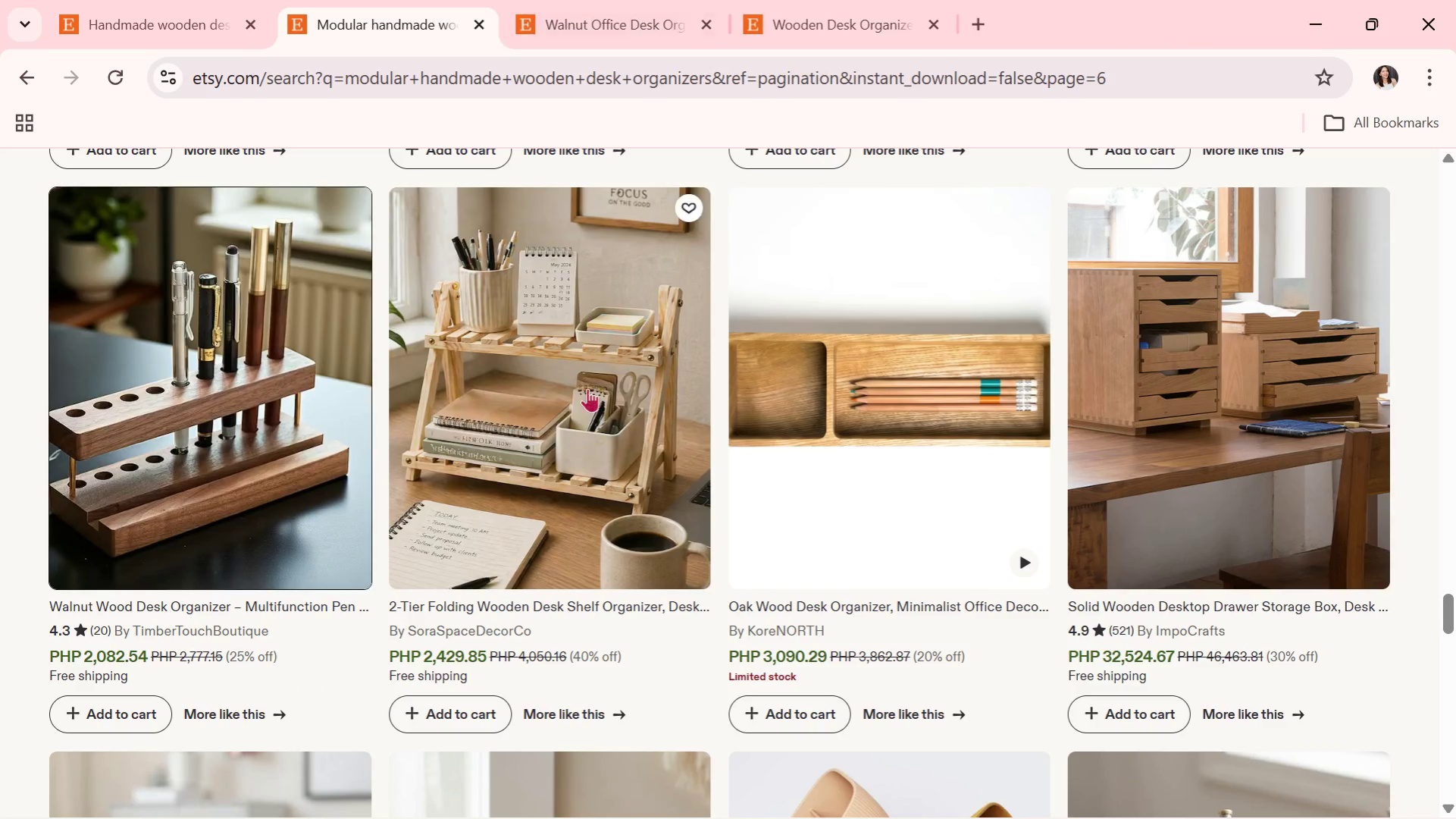 
scroll: coordinate [599, 437], scroll_direction: down, amount: 4.0
 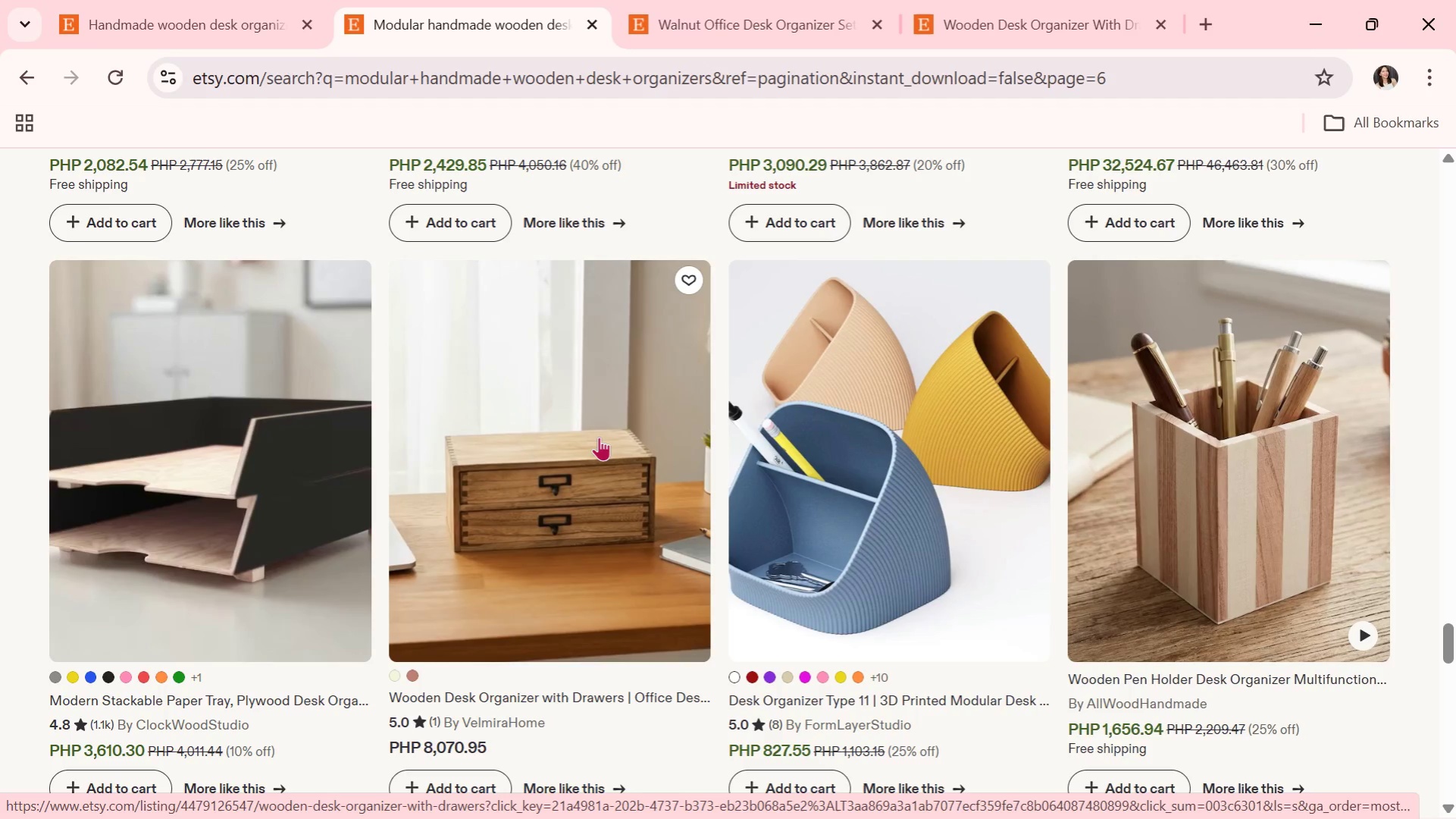 
wait(5.51)
 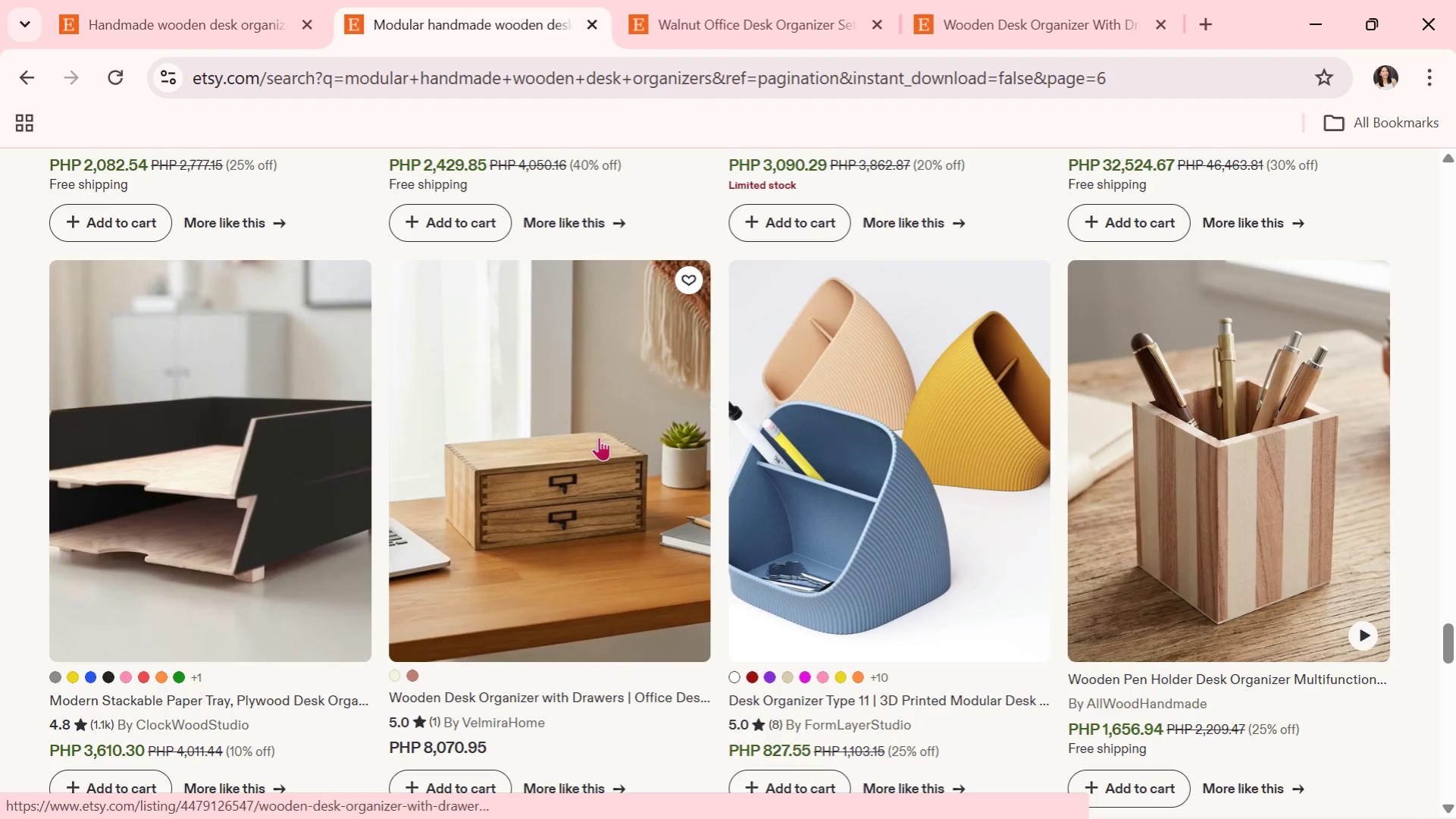 
scroll: coordinate [599, 437], scroll_direction: down, amount: 1.0
 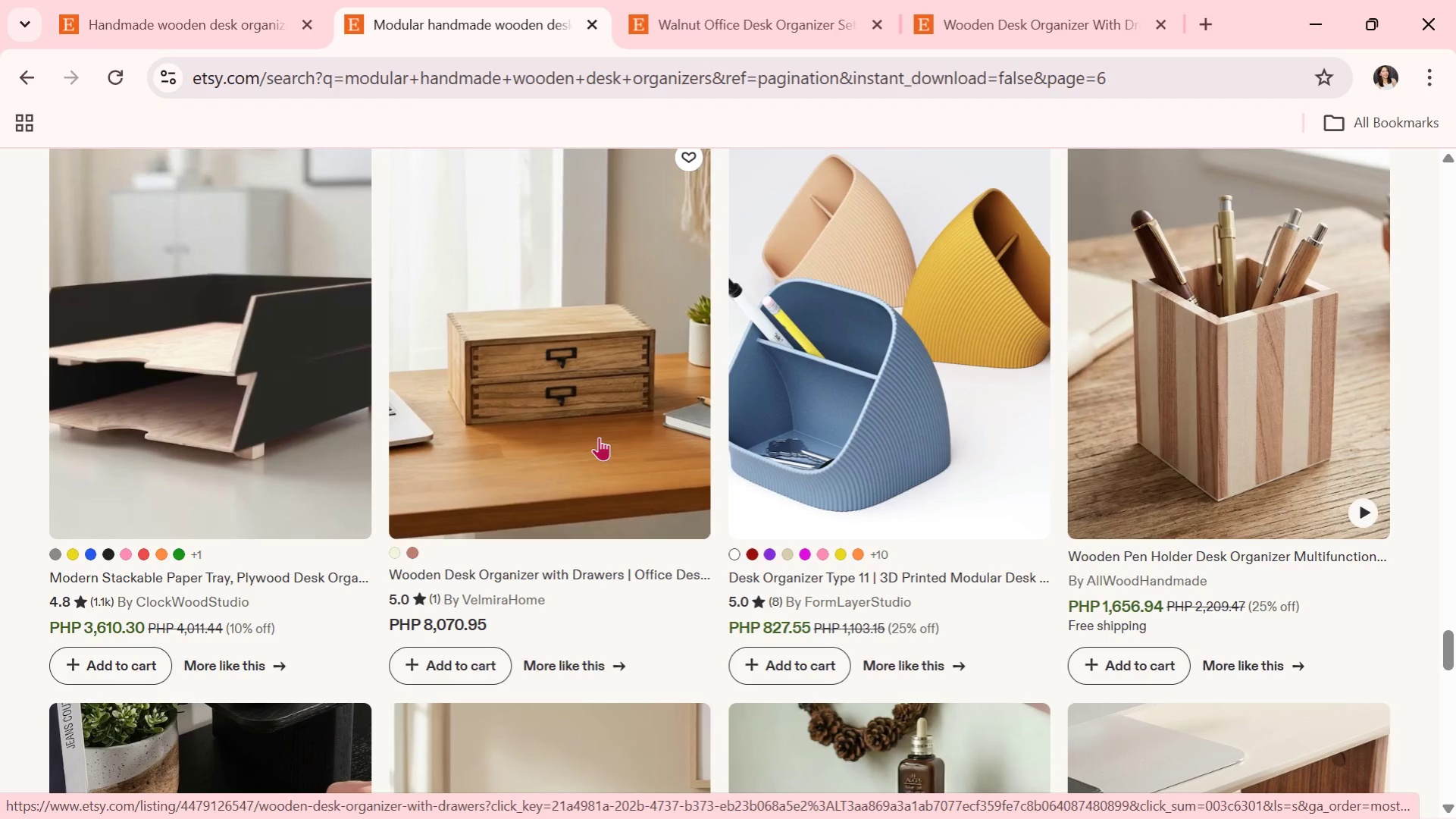 
wait(11.82)
 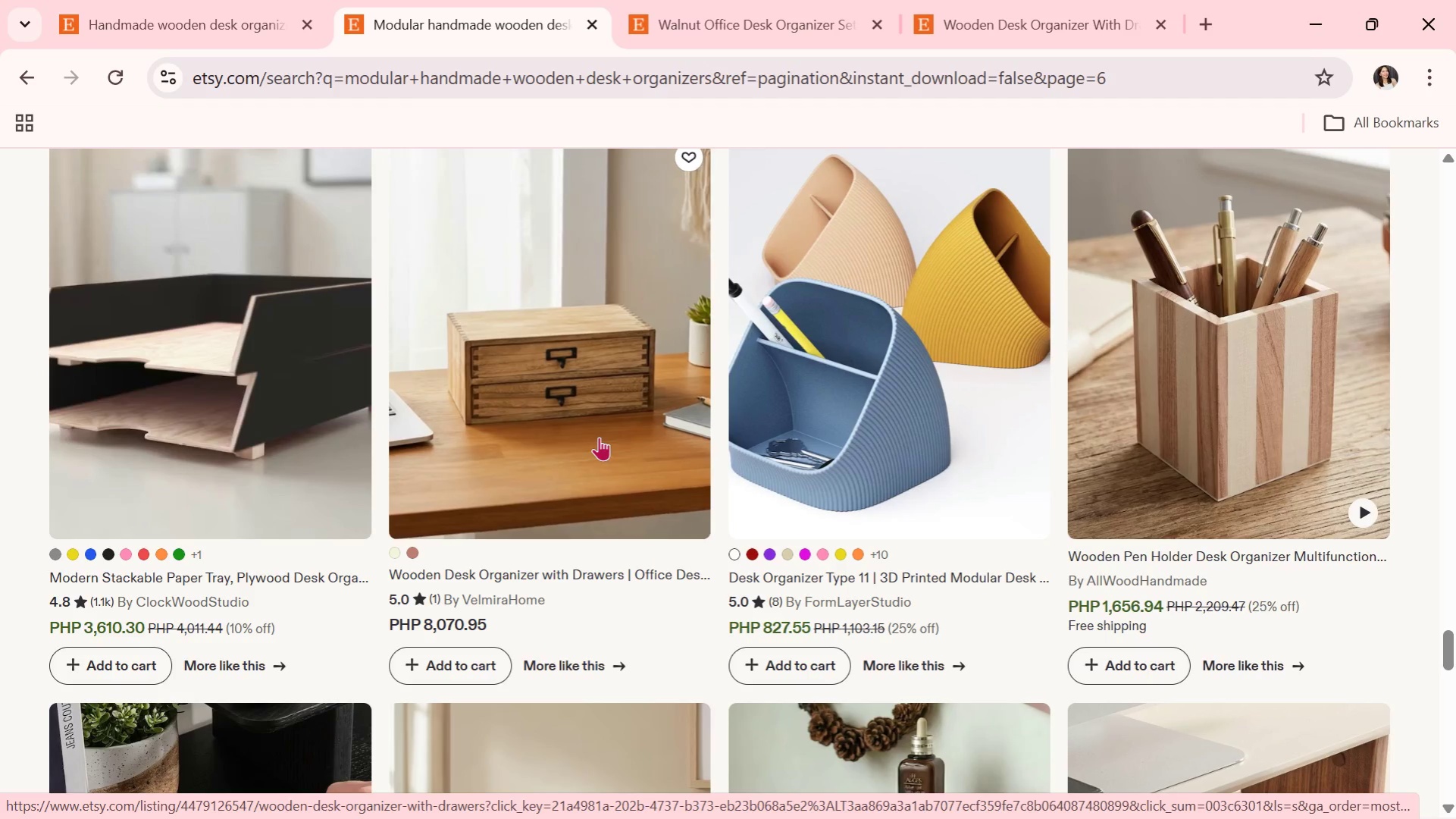 
scroll: coordinate [659, 465], scroll_direction: down, amount: 4.0
 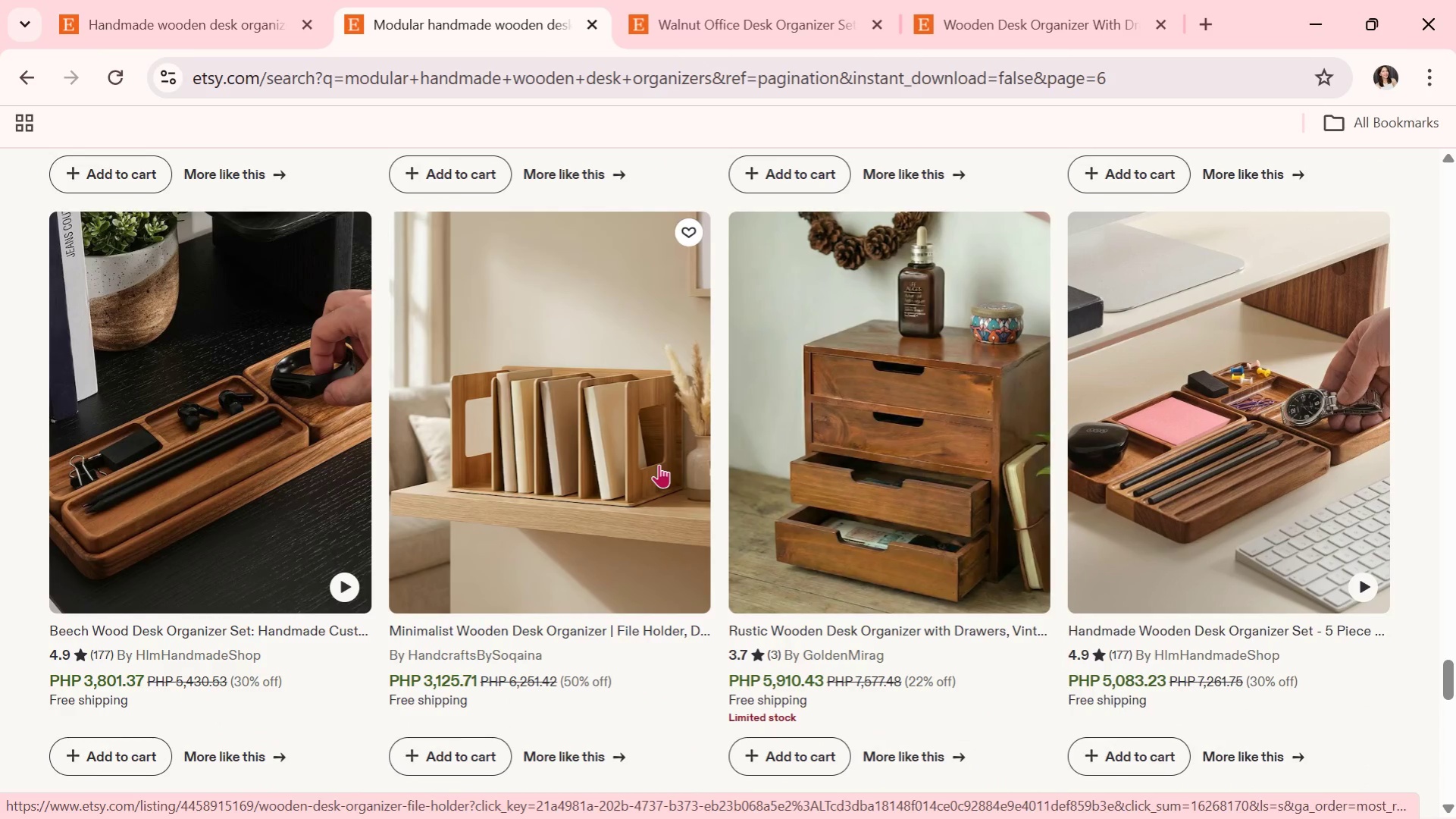 
wait(8.51)
 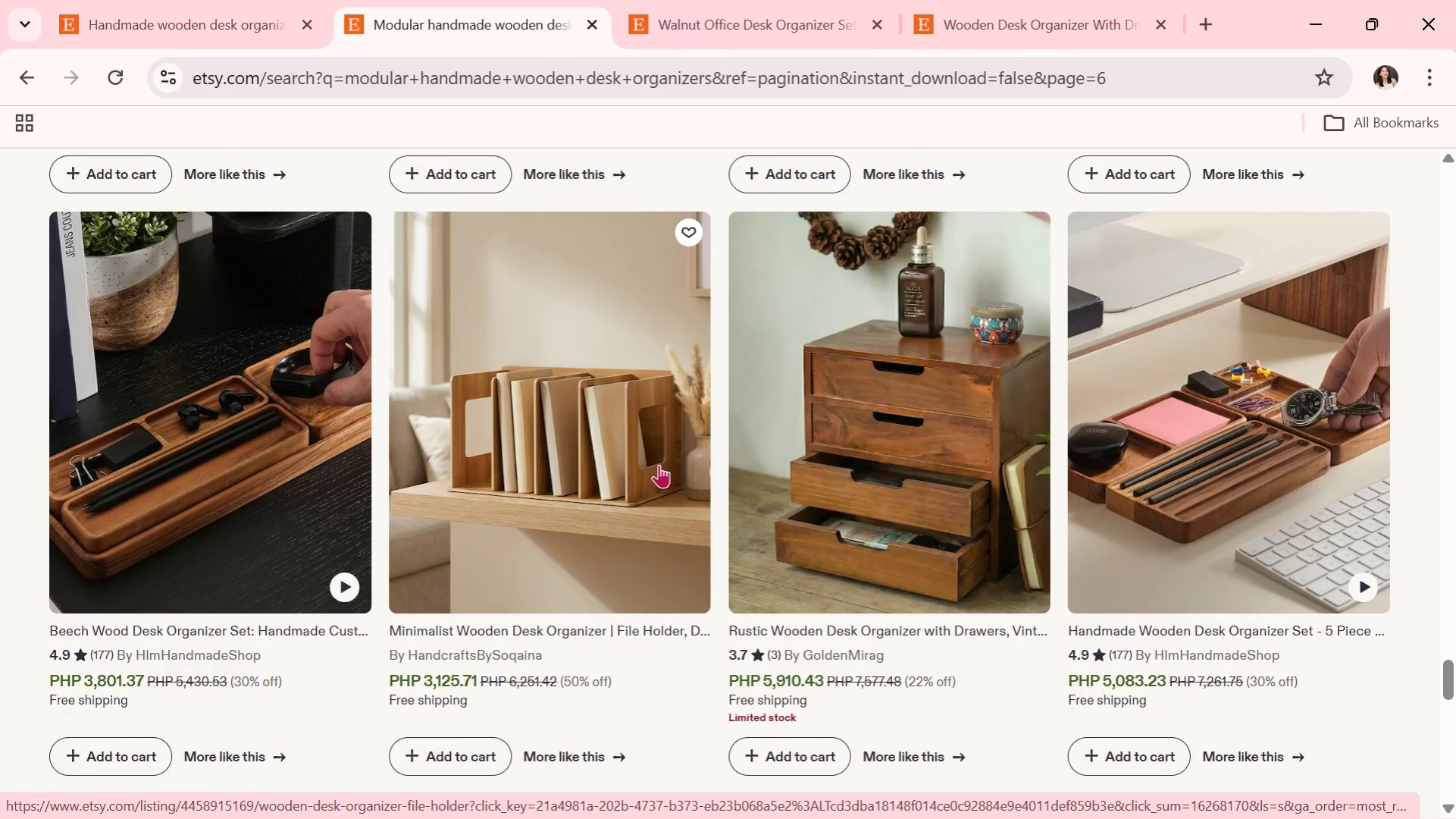 
scroll: coordinate [985, 496], scroll_direction: down, amount: 5.0
 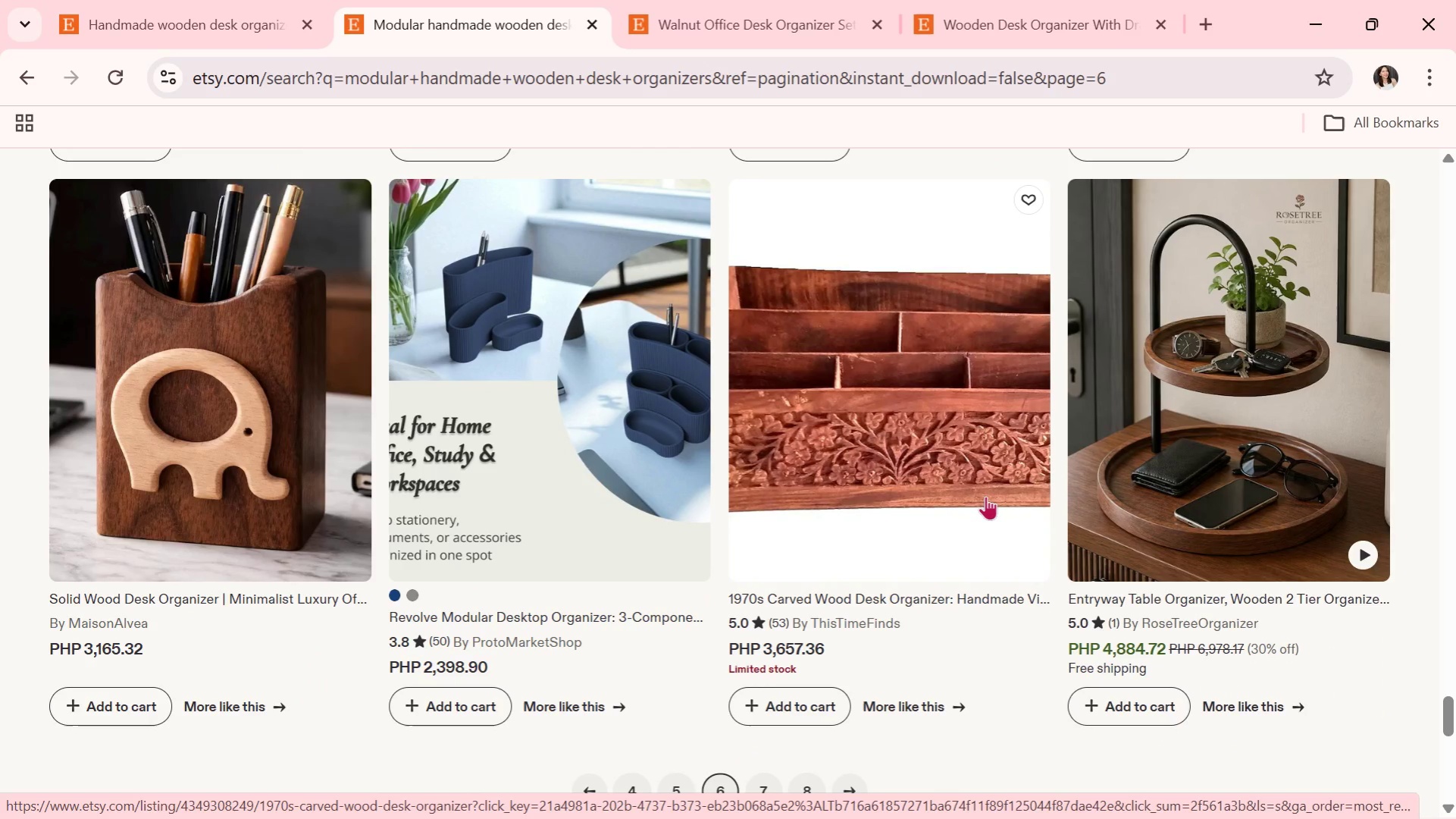 
wait(19.42)
 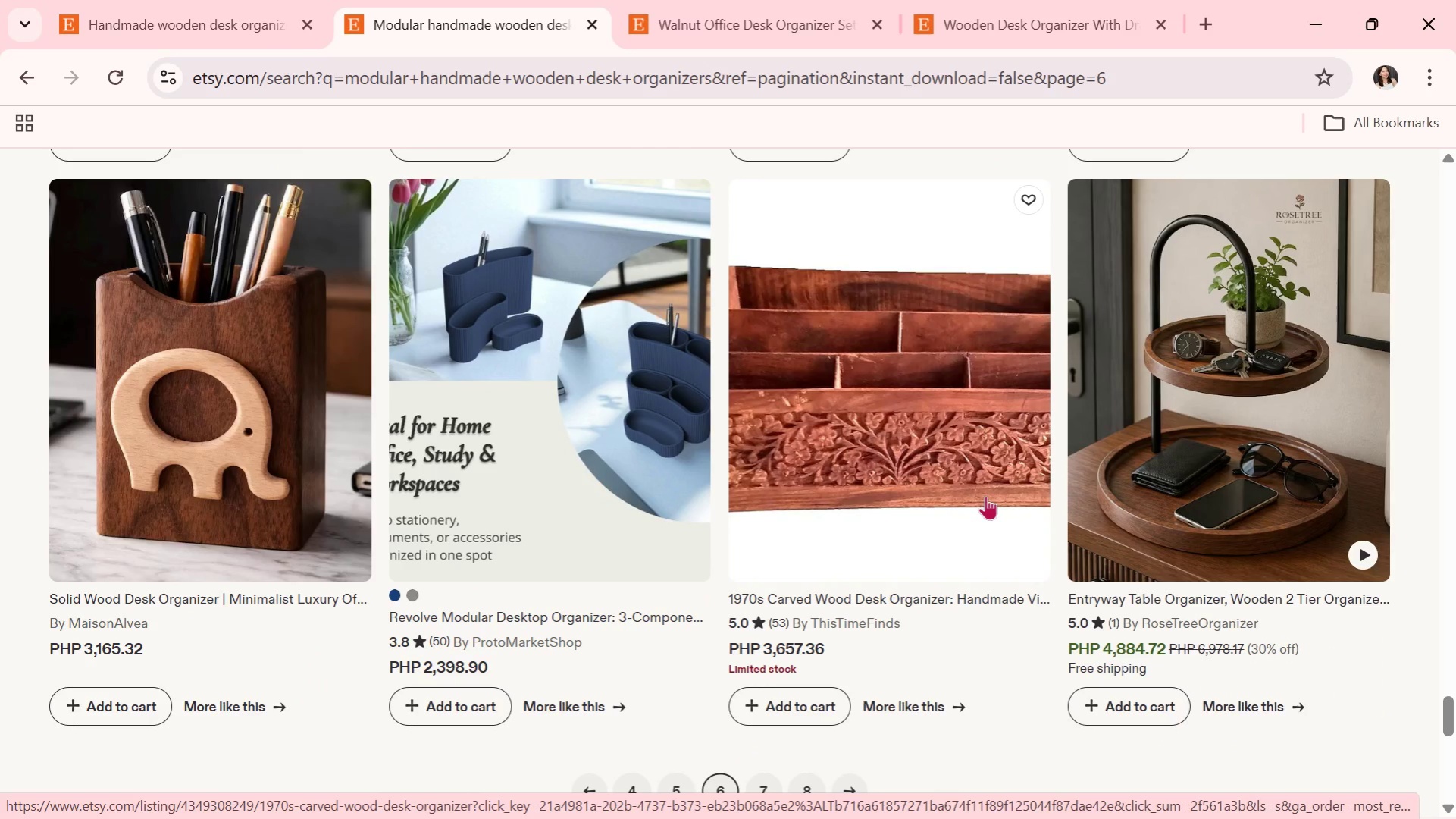 
scroll: coordinate [901, 560], scroll_direction: down, amount: 1.0
 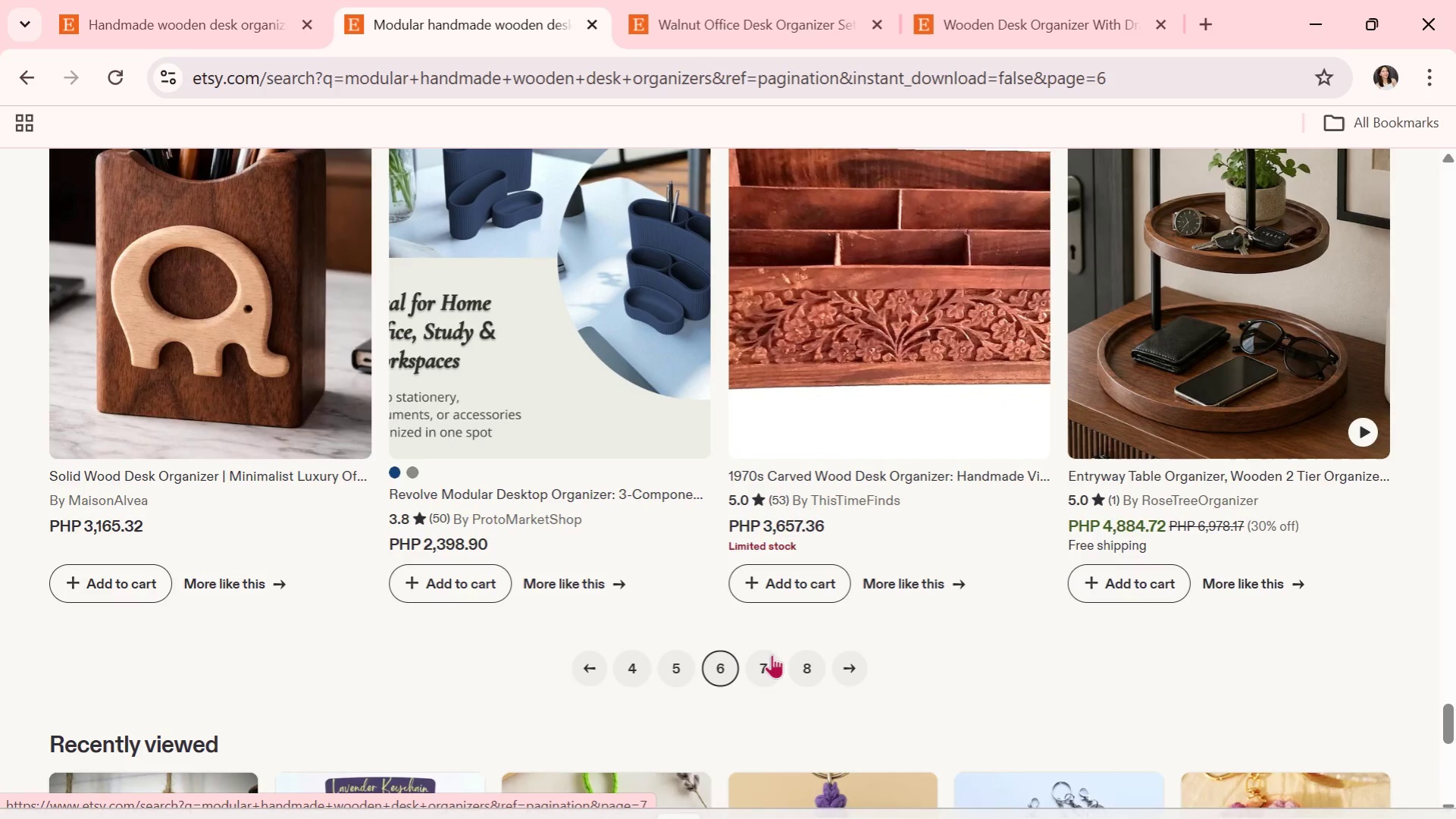 
left_click([766, 657])
 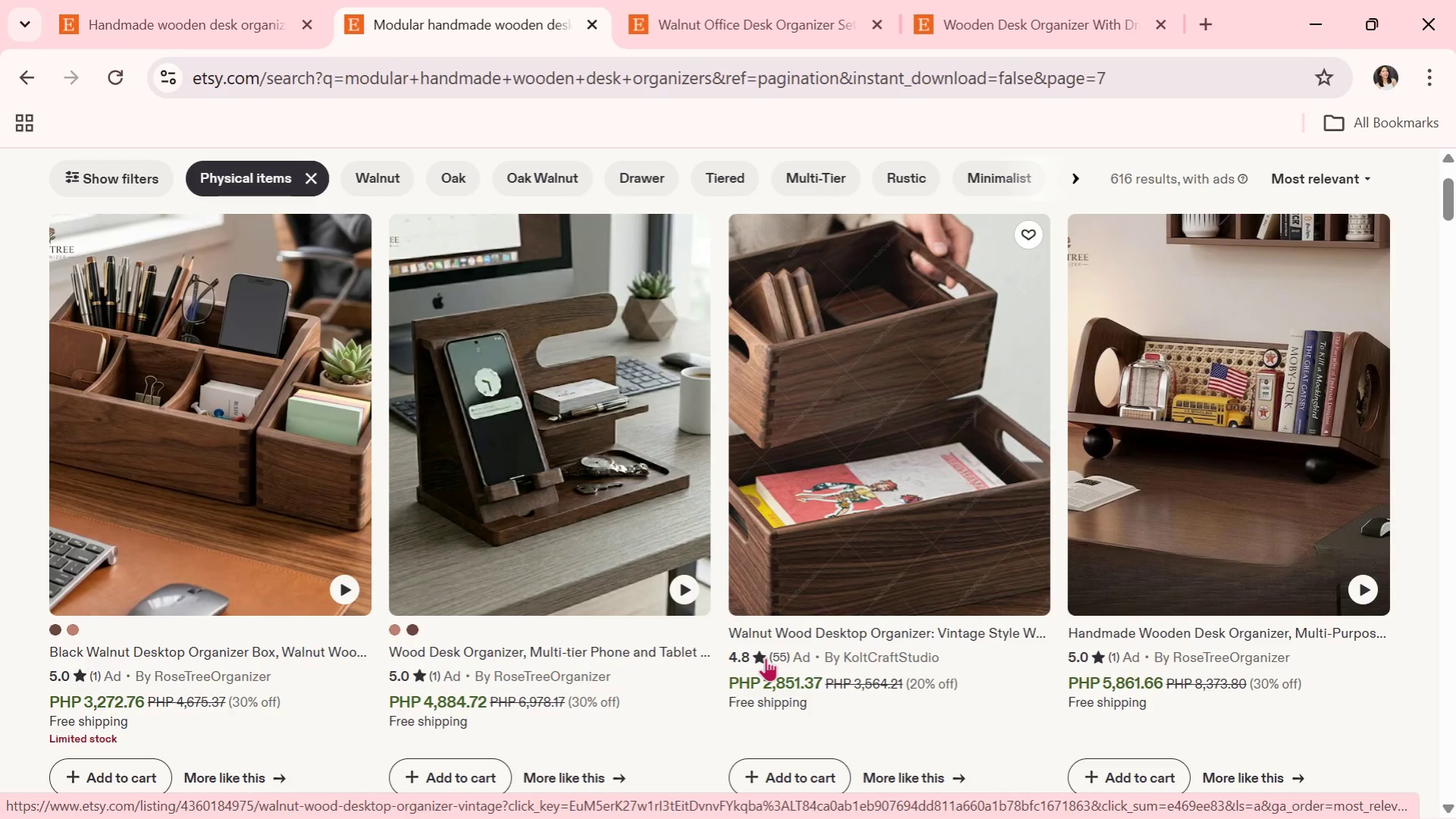 
wait(5.44)
 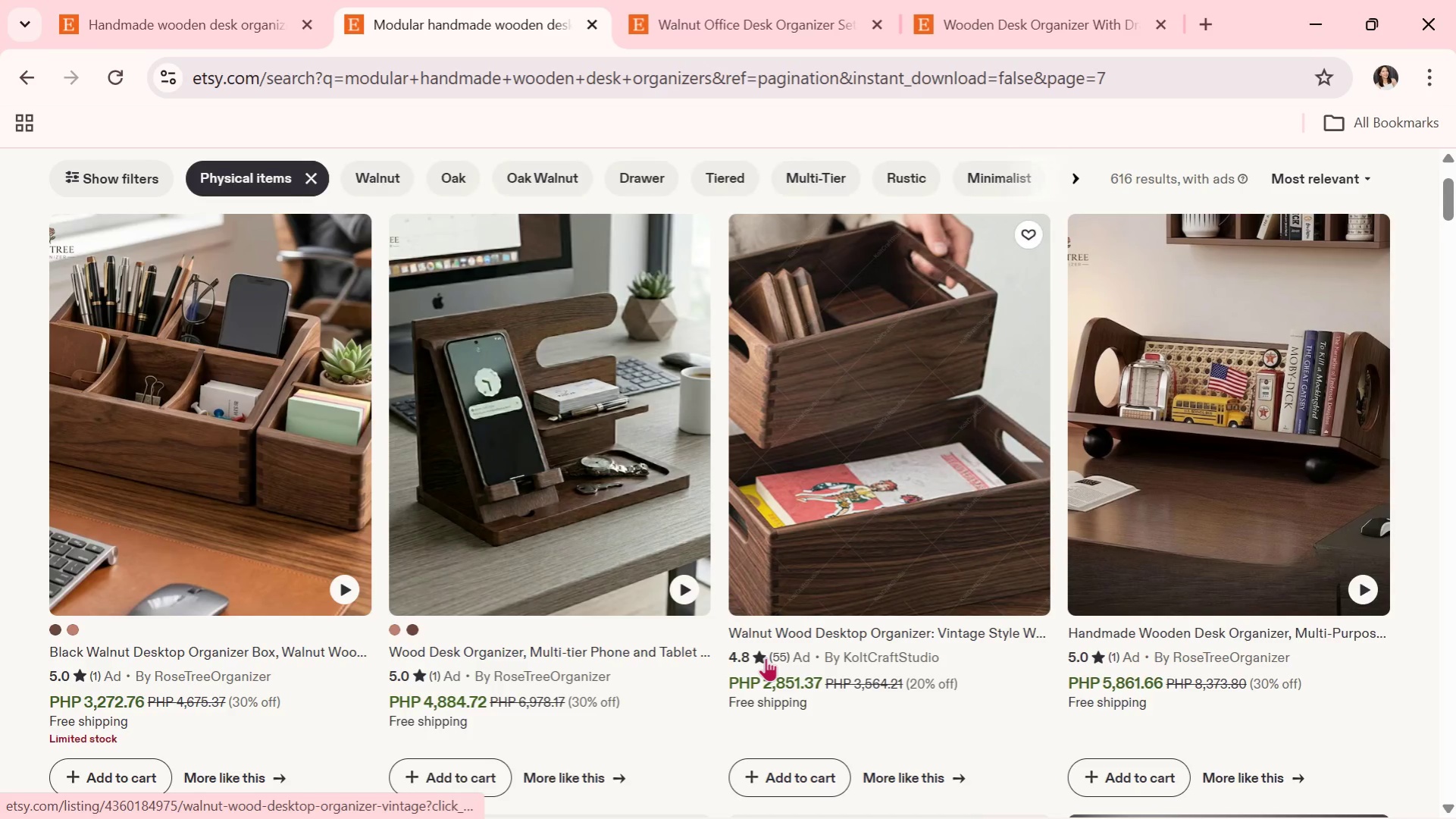 
scroll: coordinate [994, 583], scroll_direction: down, amount: 5.0
 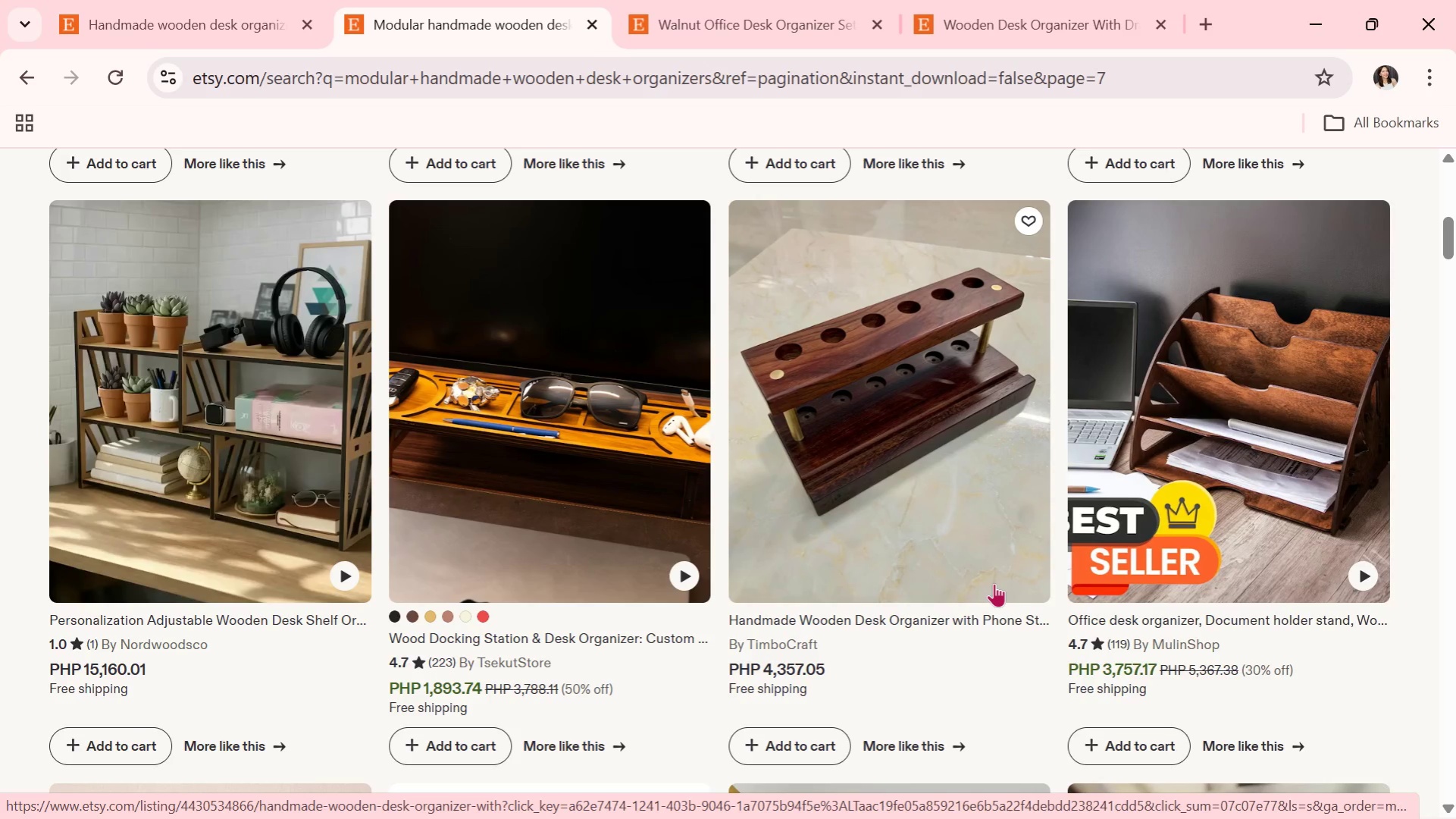 
wait(6.05)
 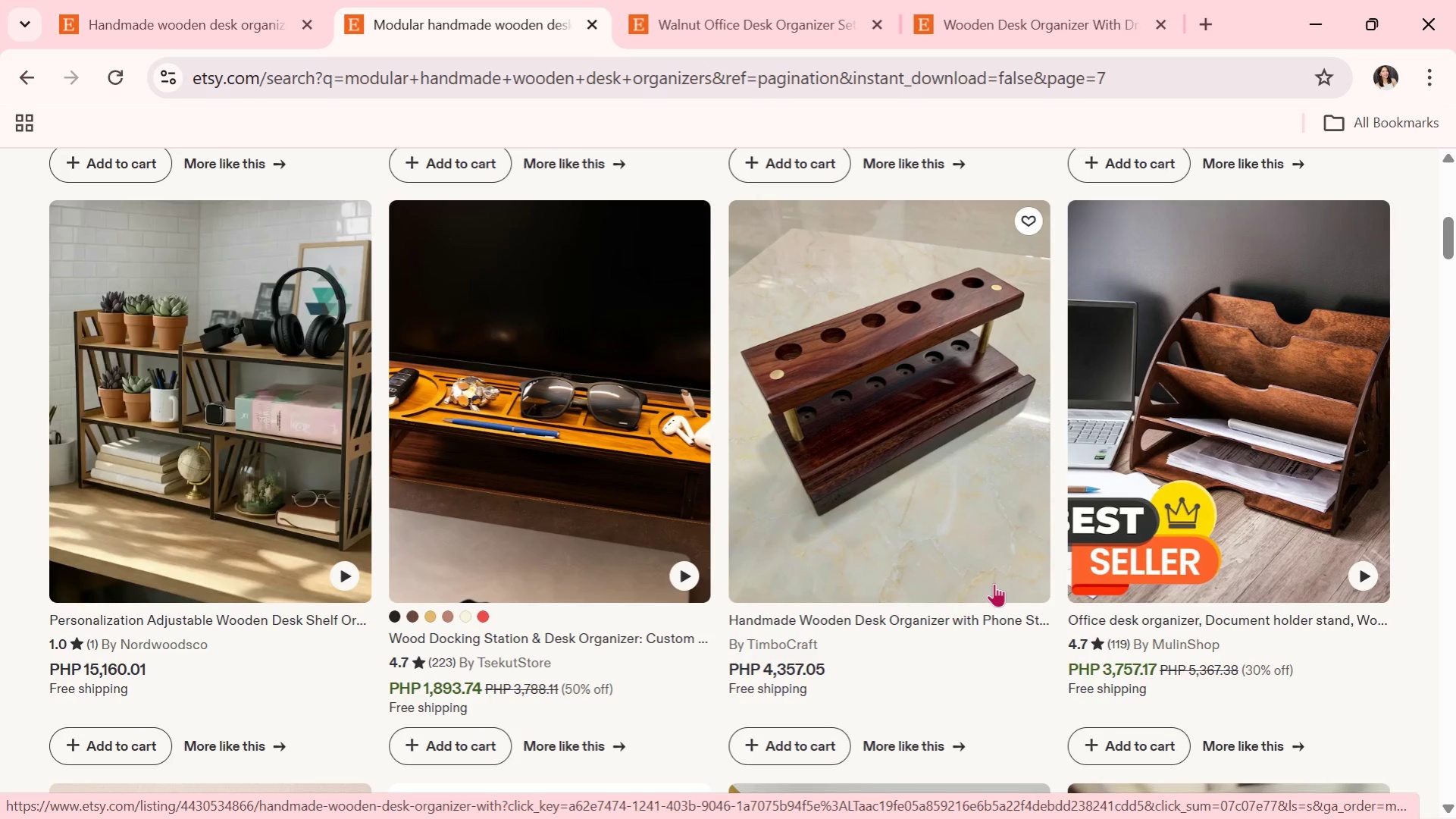 
scroll: coordinate [778, 553], scroll_direction: down, amount: 8.0
 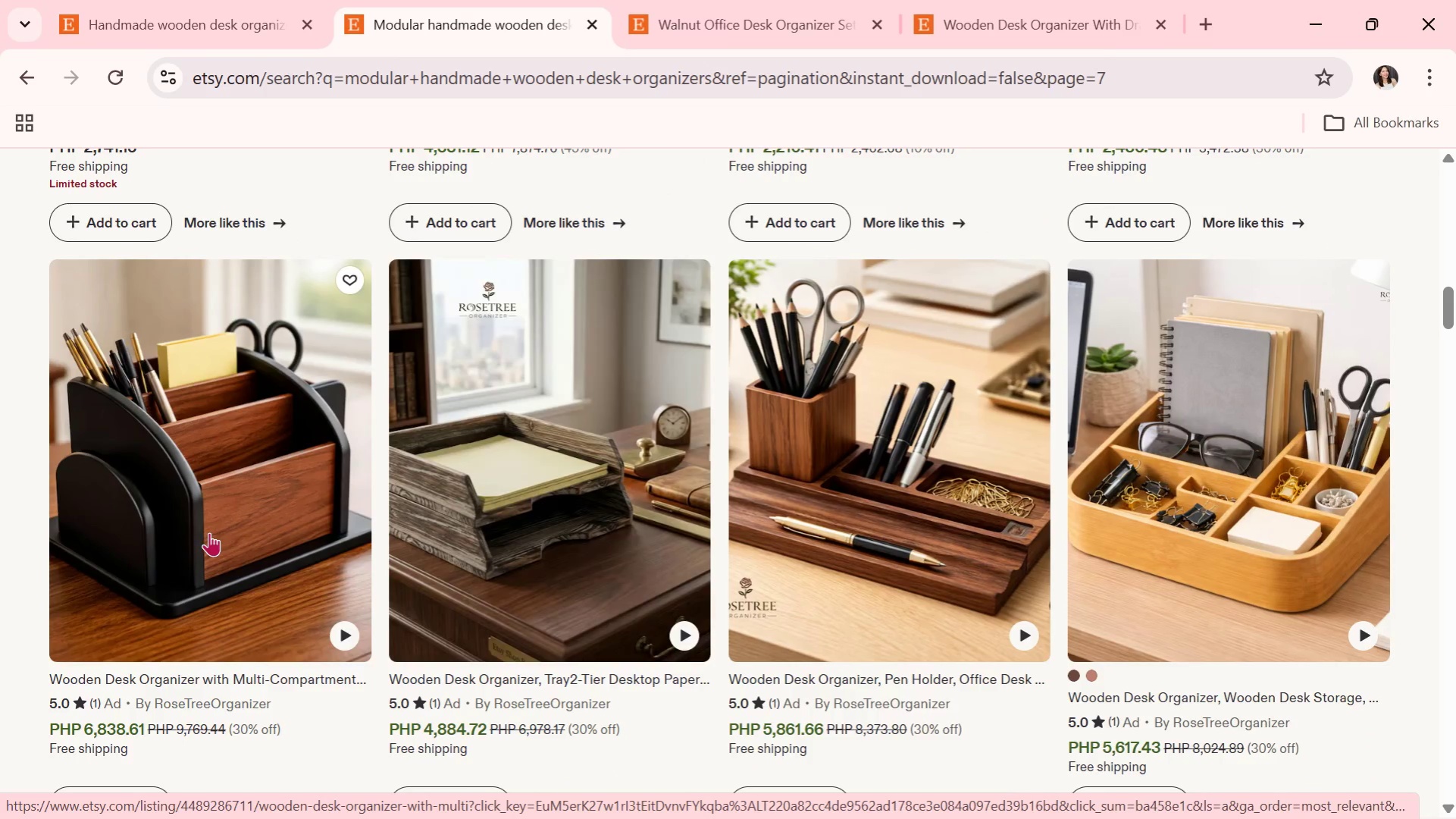 
left_click([209, 532])
 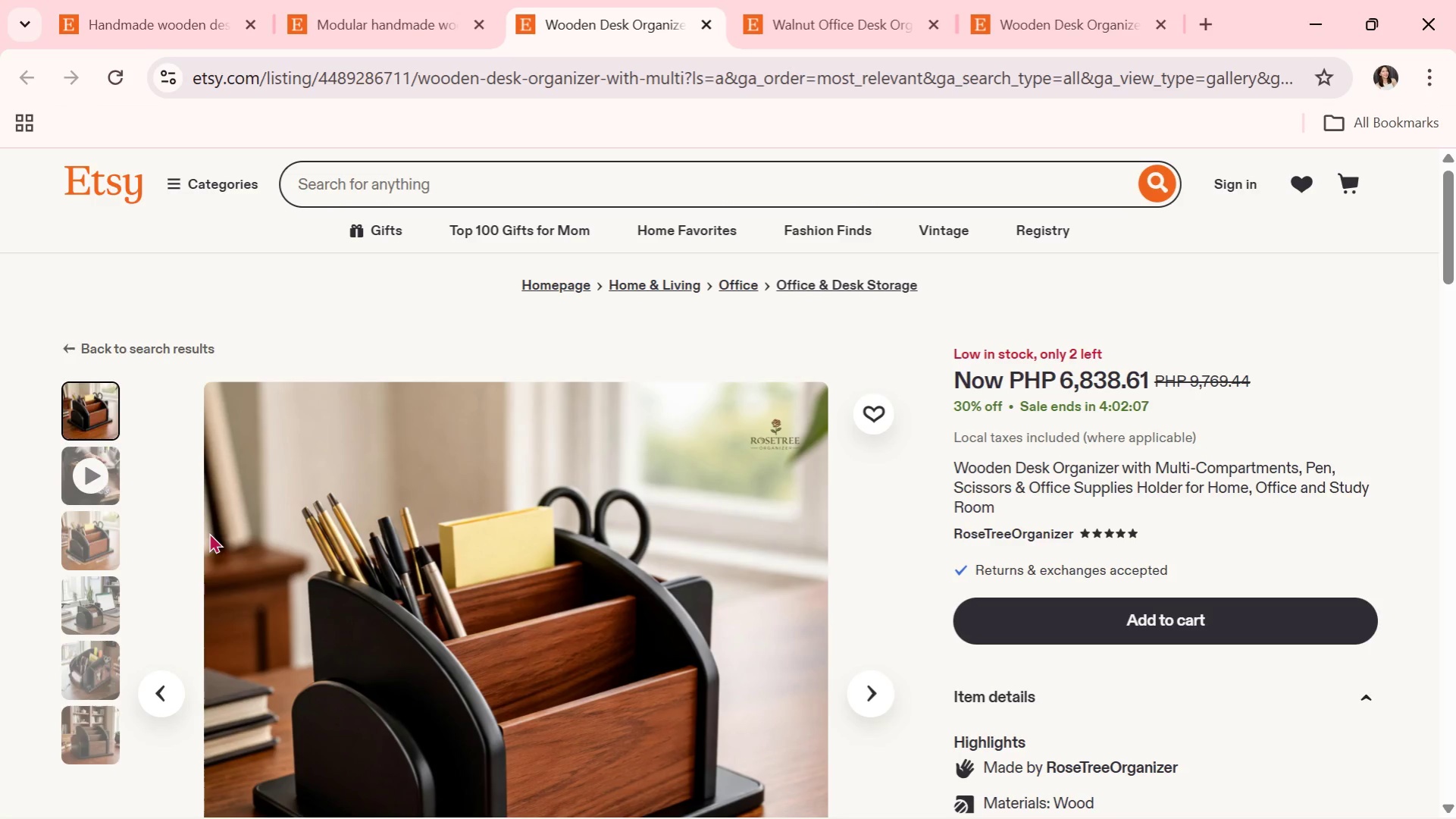 
wait(14.49)
 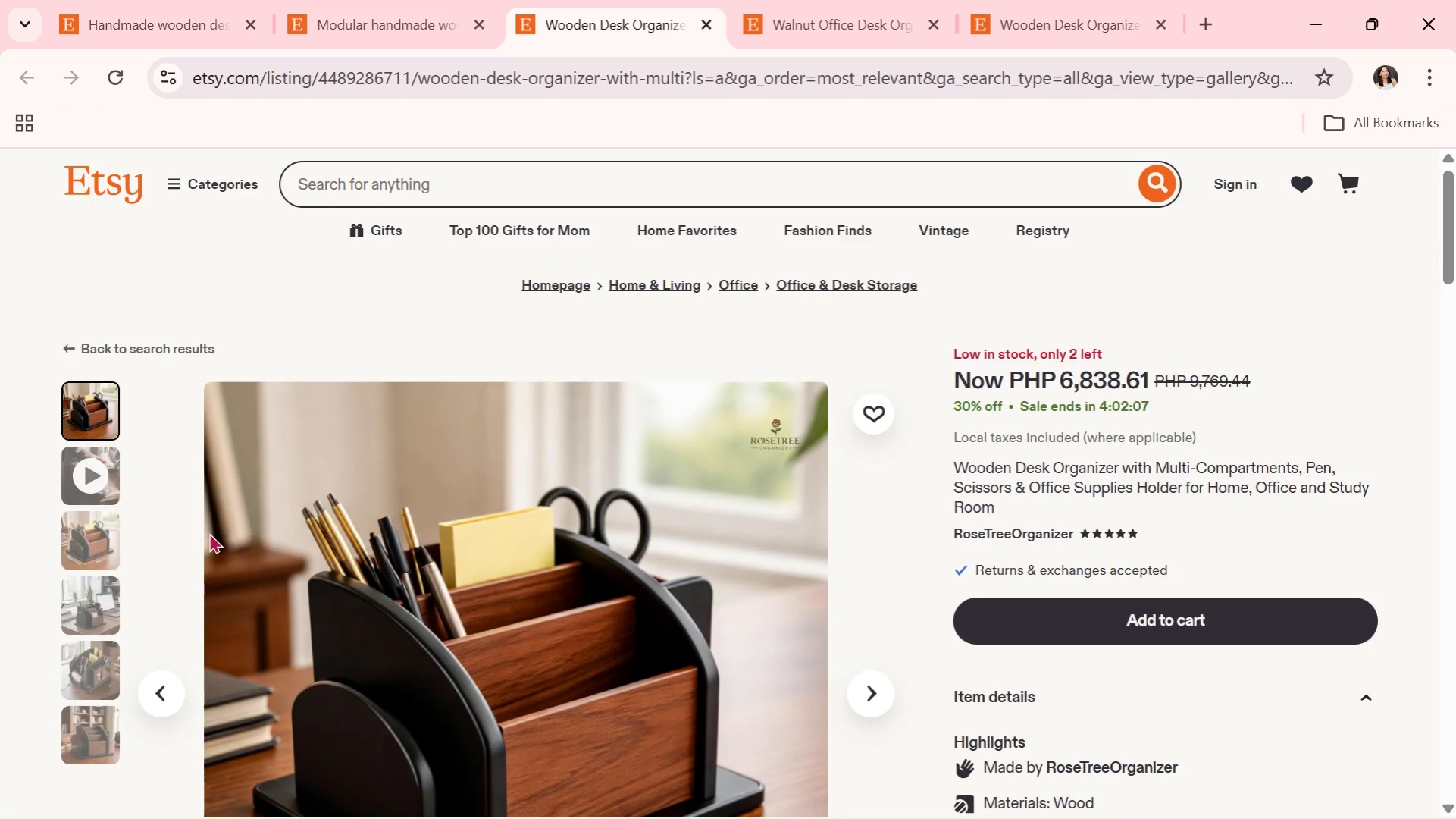 
scroll: coordinate [606, 523], scroll_direction: down, amount: 1.0
 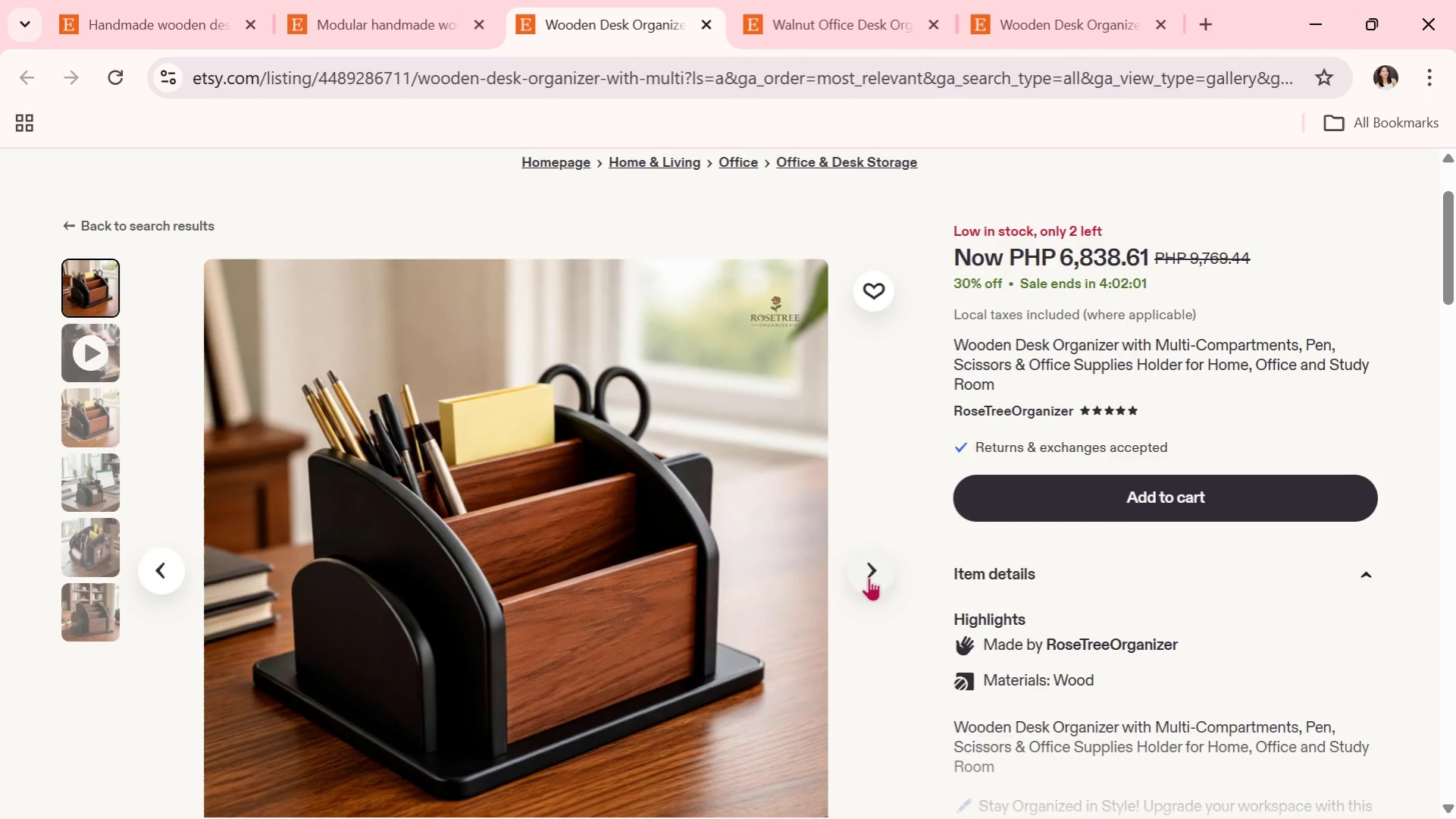 
left_click([869, 574])
 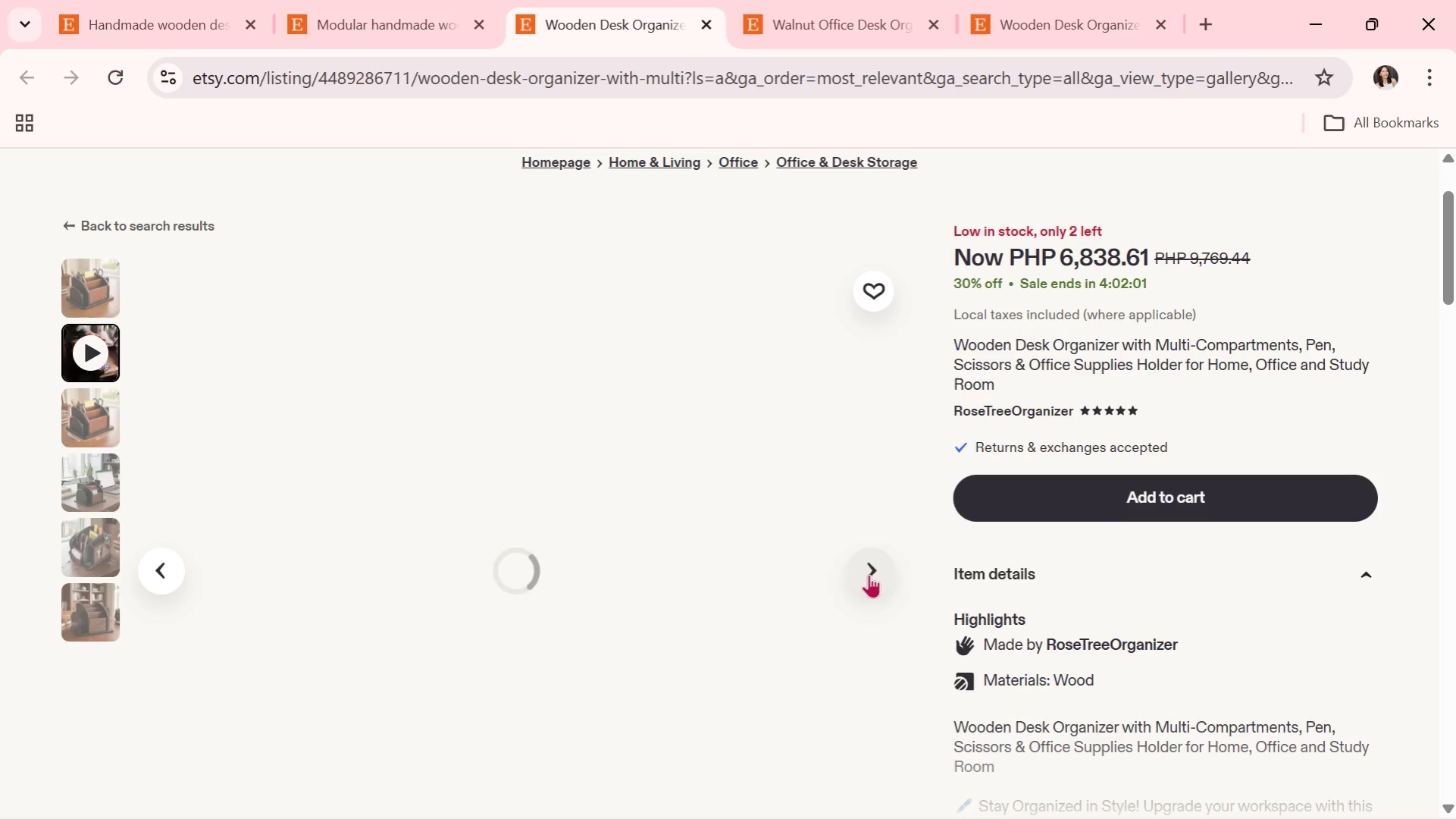 
scroll: coordinate [867, 574], scroll_direction: down, amount: 1.0
 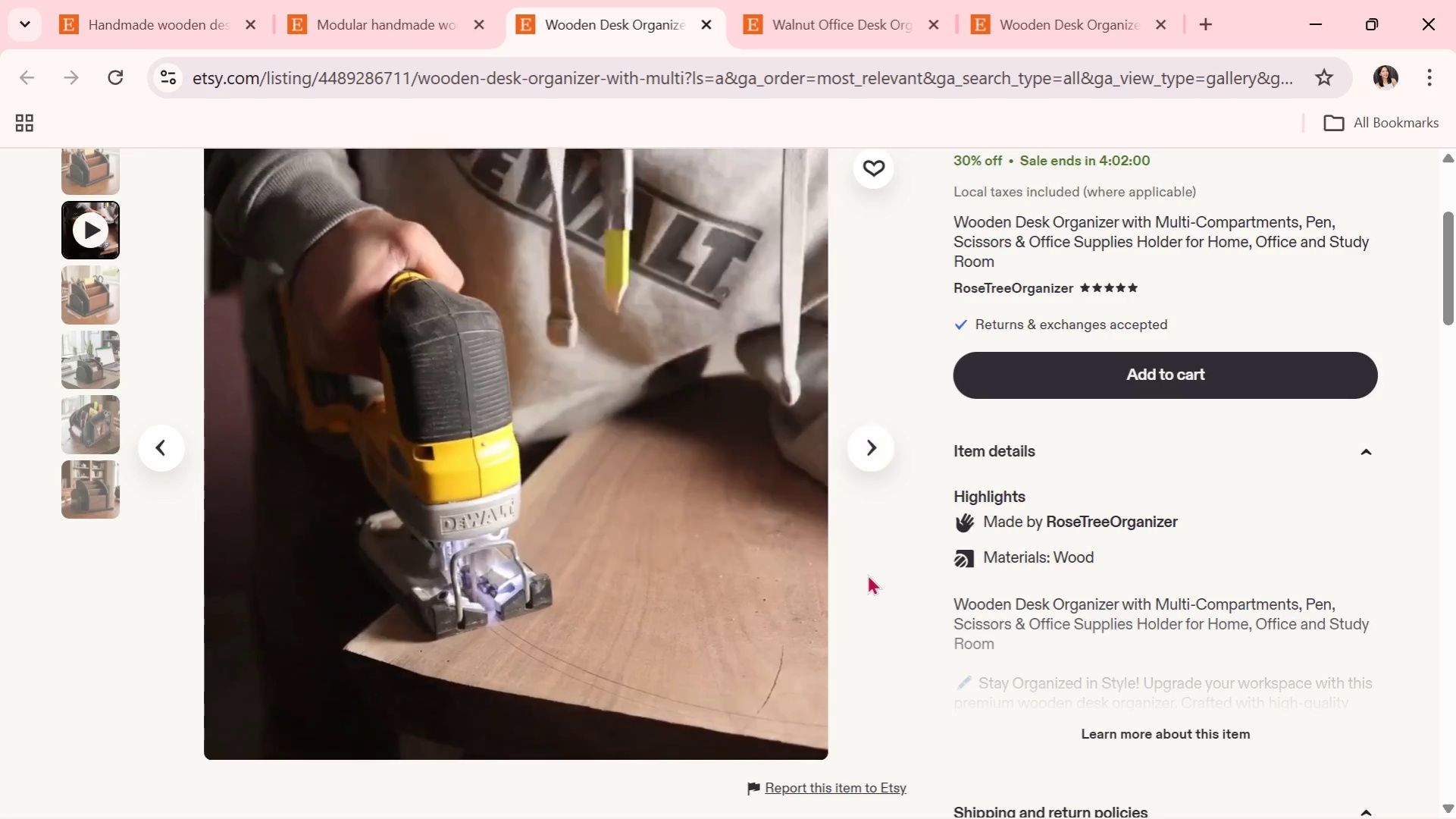 
scroll: coordinate [867, 574], scroll_direction: up, amount: 1.0
 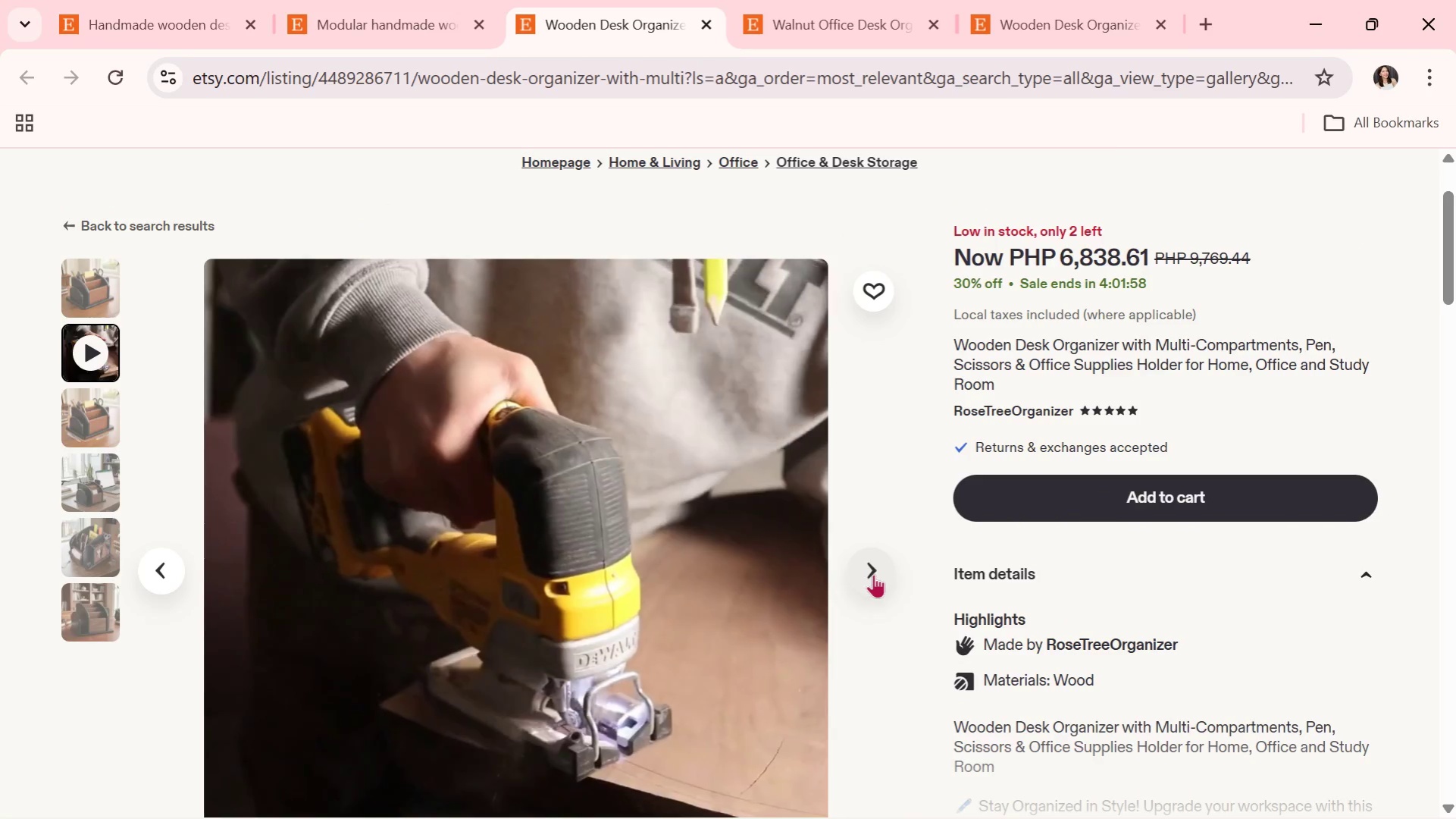 
left_click([884, 562])
 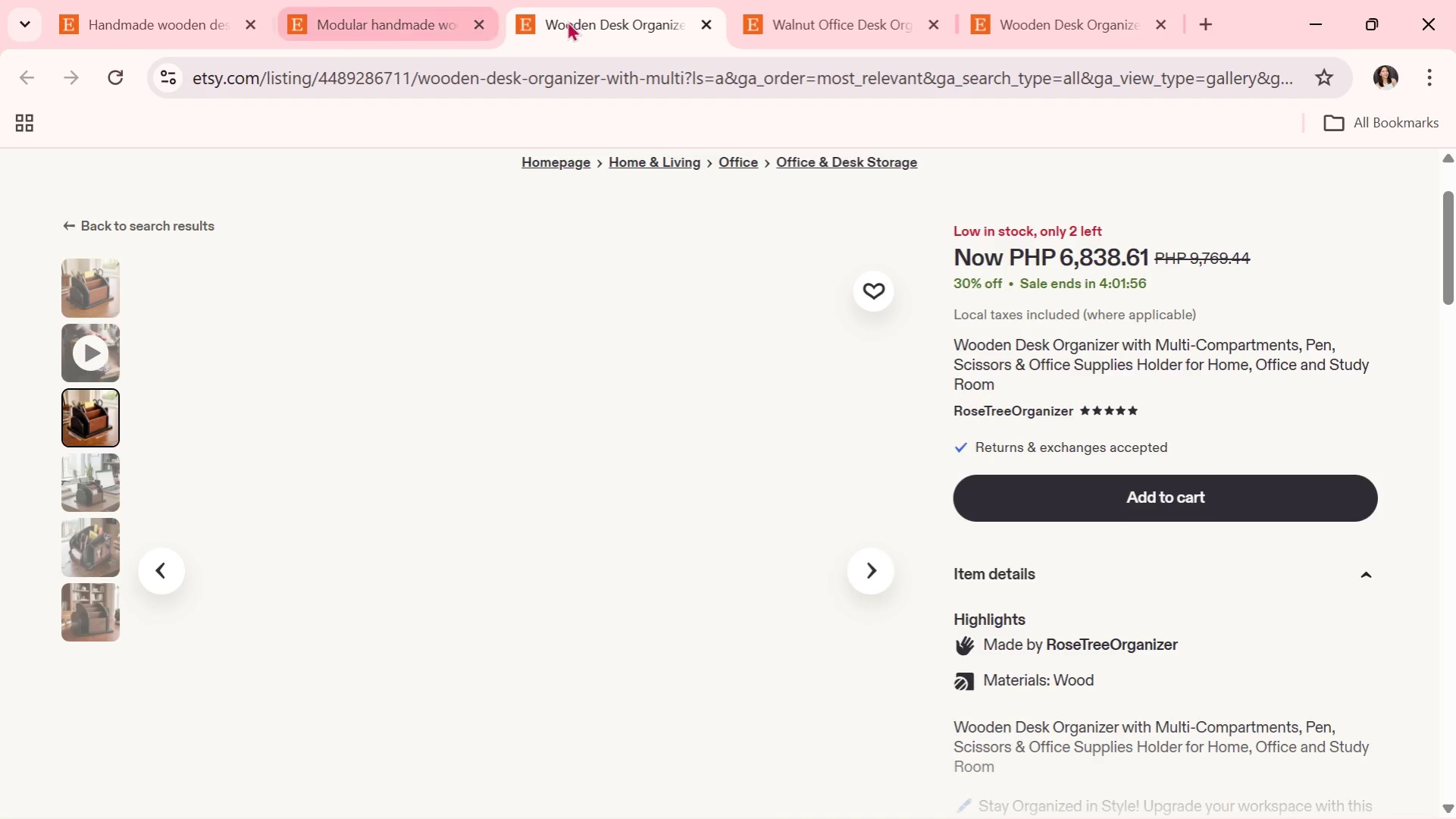 
left_click([421, 0])
 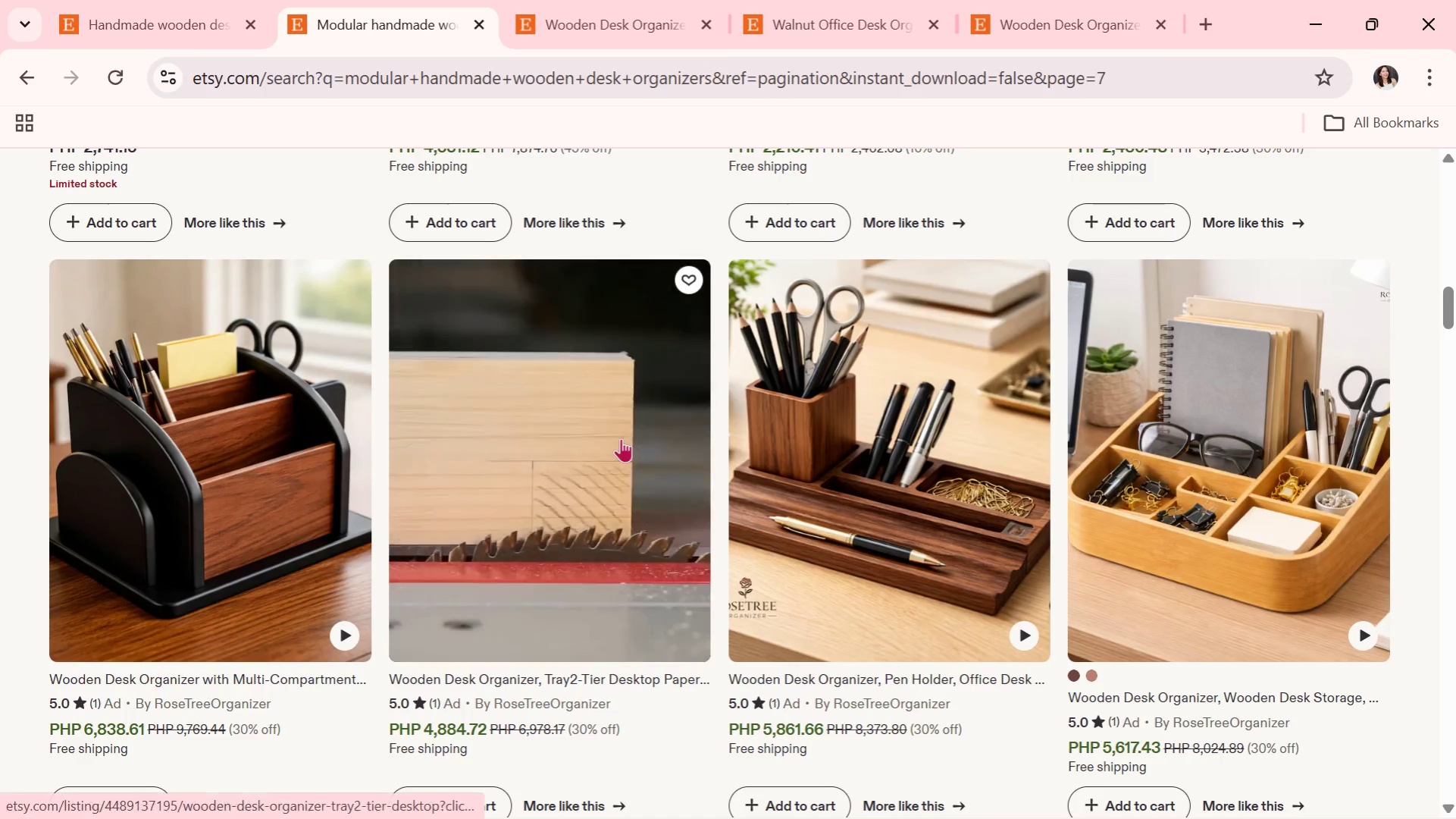 
scroll: coordinate [621, 442], scroll_direction: down, amount: 2.0
 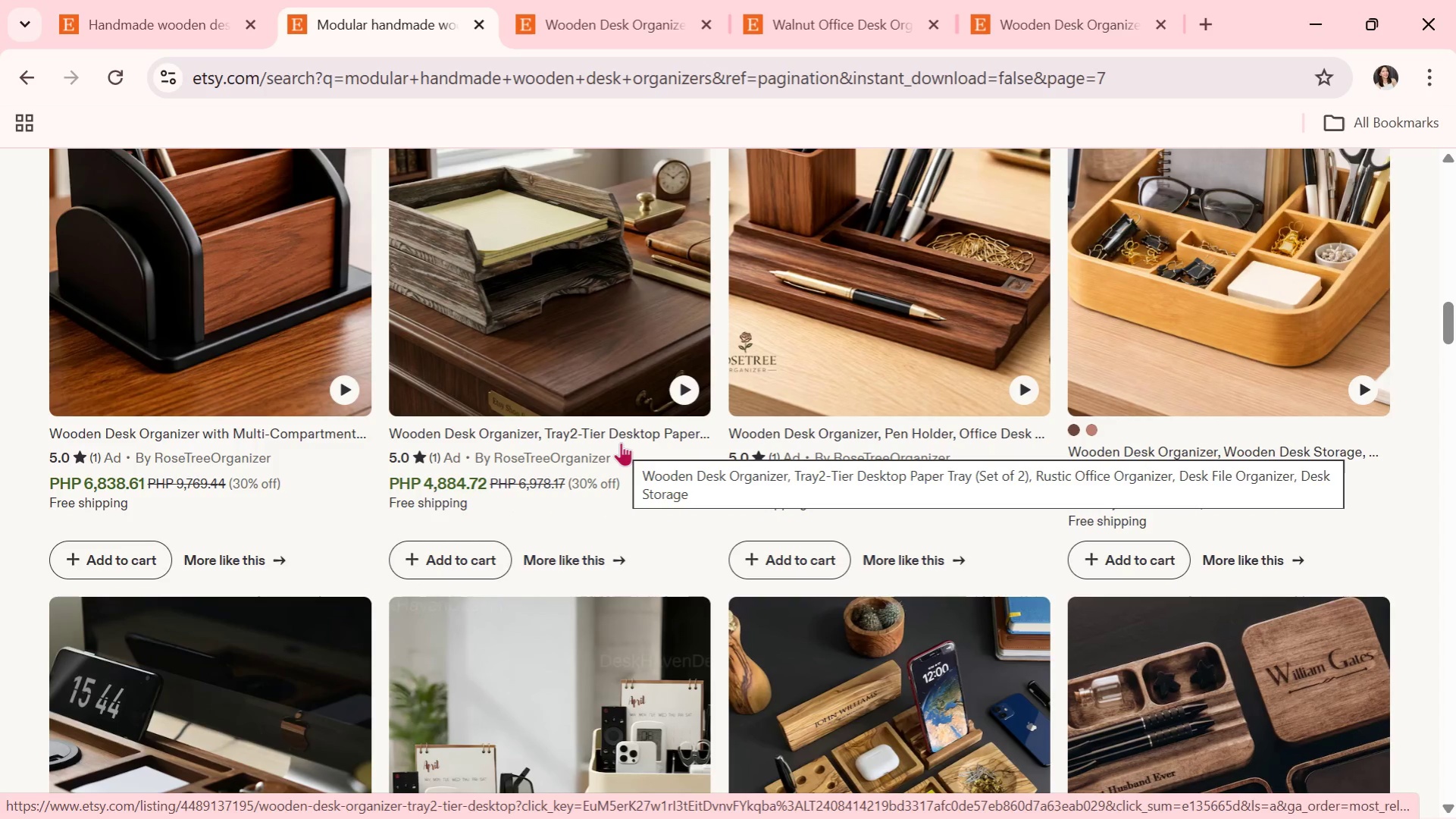 
wait(9.04)
 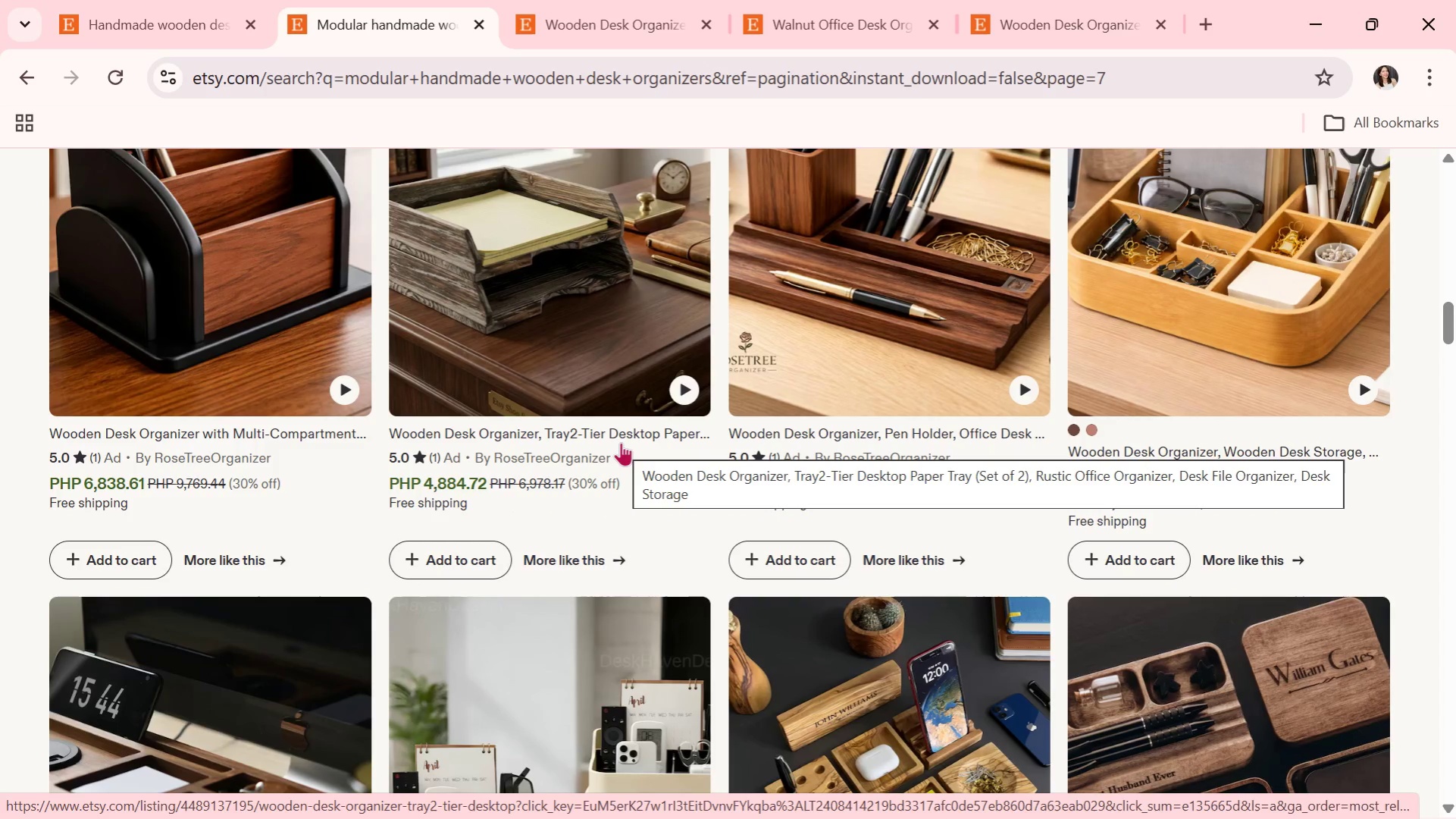 
scroll: coordinate [864, 488], scroll_direction: down, amount: 2.0
 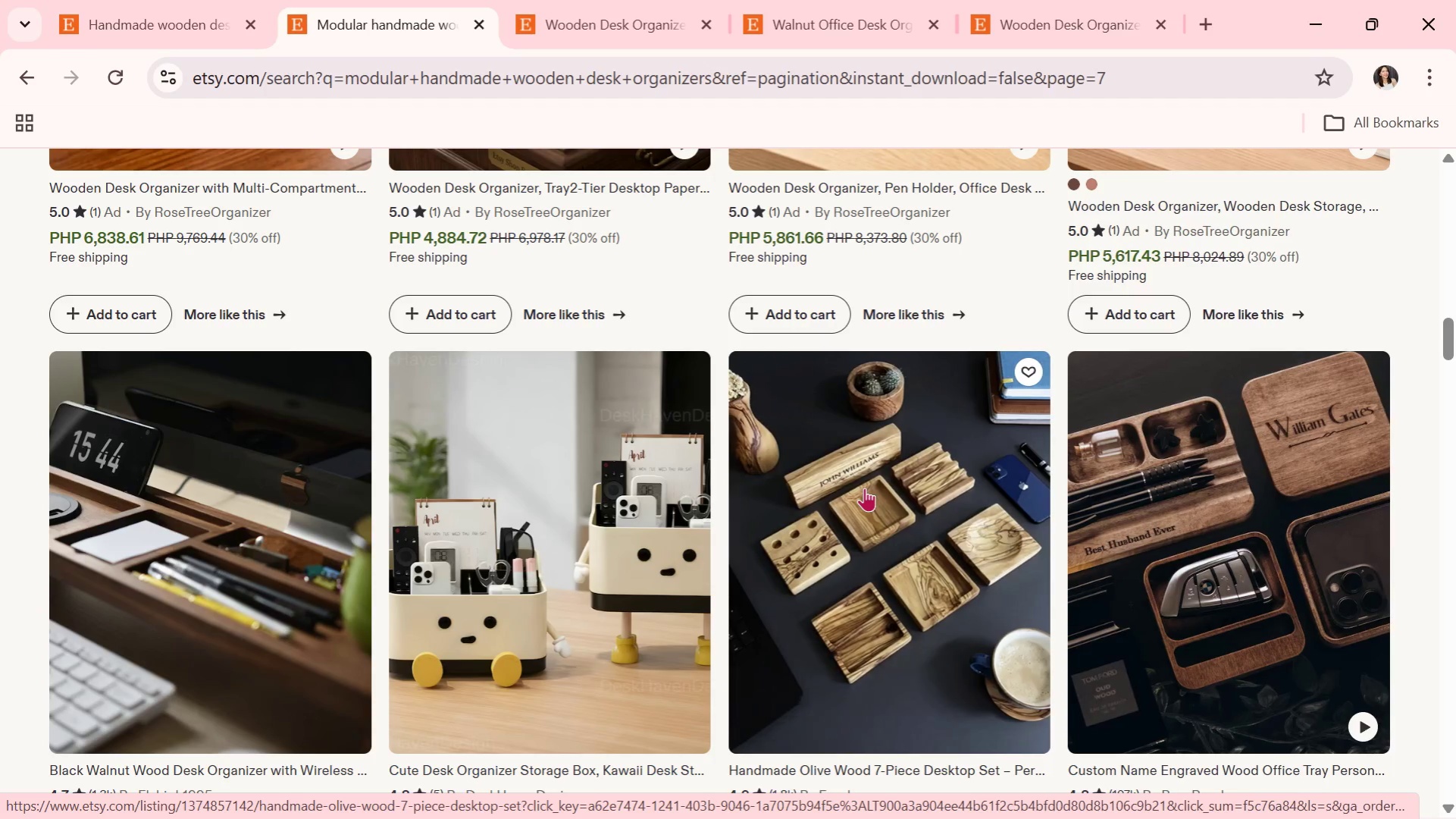 
wait(6.5)
 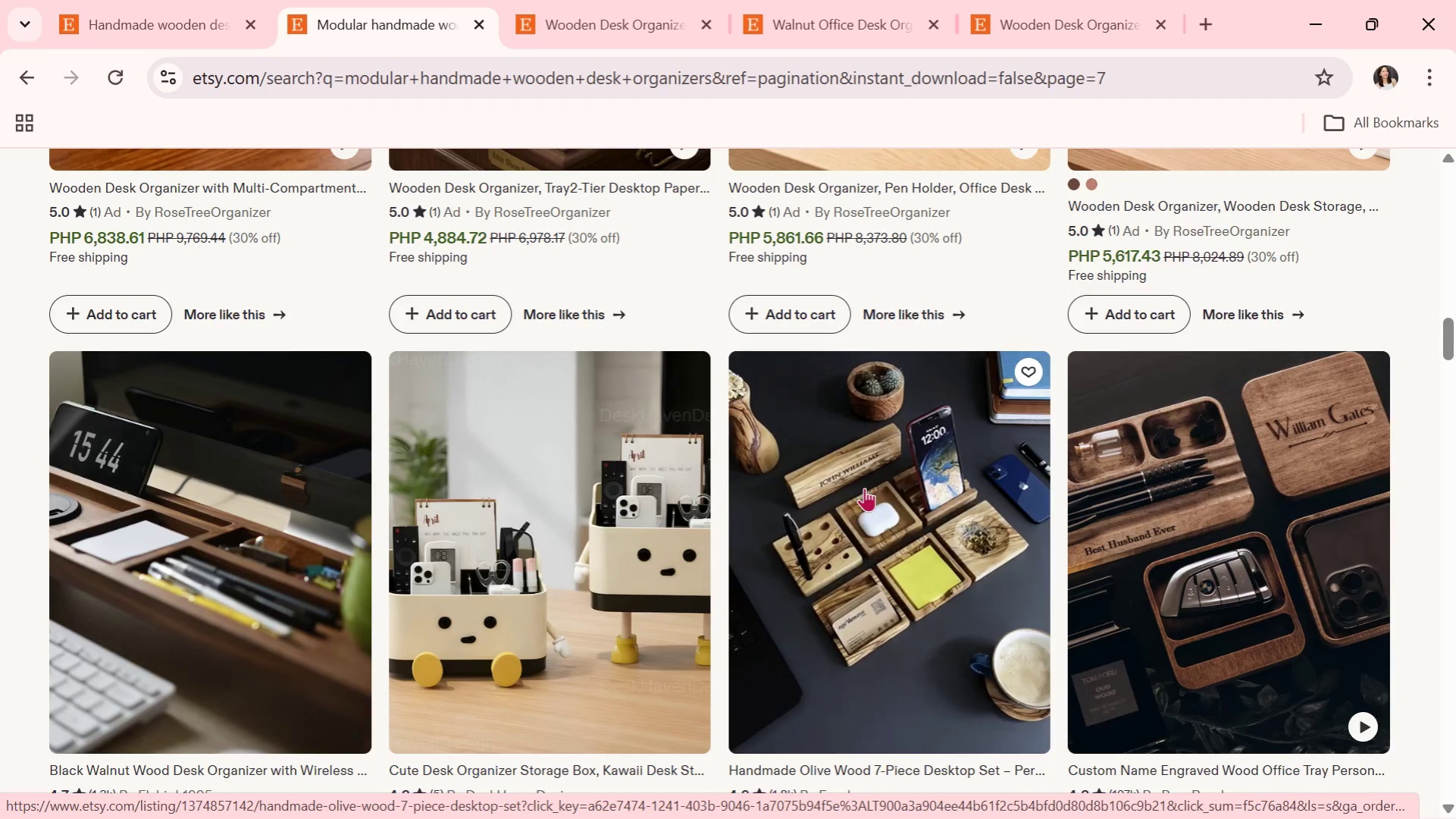 
scroll: coordinate [864, 488], scroll_direction: down, amount: 2.0
 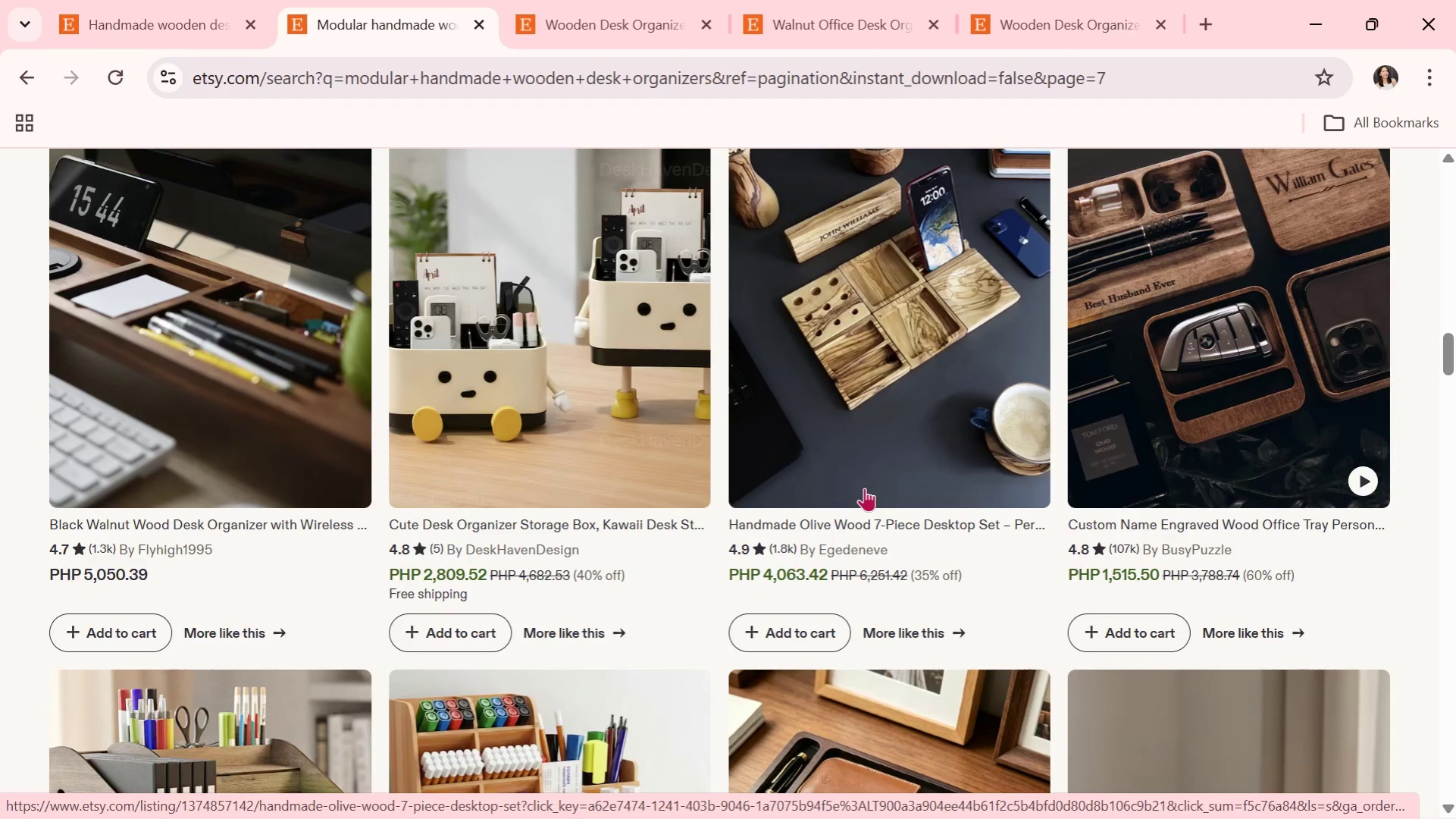 
scroll: coordinate [864, 488], scroll_direction: up, amount: 1.0
 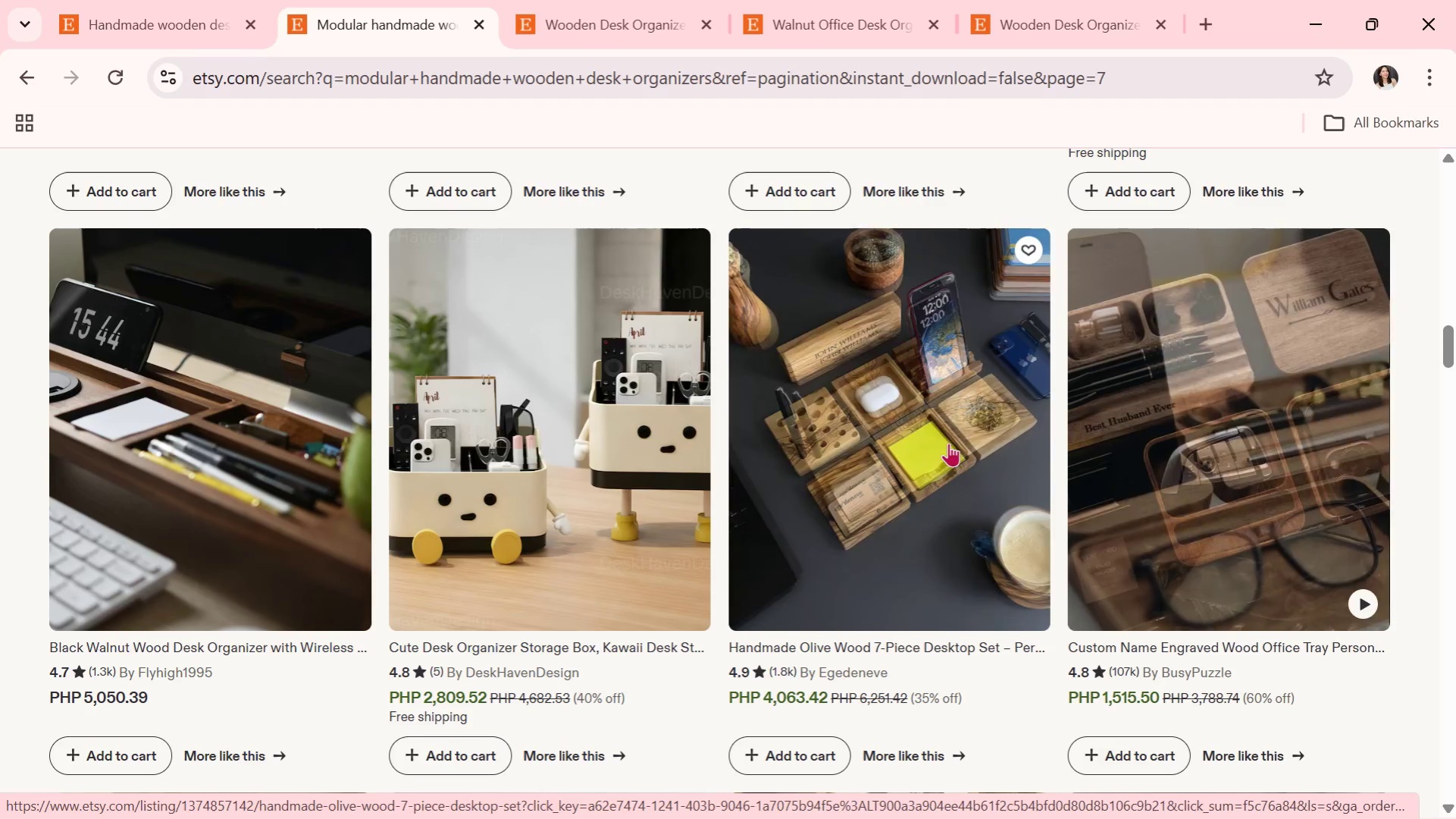 
scroll: coordinate [1076, 464], scroll_direction: down, amount: 9.0
 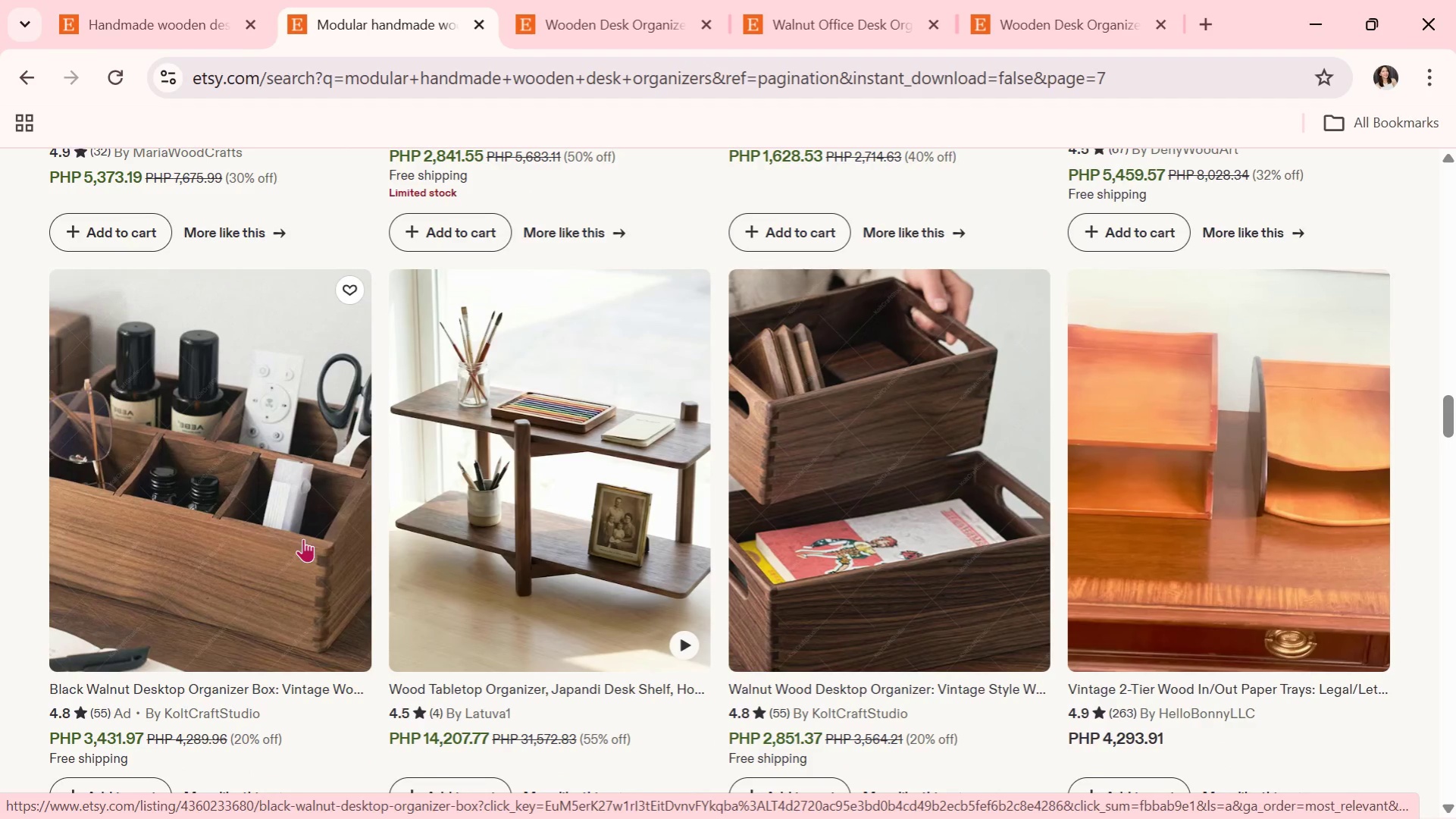 
left_click([303, 538])
 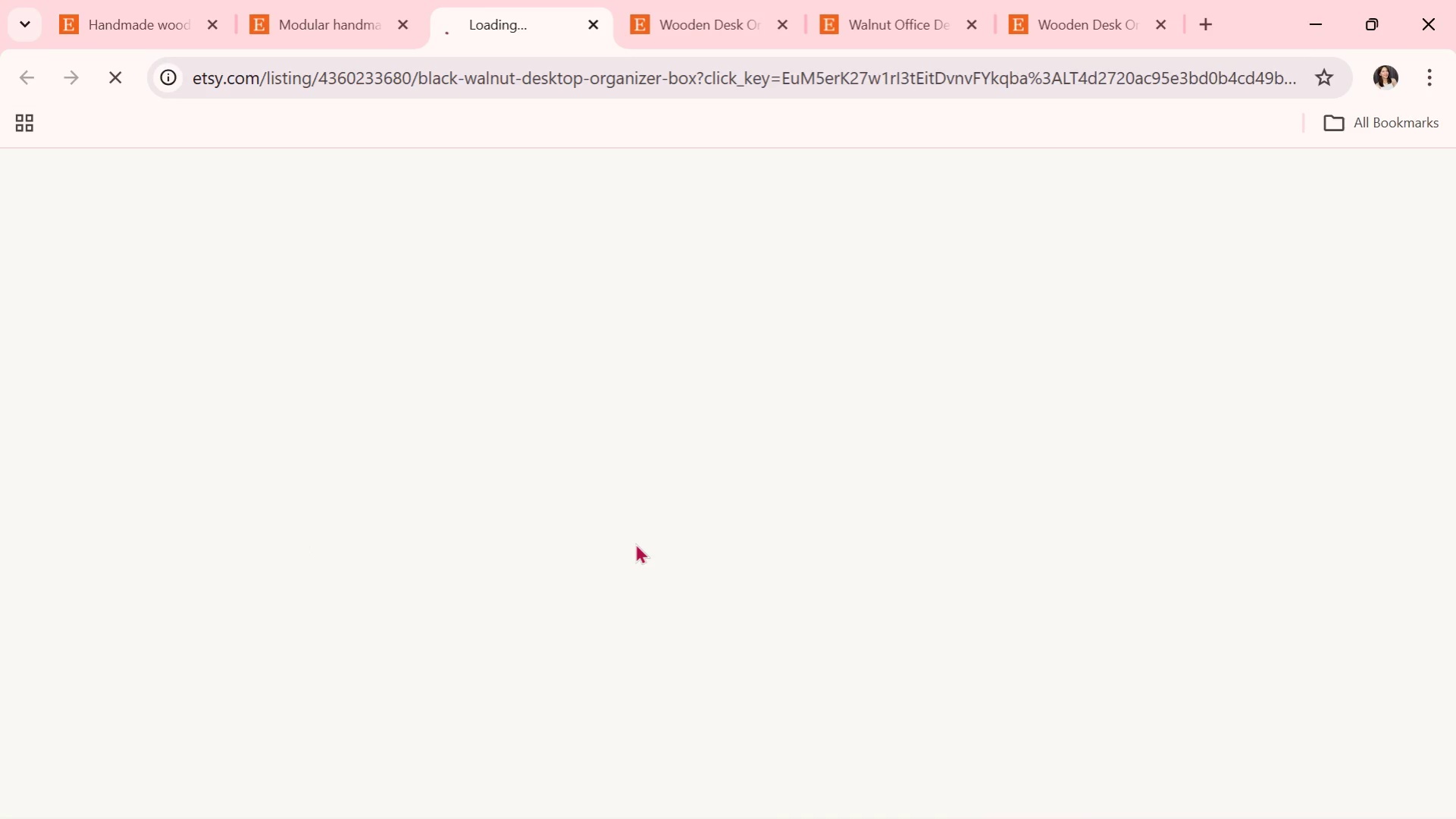 
scroll: coordinate [869, 537], scroll_direction: down, amount: 2.0
 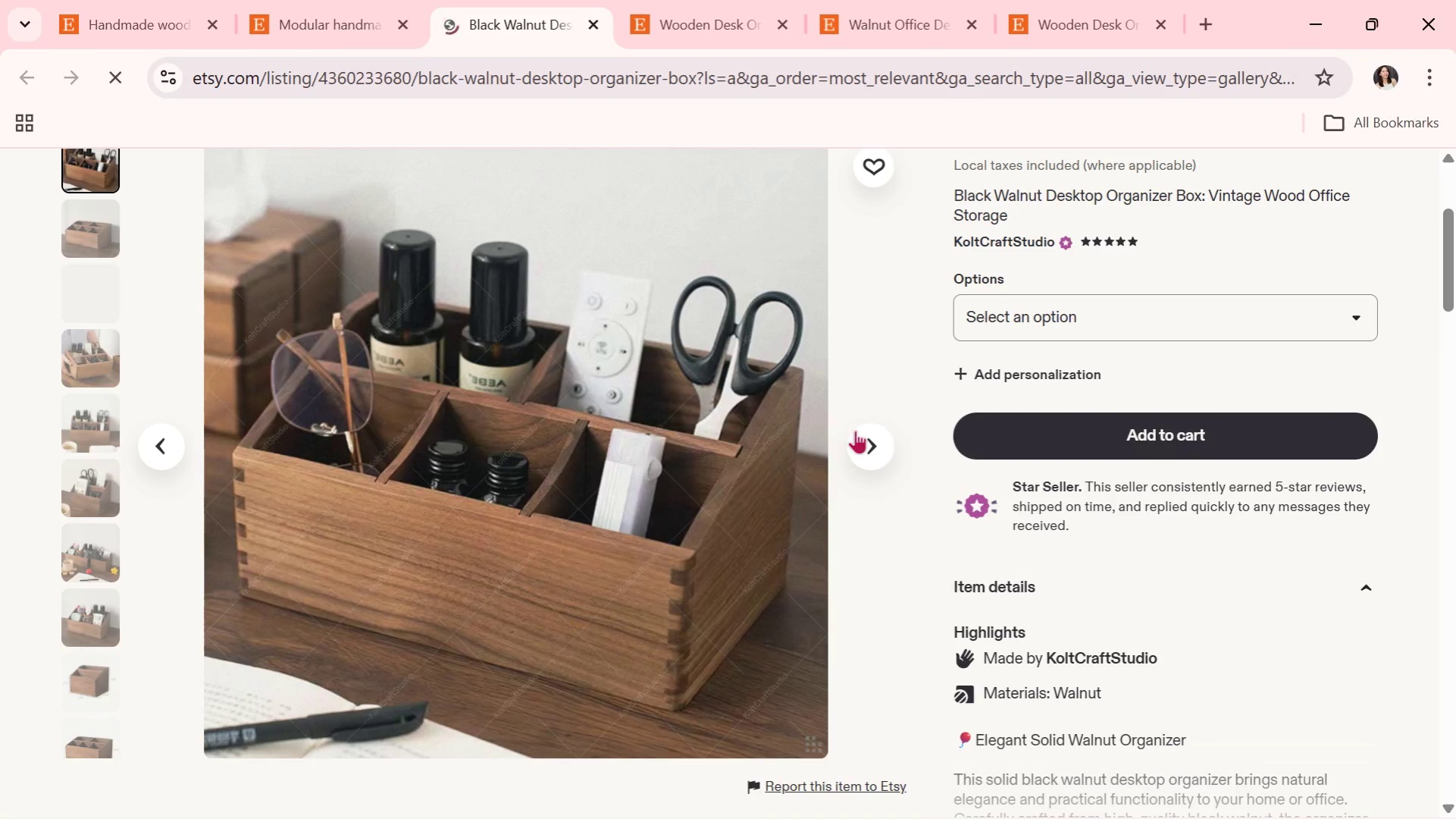 
left_click([878, 450])
 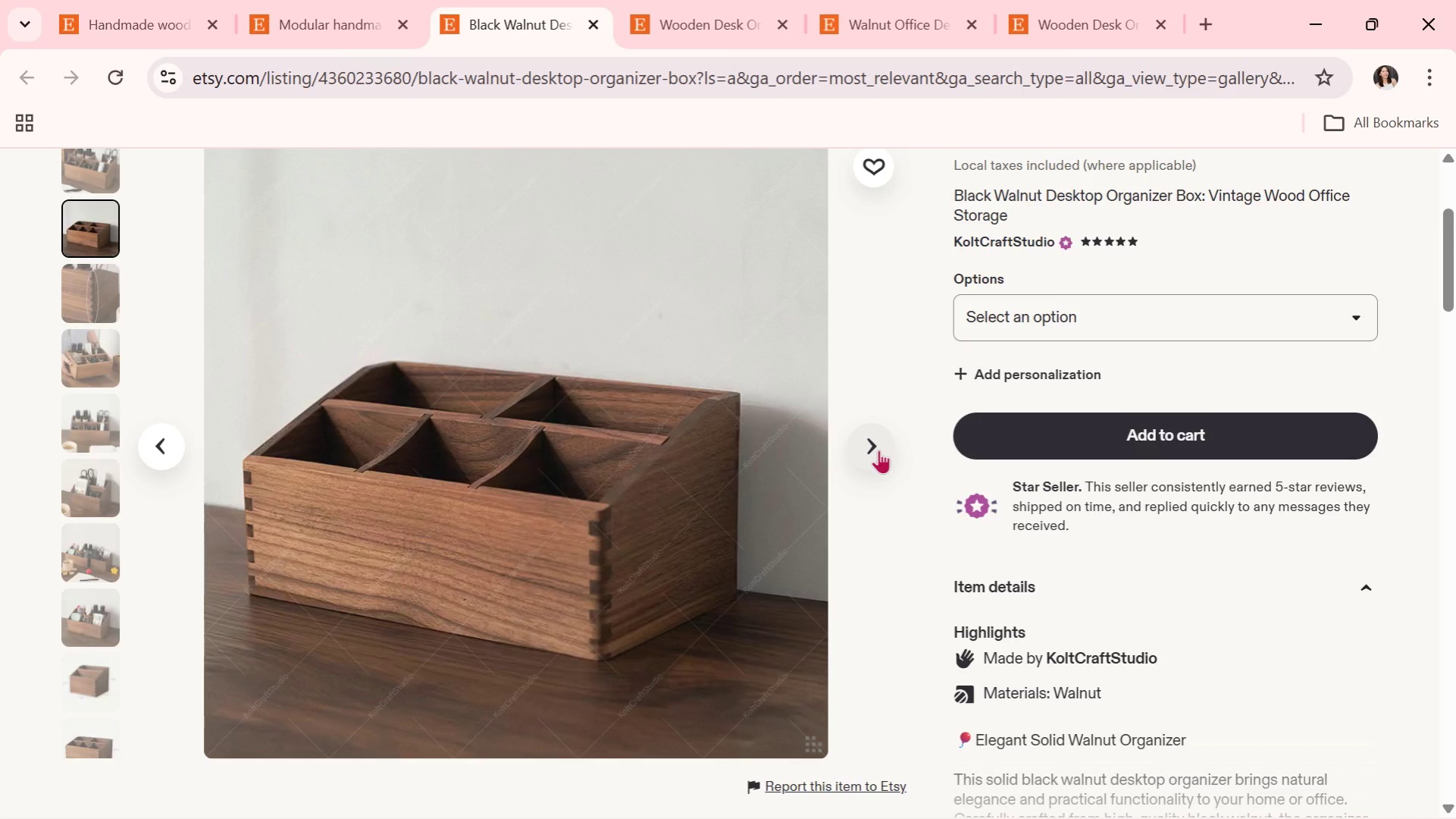 
wait(8.22)
 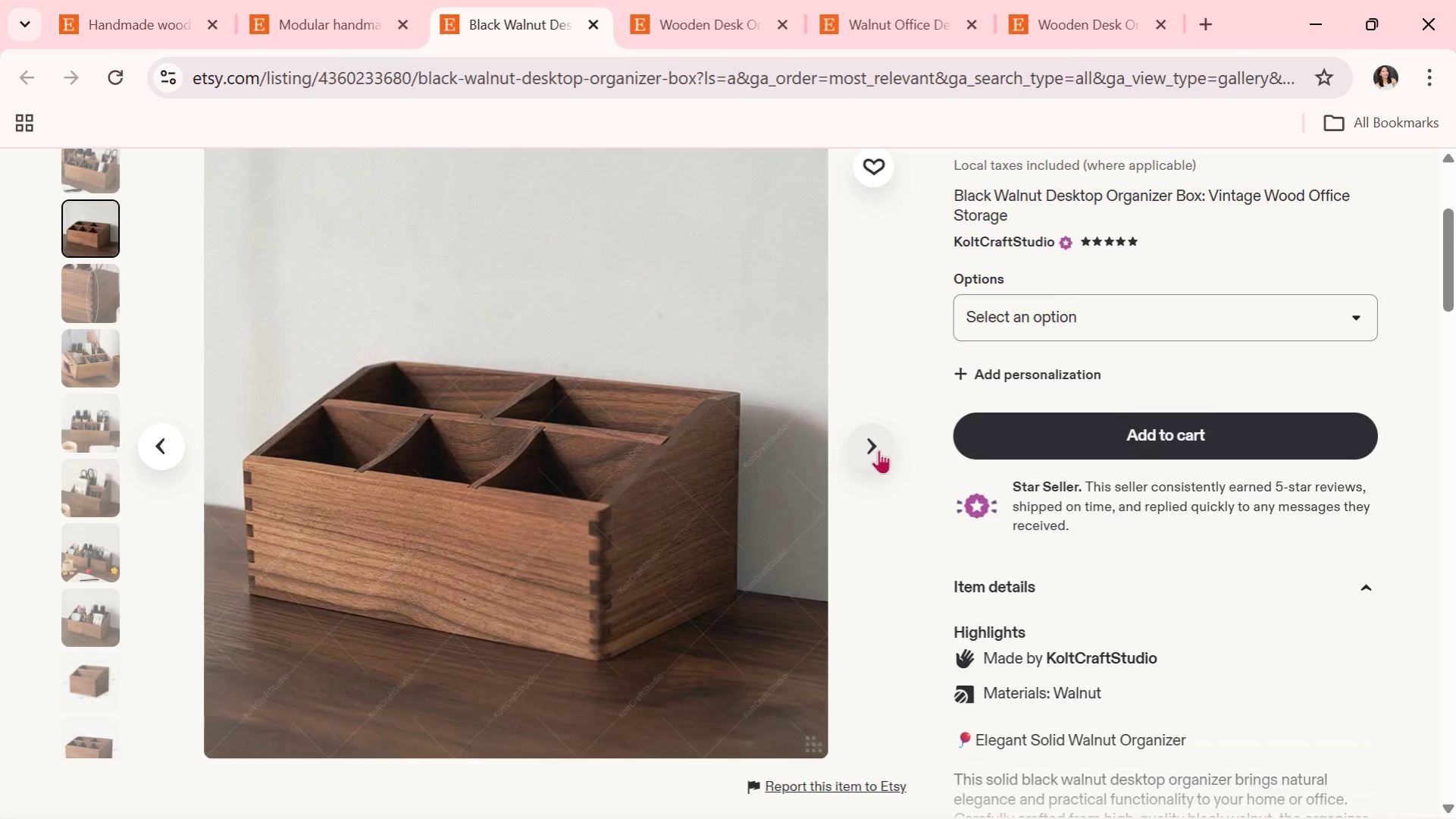 
left_click([878, 450])
 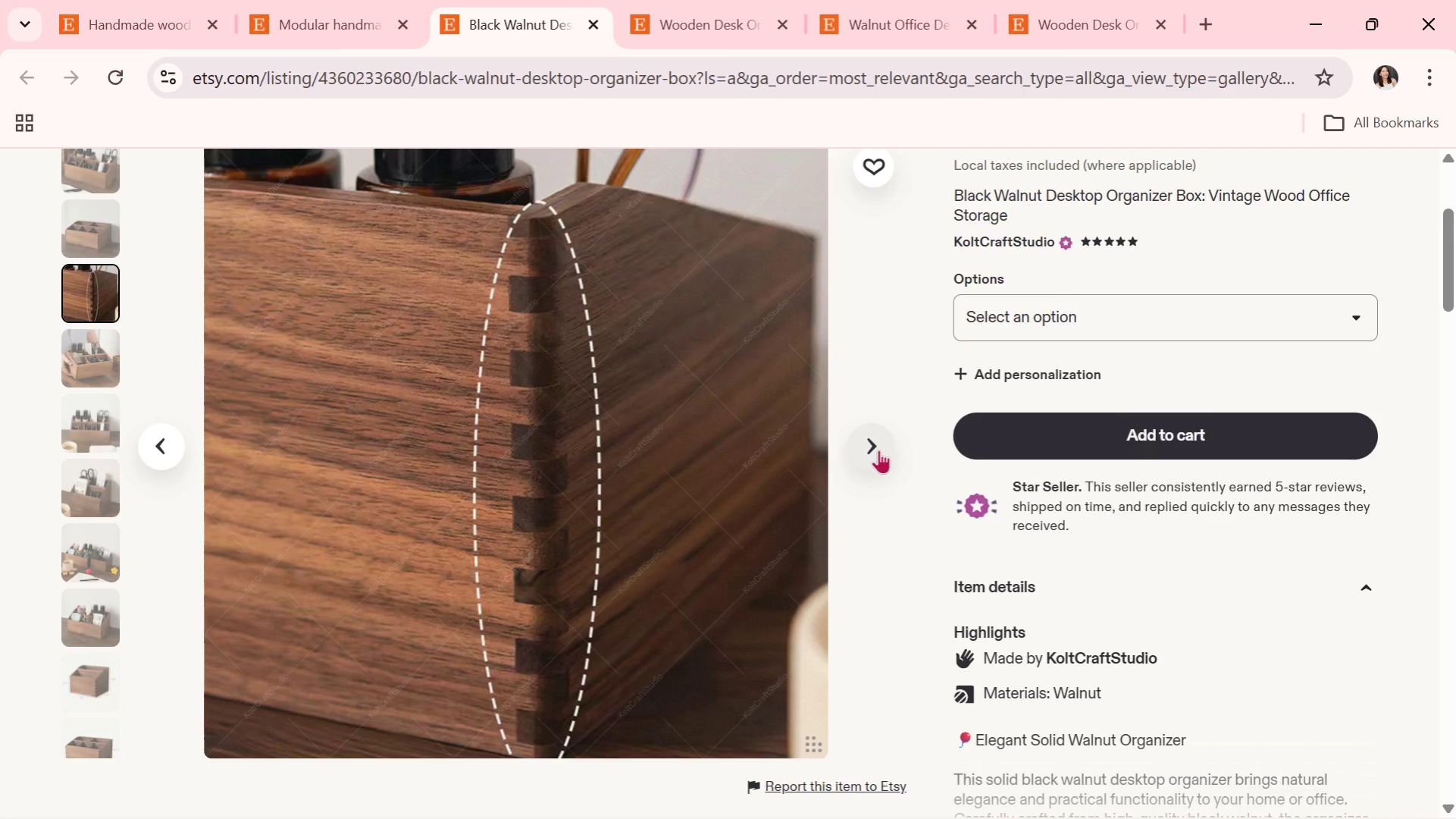 
wait(8.48)
 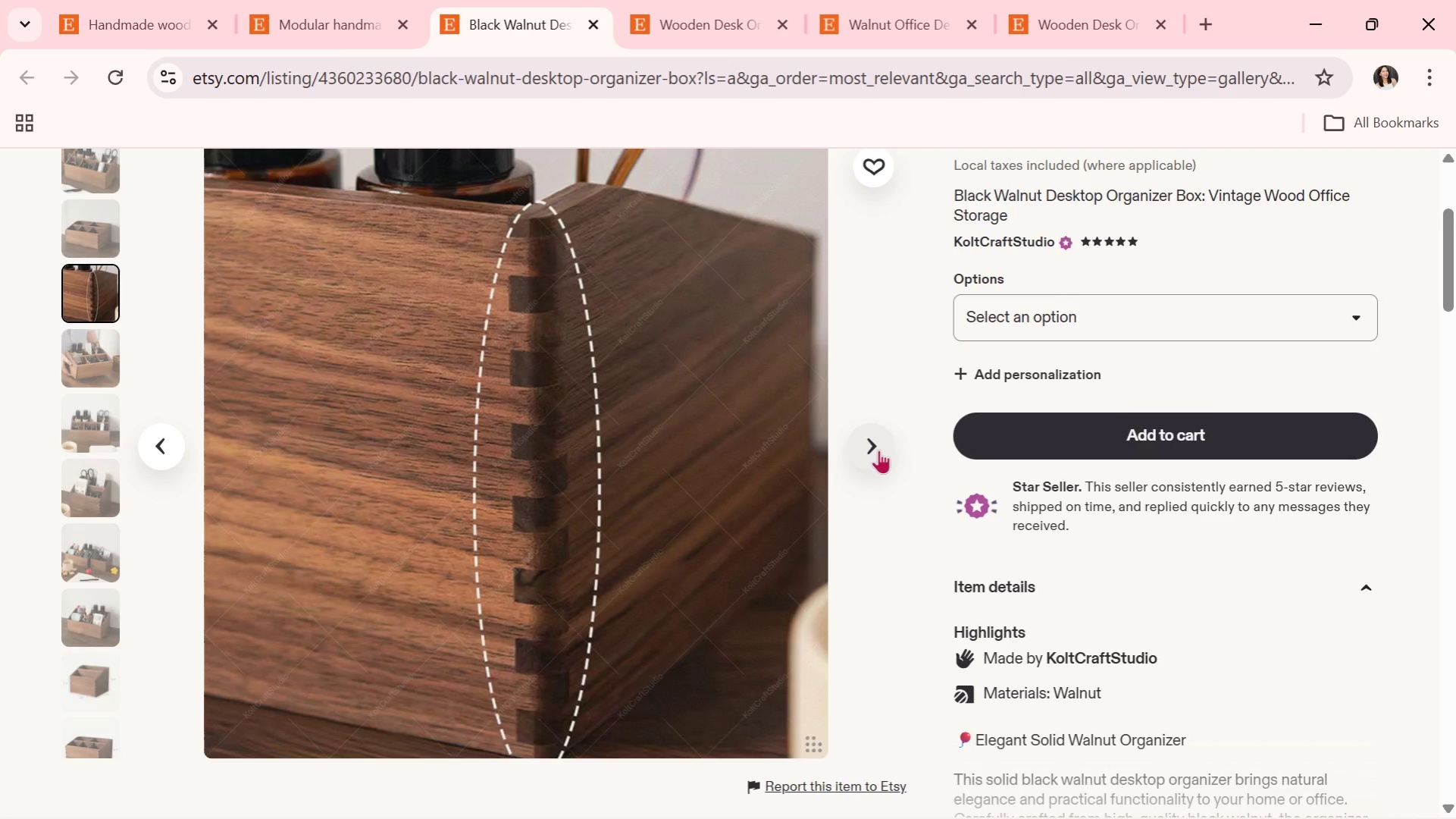 
left_click([878, 450])
 